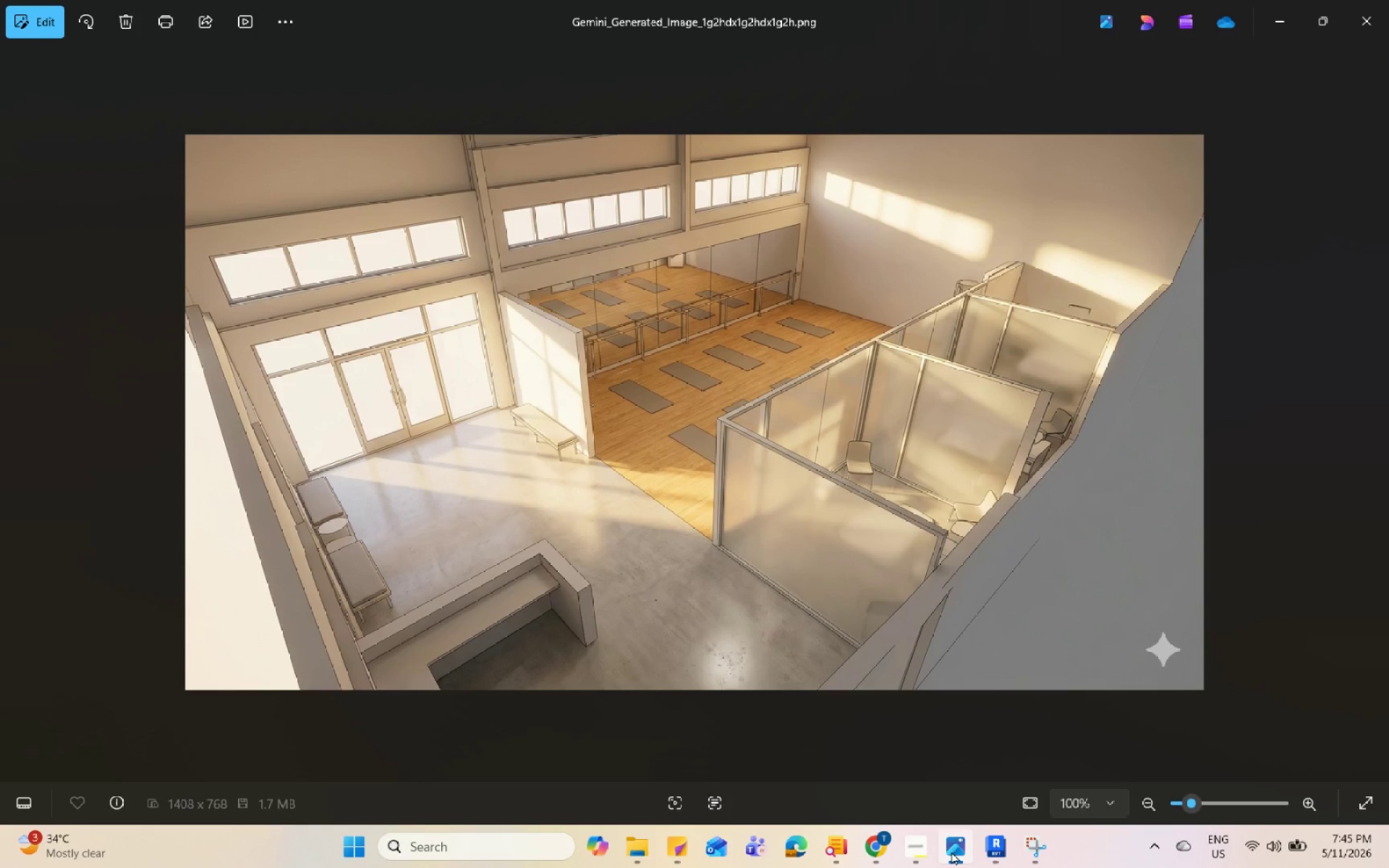 
left_click([951, 851])
 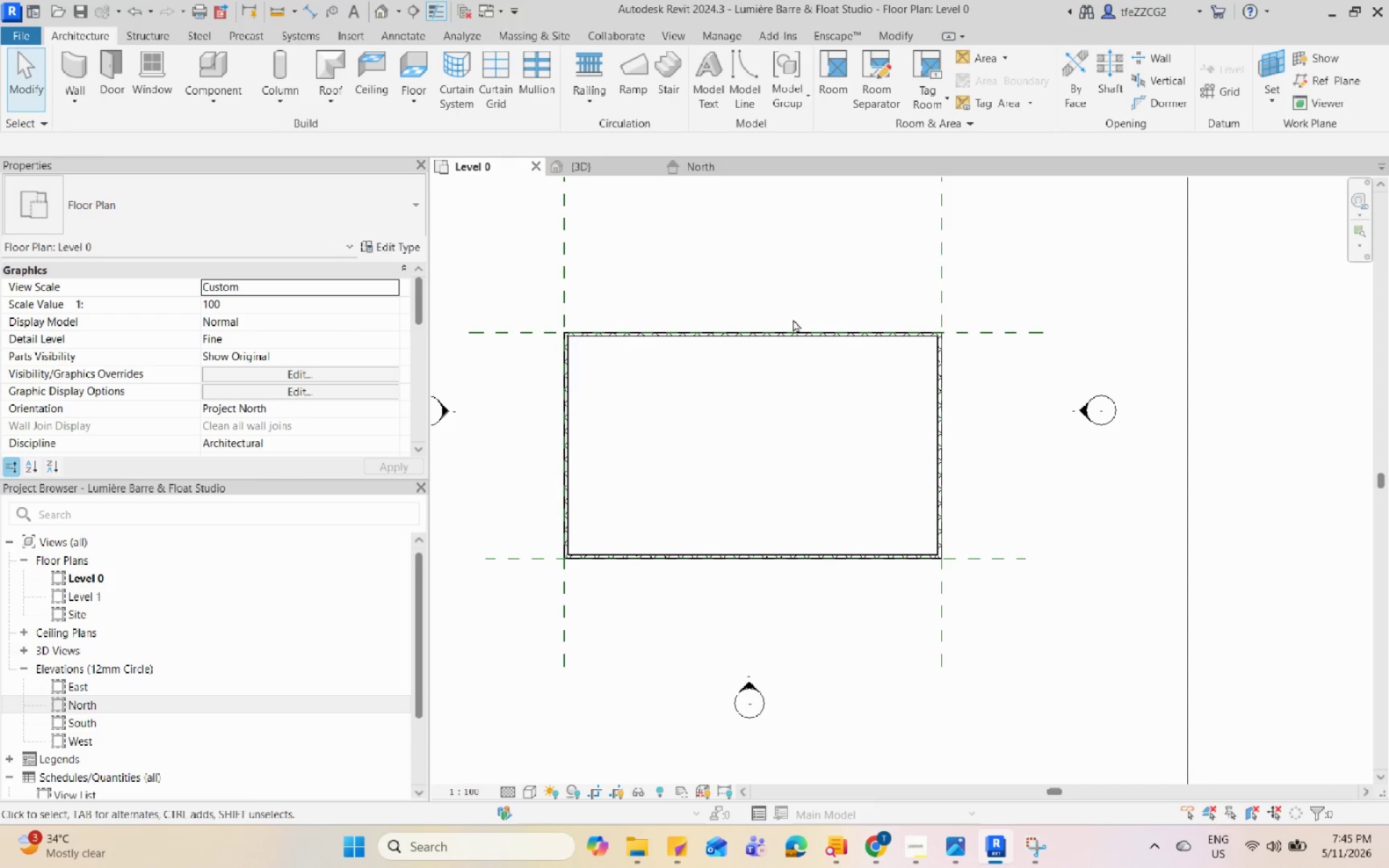 
left_click([577, 168])
 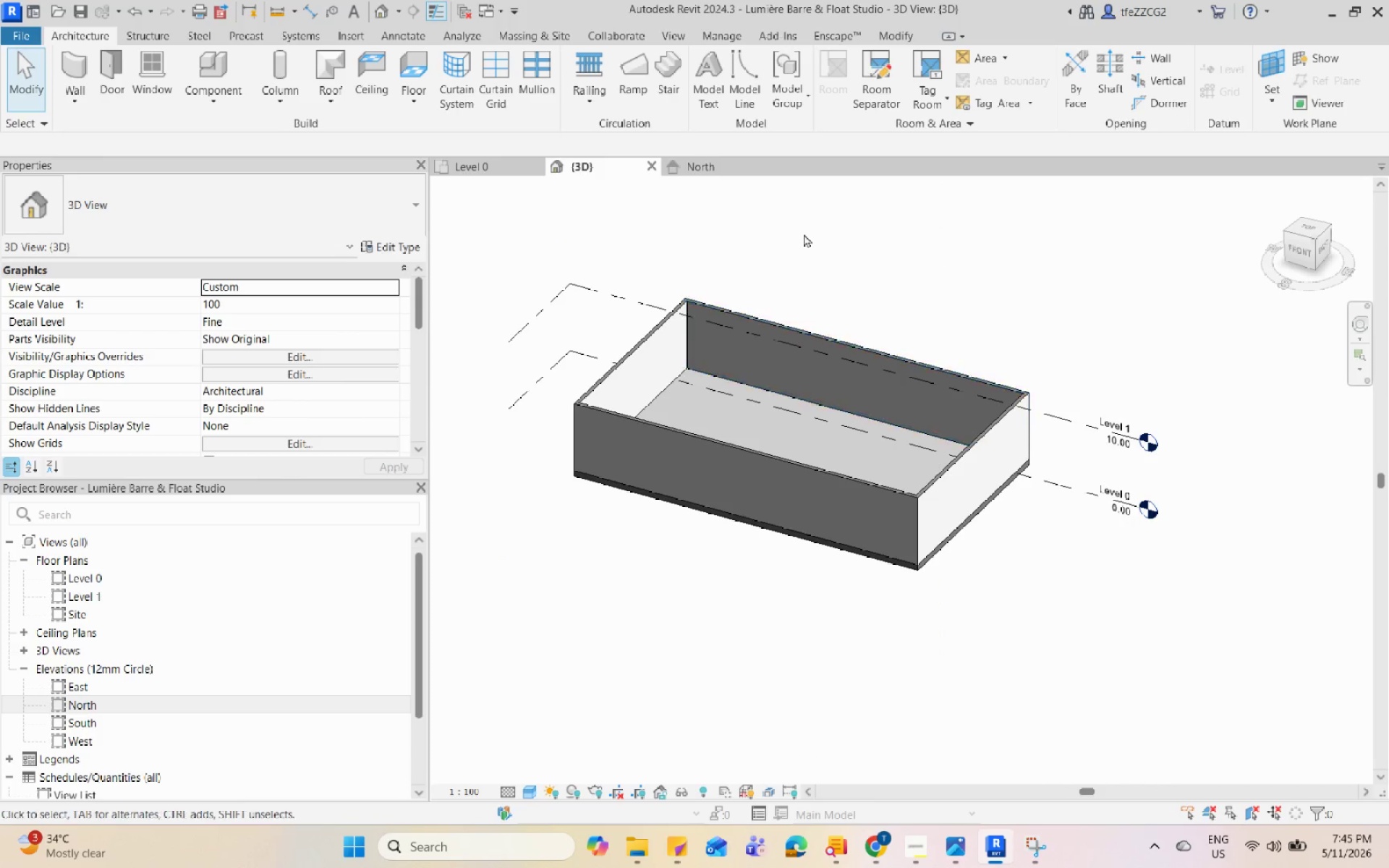 
left_click([729, 163])
 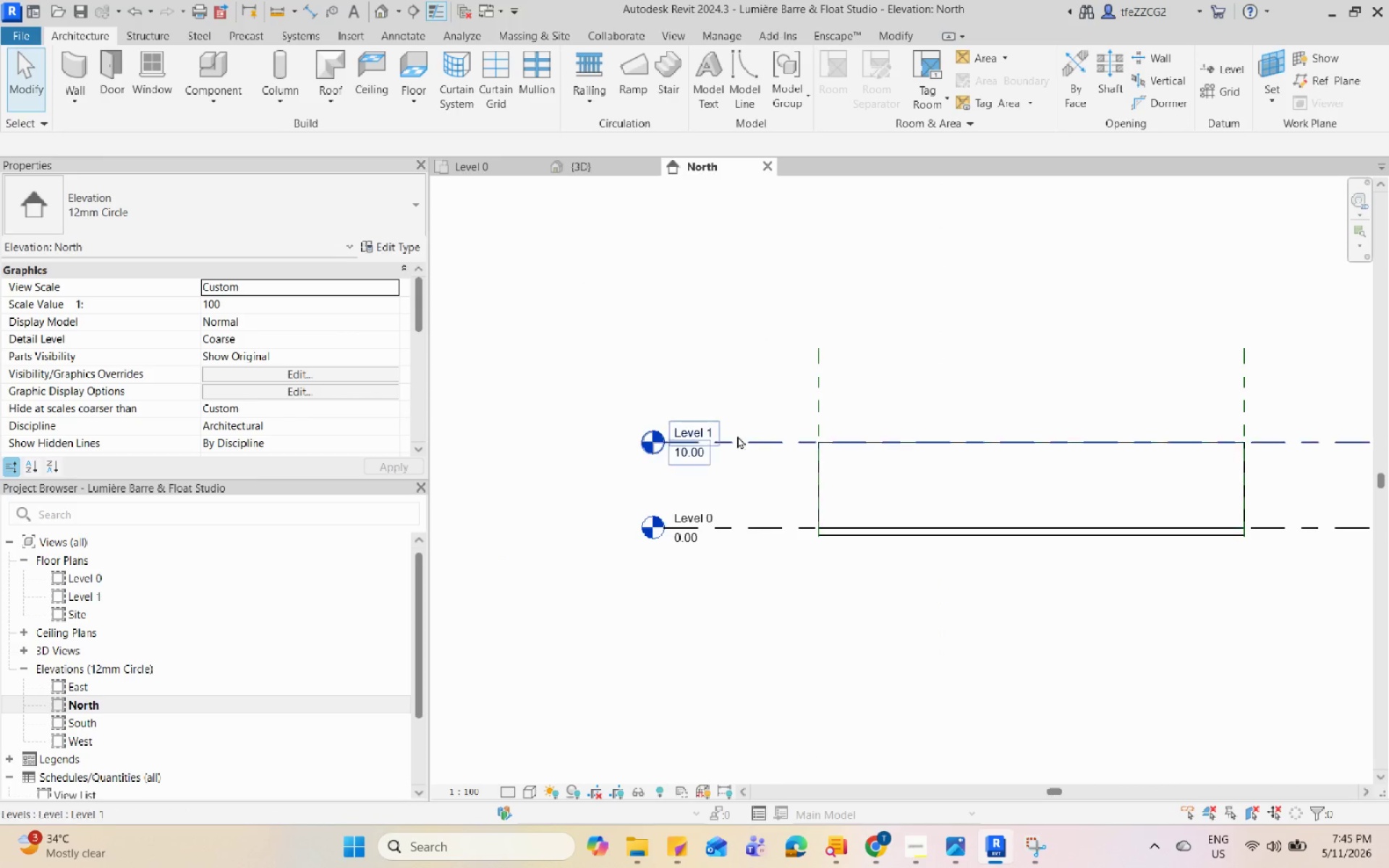 
left_click([682, 454])
 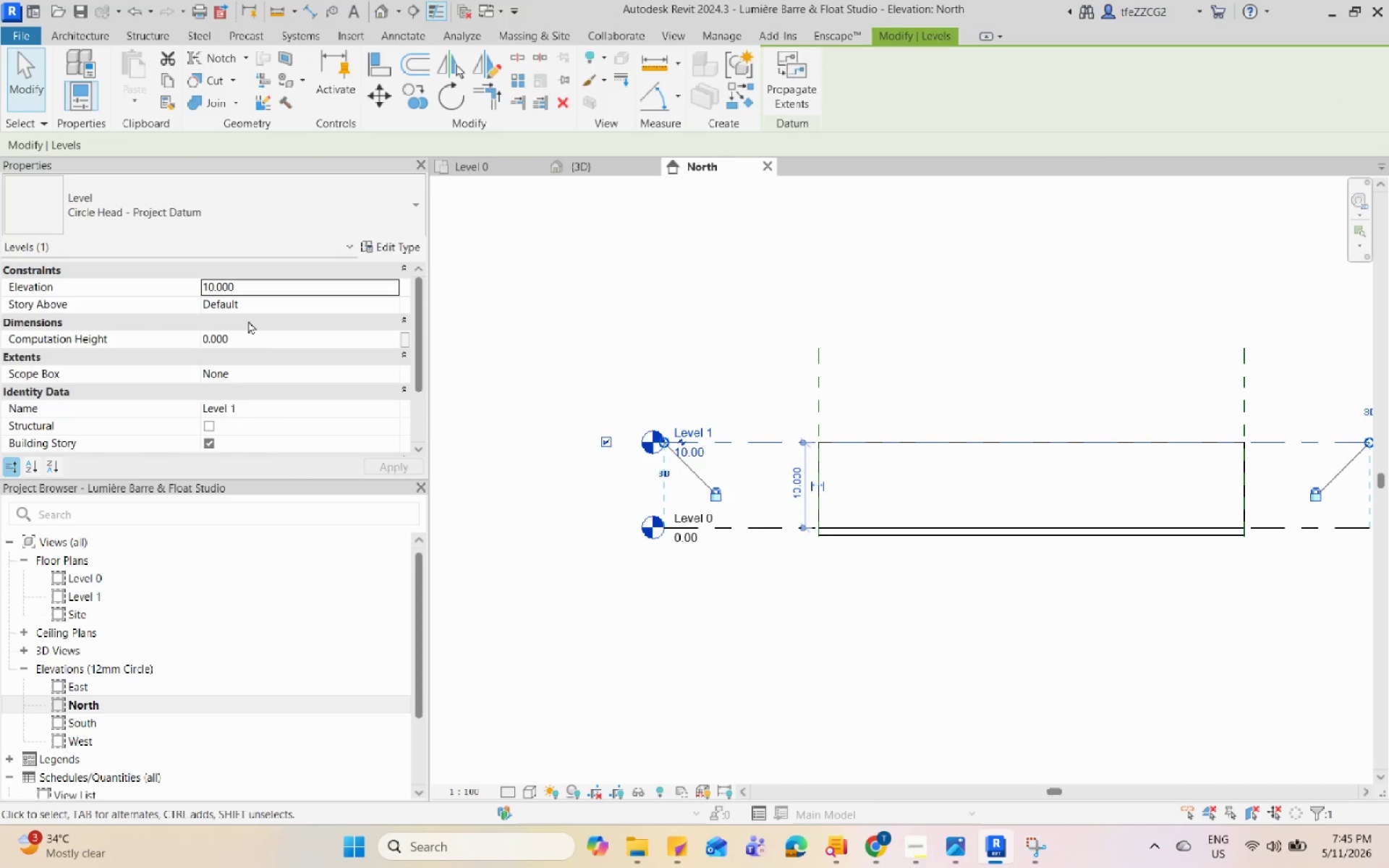 
left_click([251, 292])
 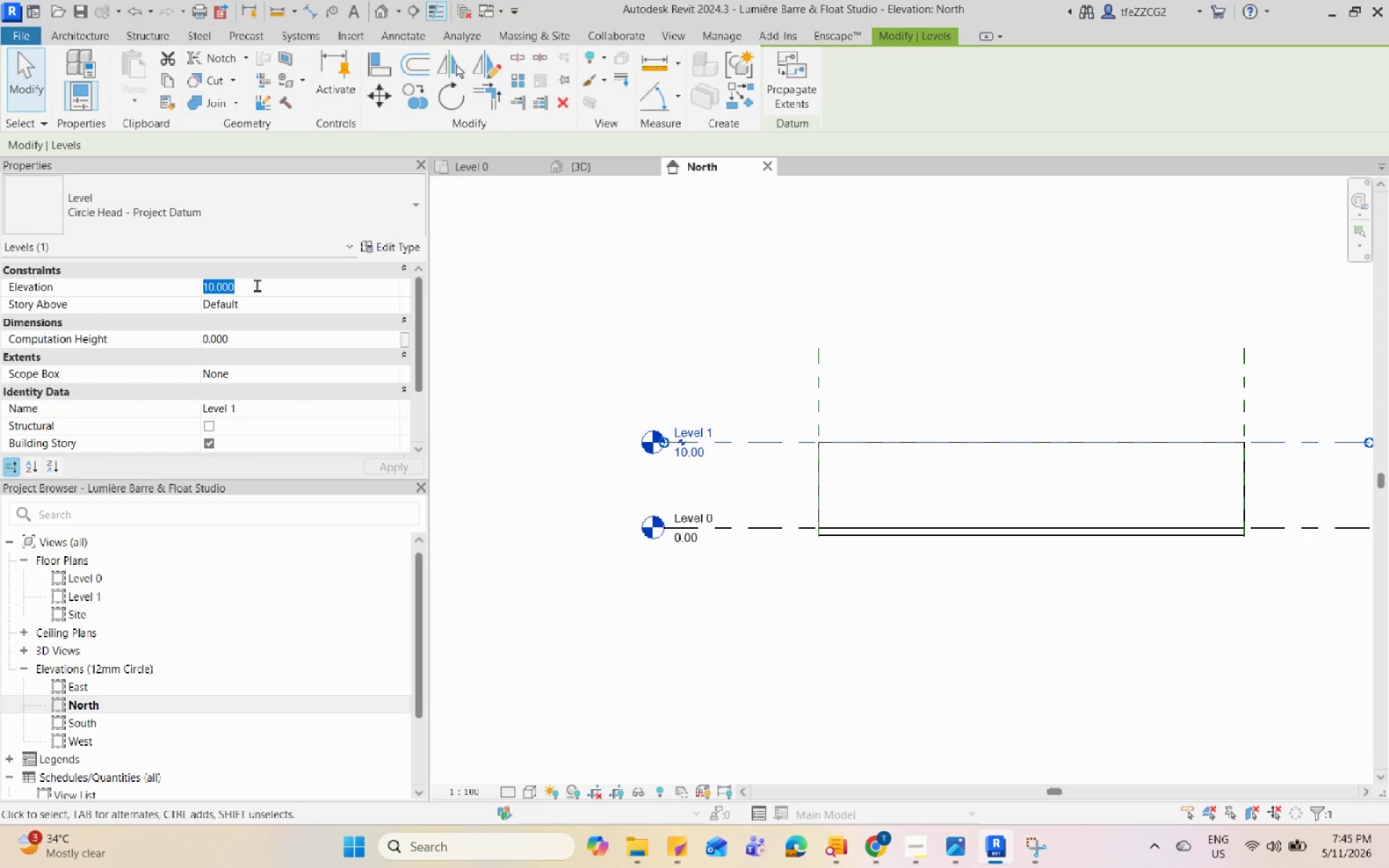 
key(Numpad1)
 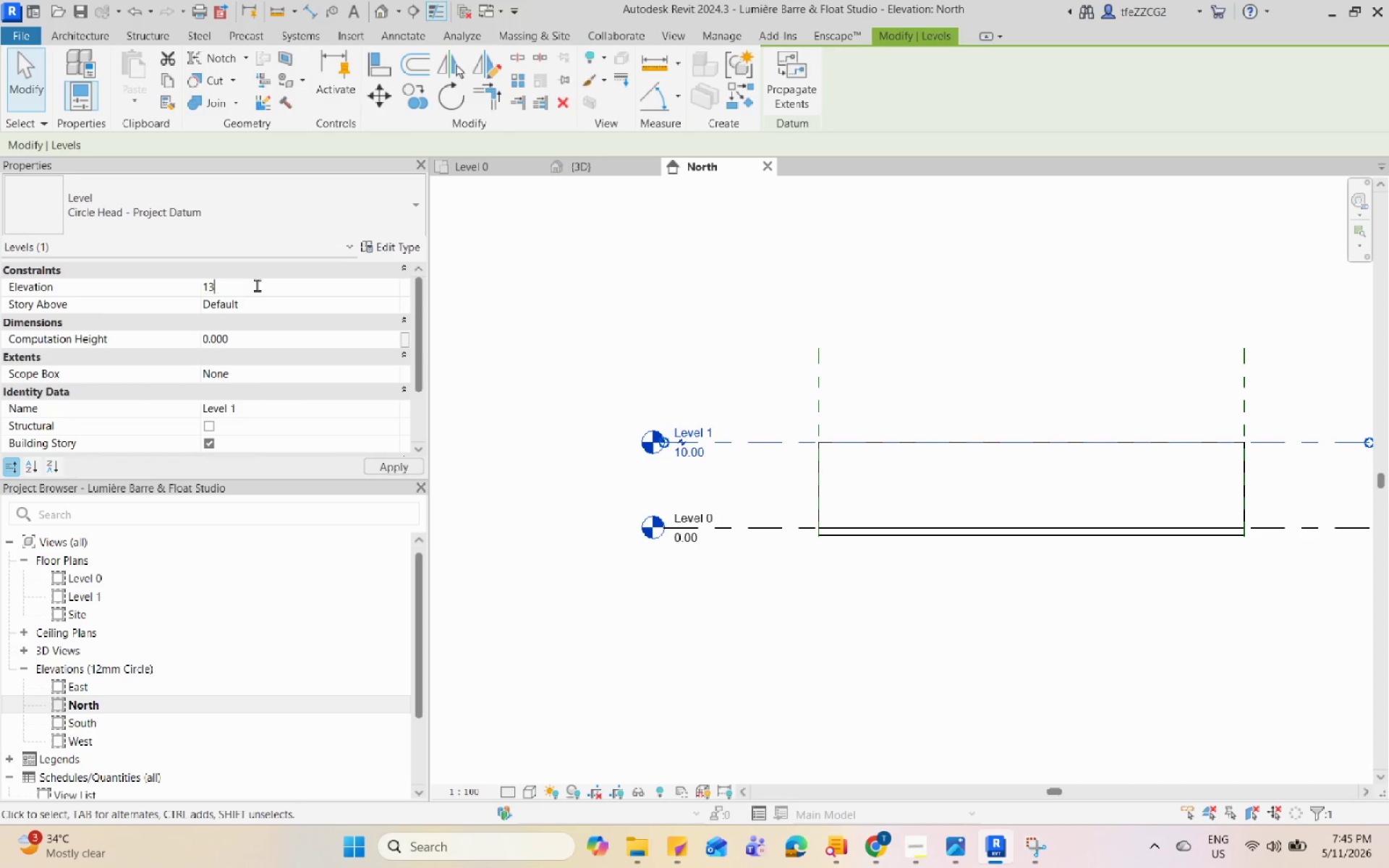 
key(Numpad3)
 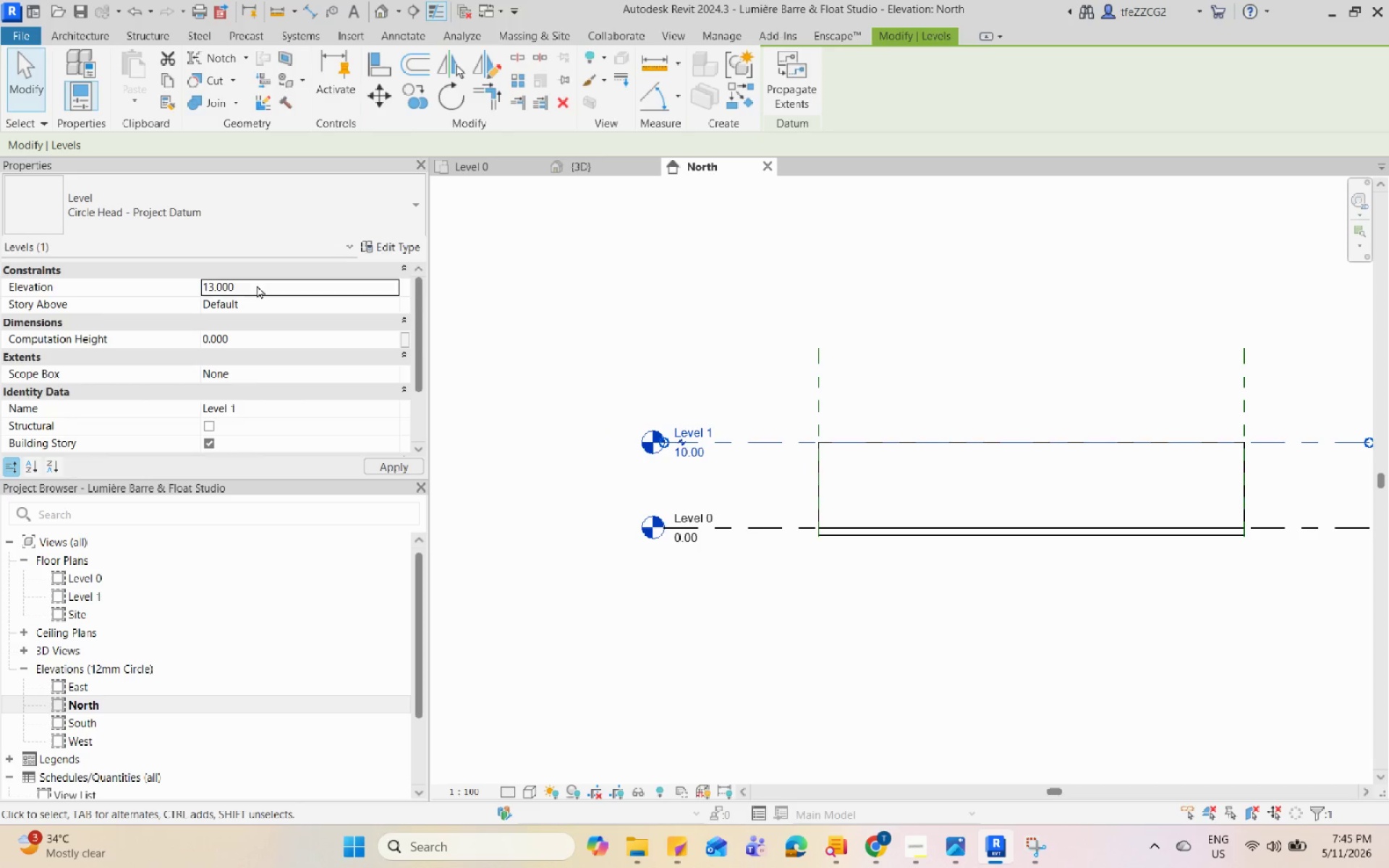 
key(Enter)
 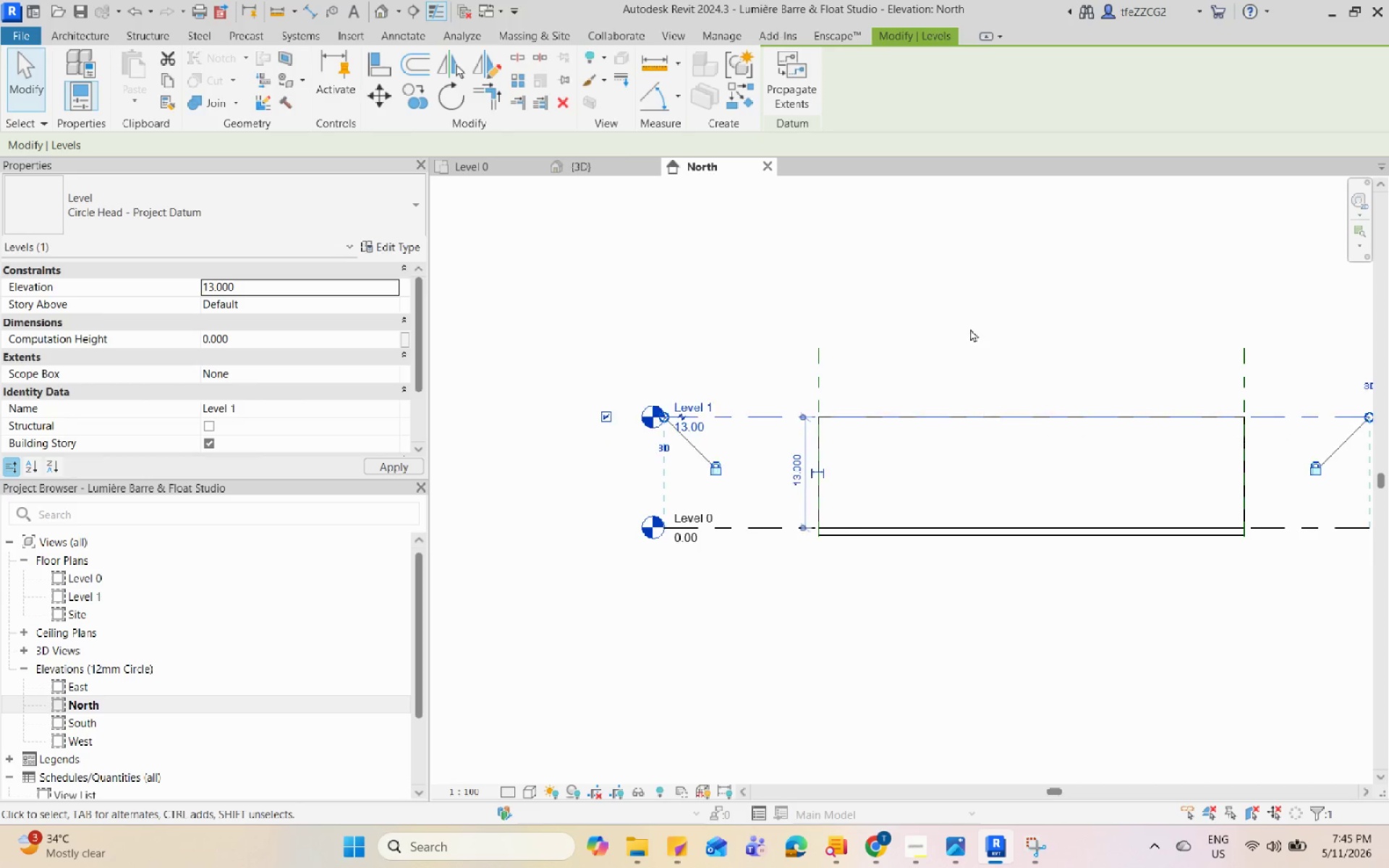 
left_click([1014, 300])
 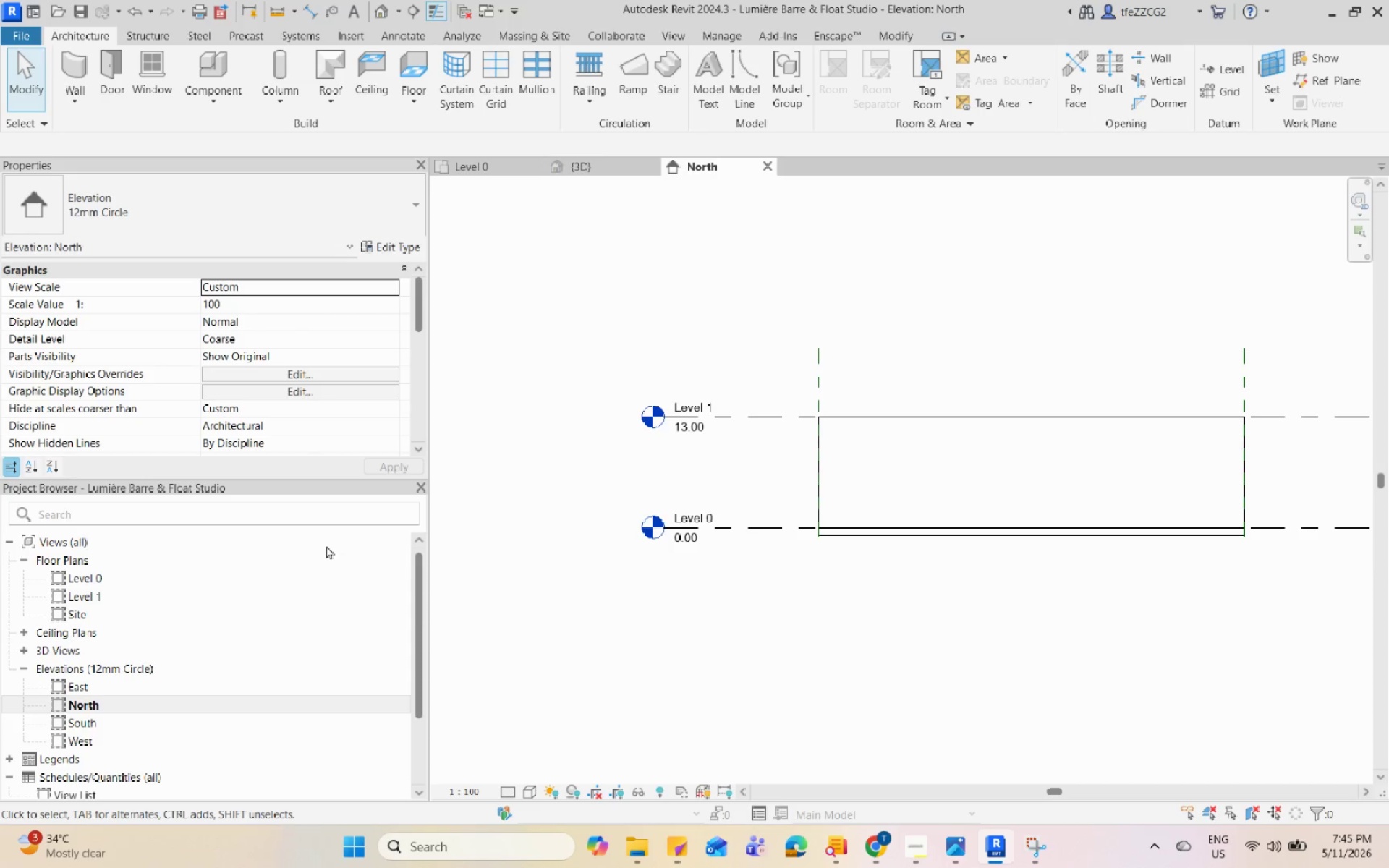 
scroll: coordinate [339, 564], scroll_direction: down, amount: 1.0
 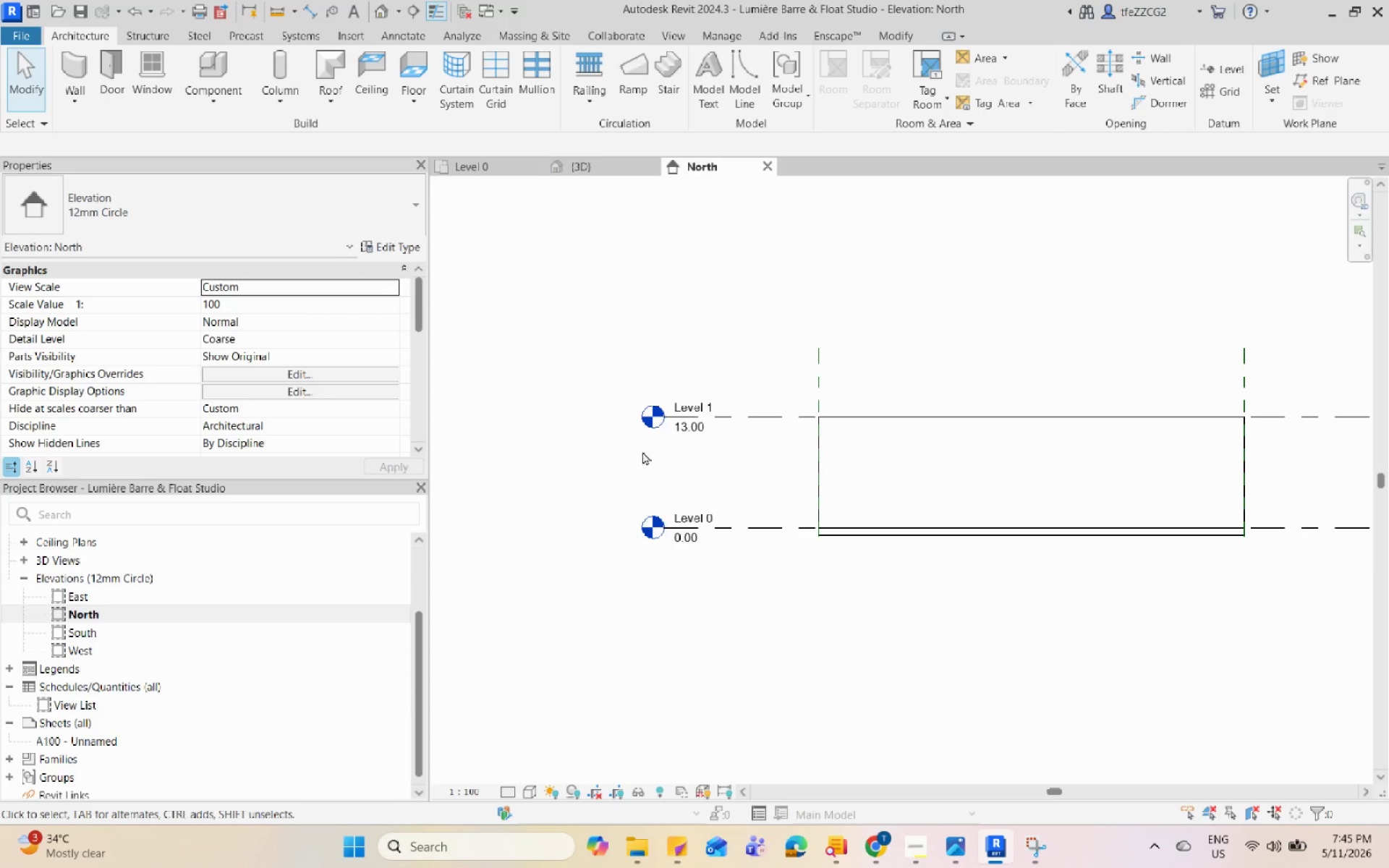 
left_click([693, 432])
 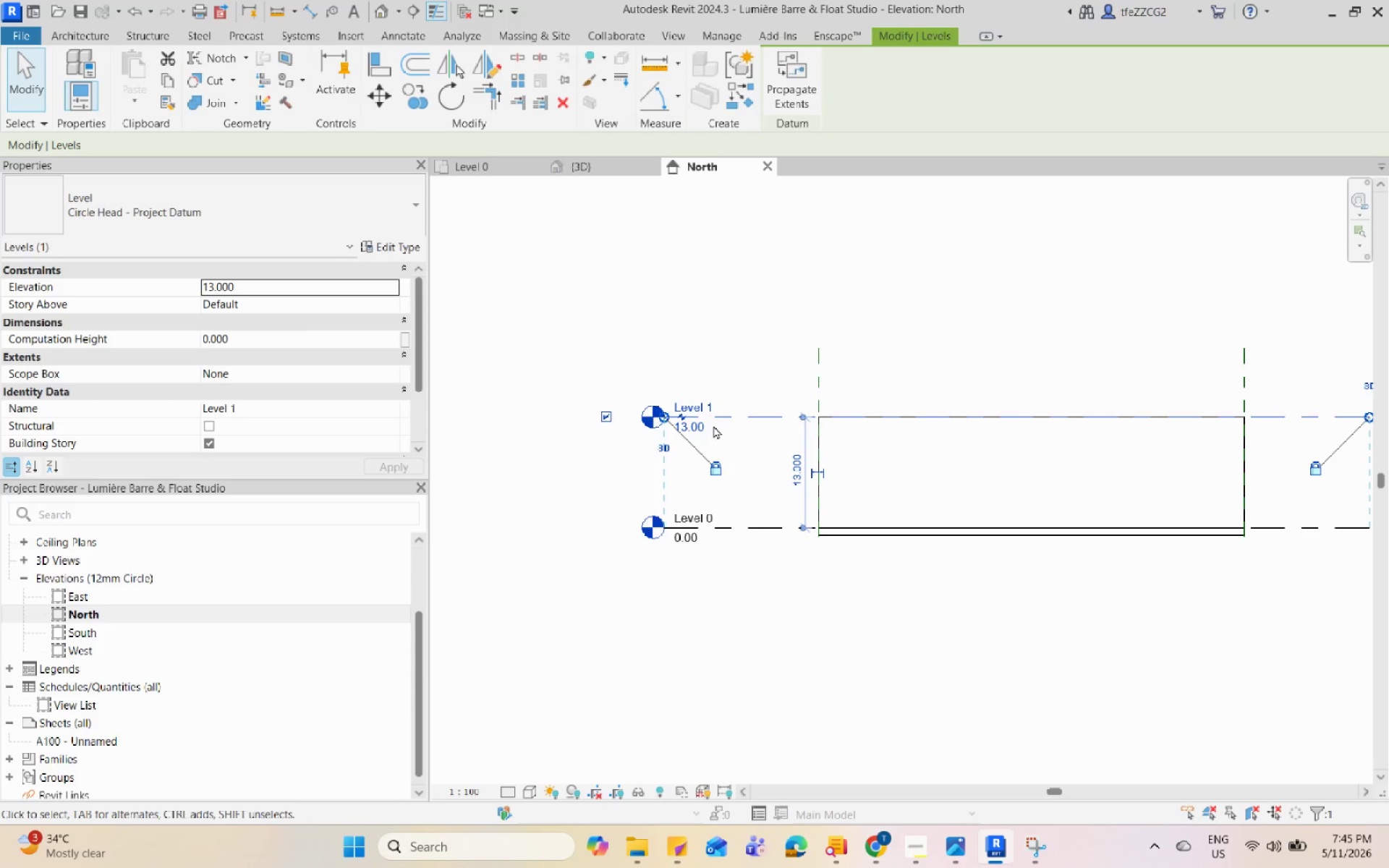 
left_click([697, 432])
 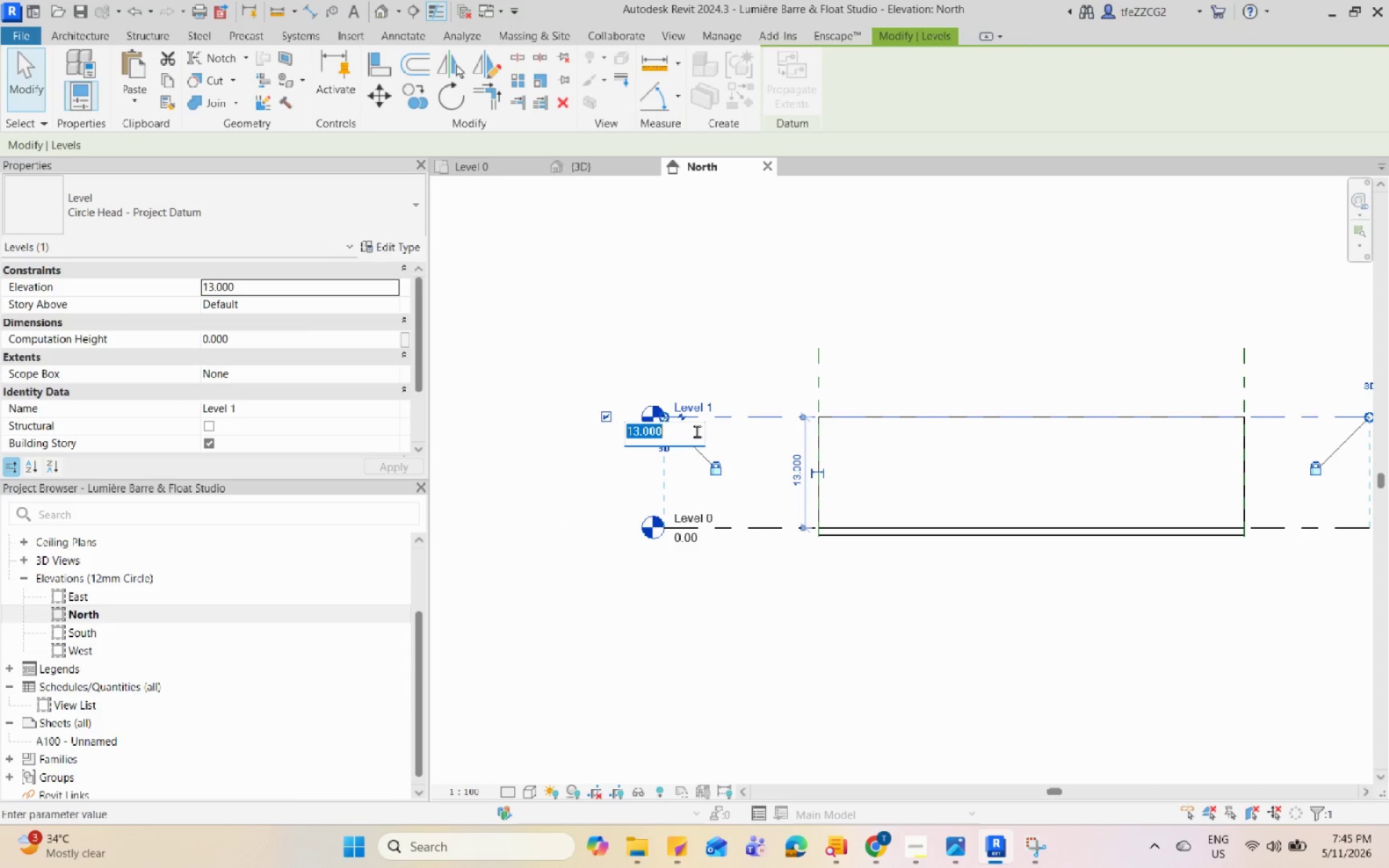 
key(Numpad1)
 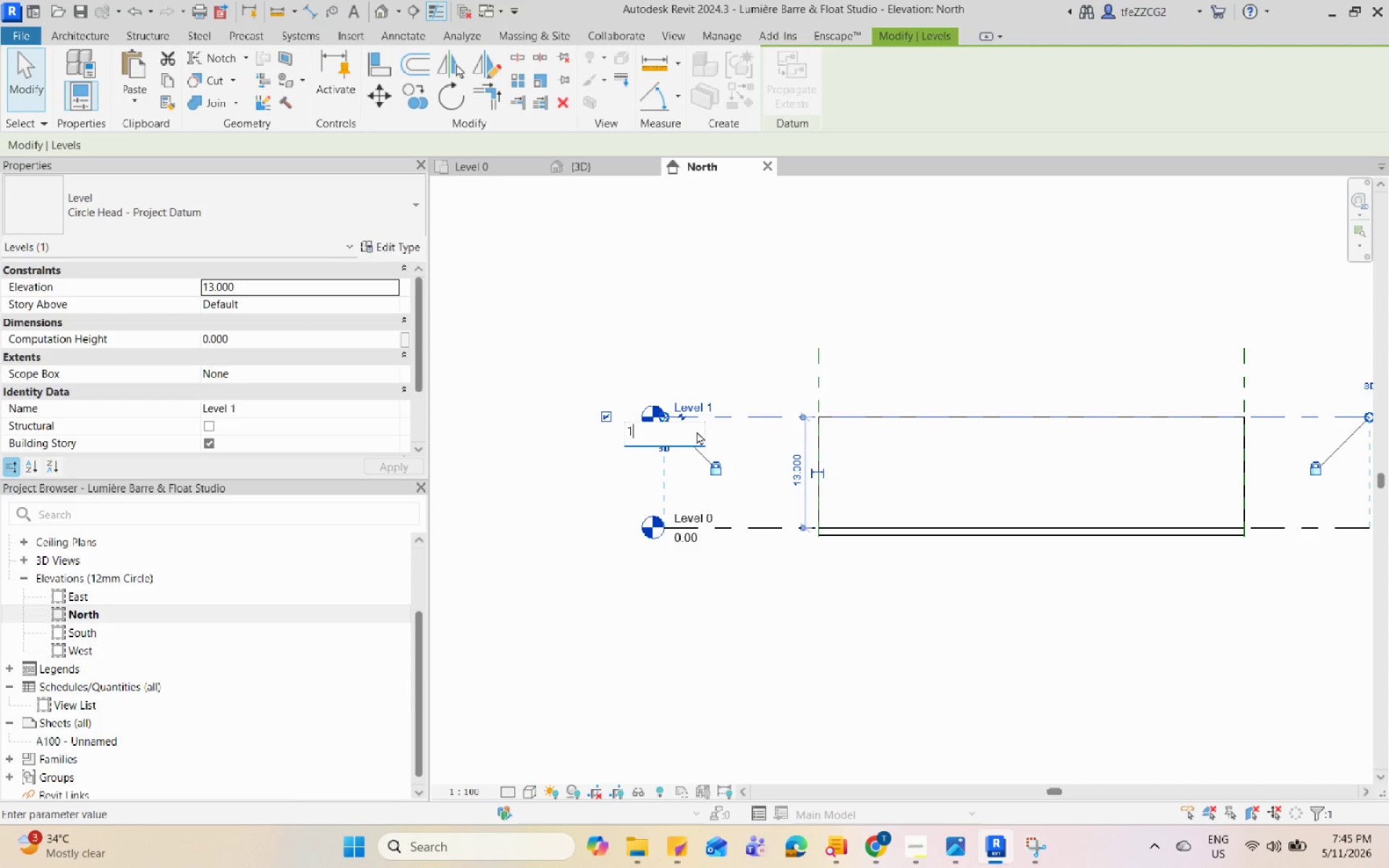 
key(Numpad4)
 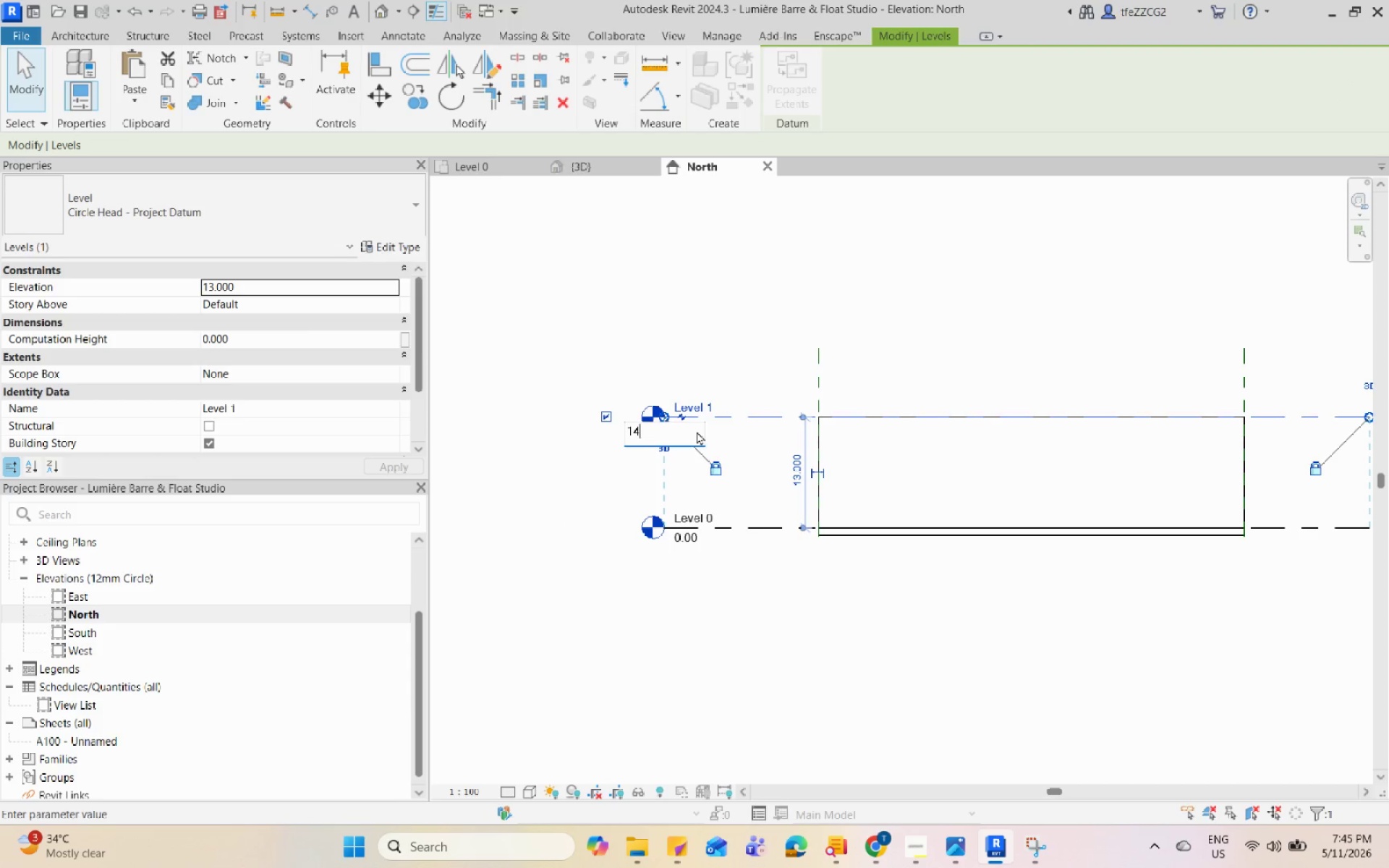 
key(Enter)
 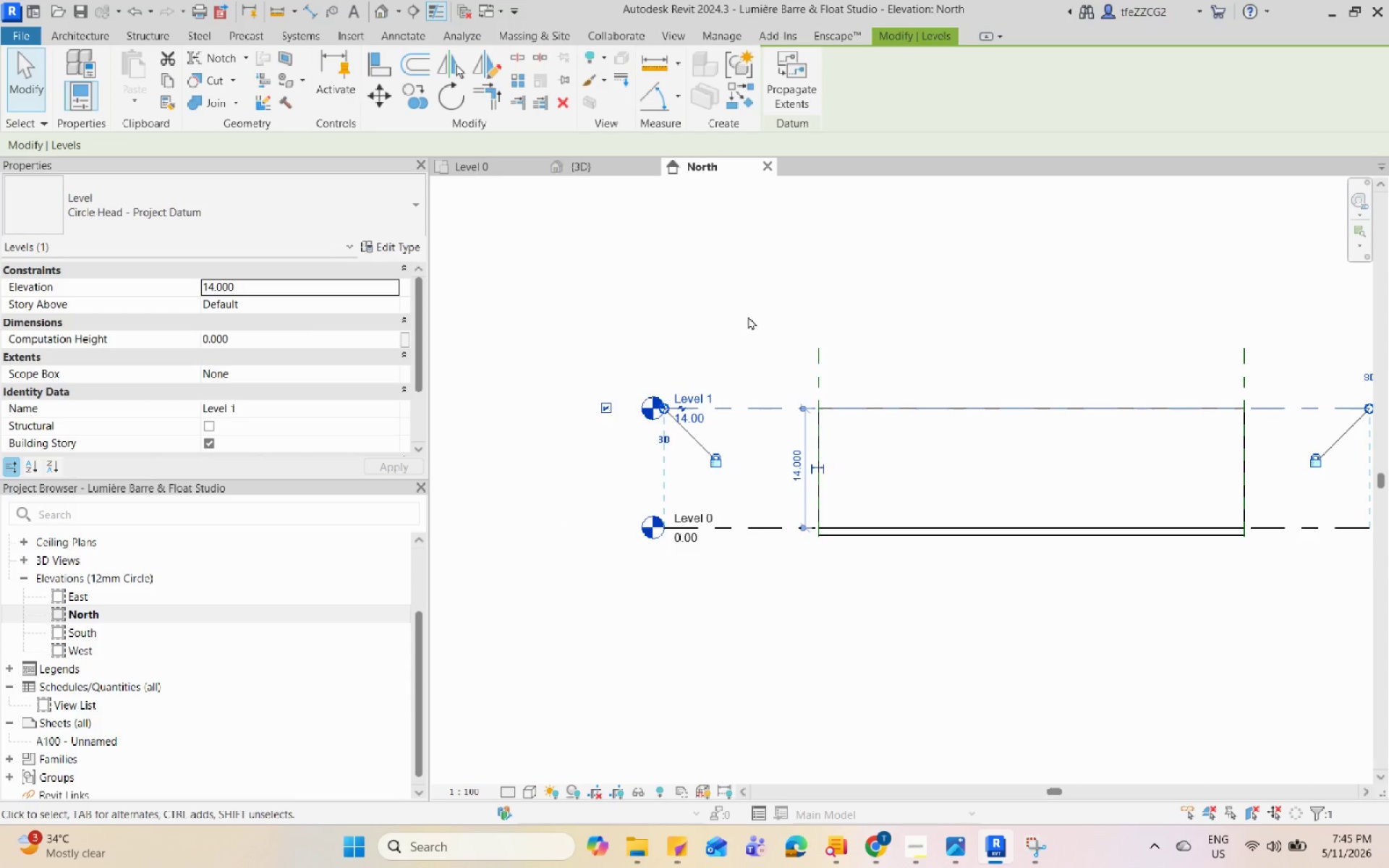 
left_click([915, 283])
 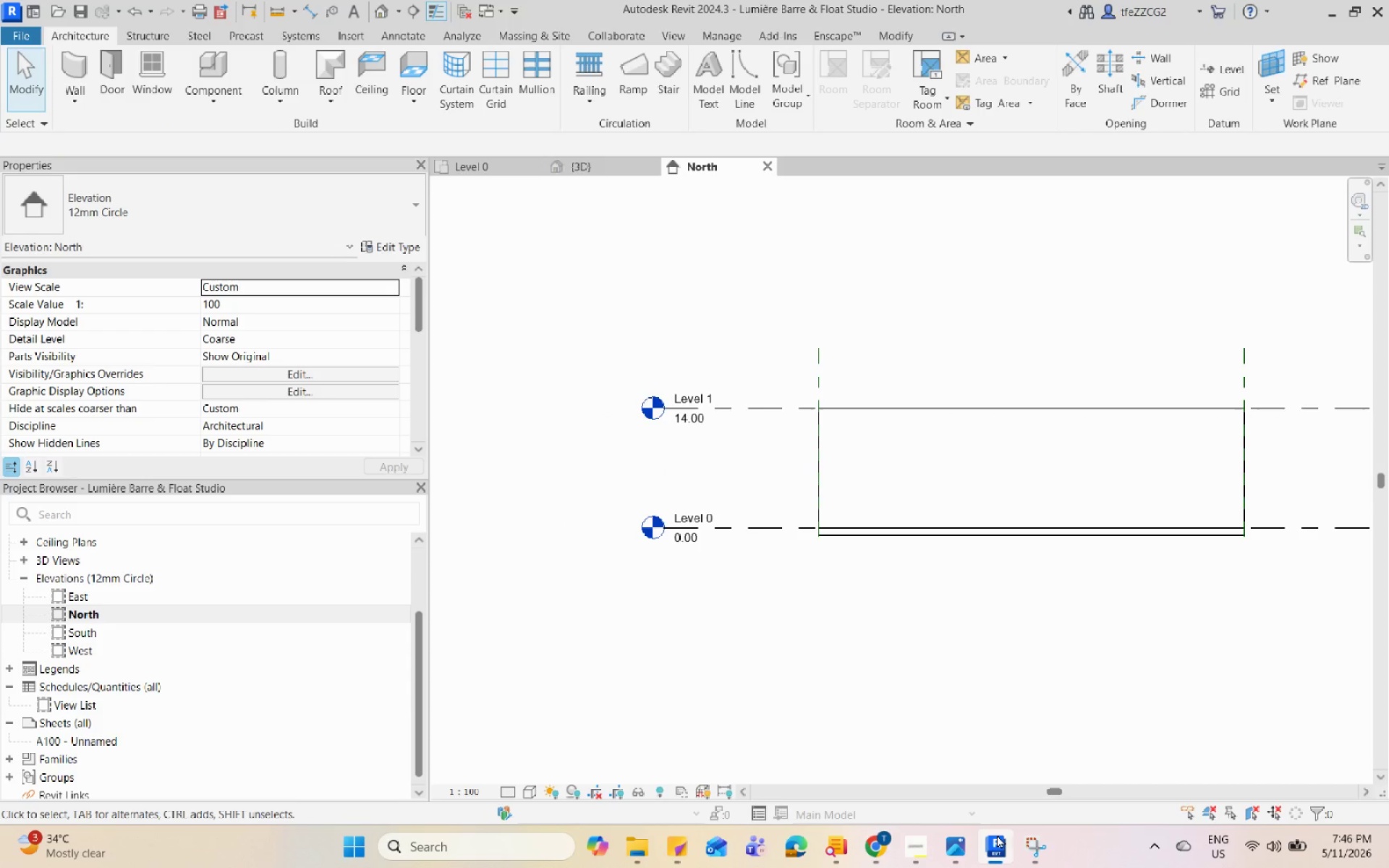 
left_click([1029, 839])
 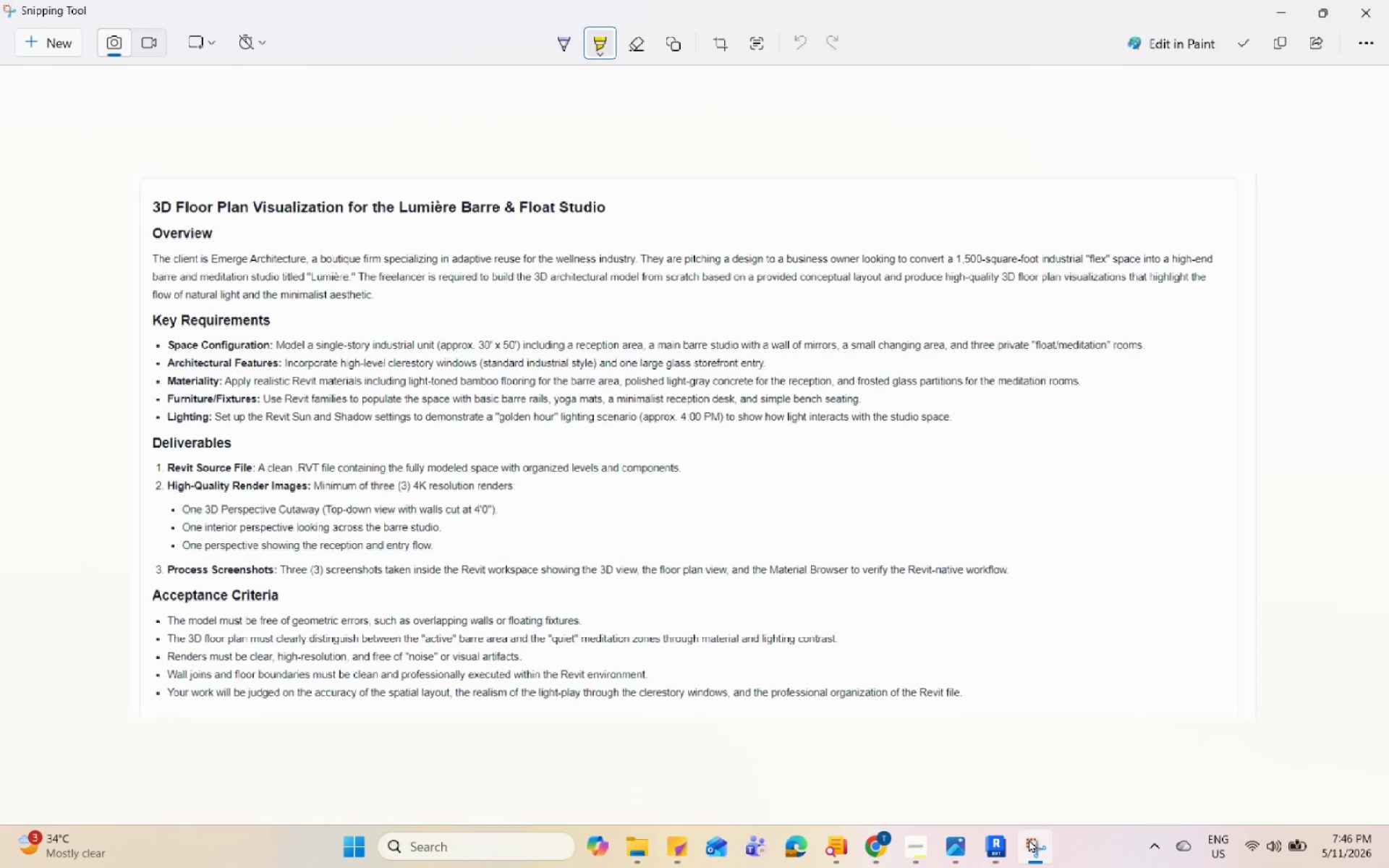 
left_click([1029, 839])
 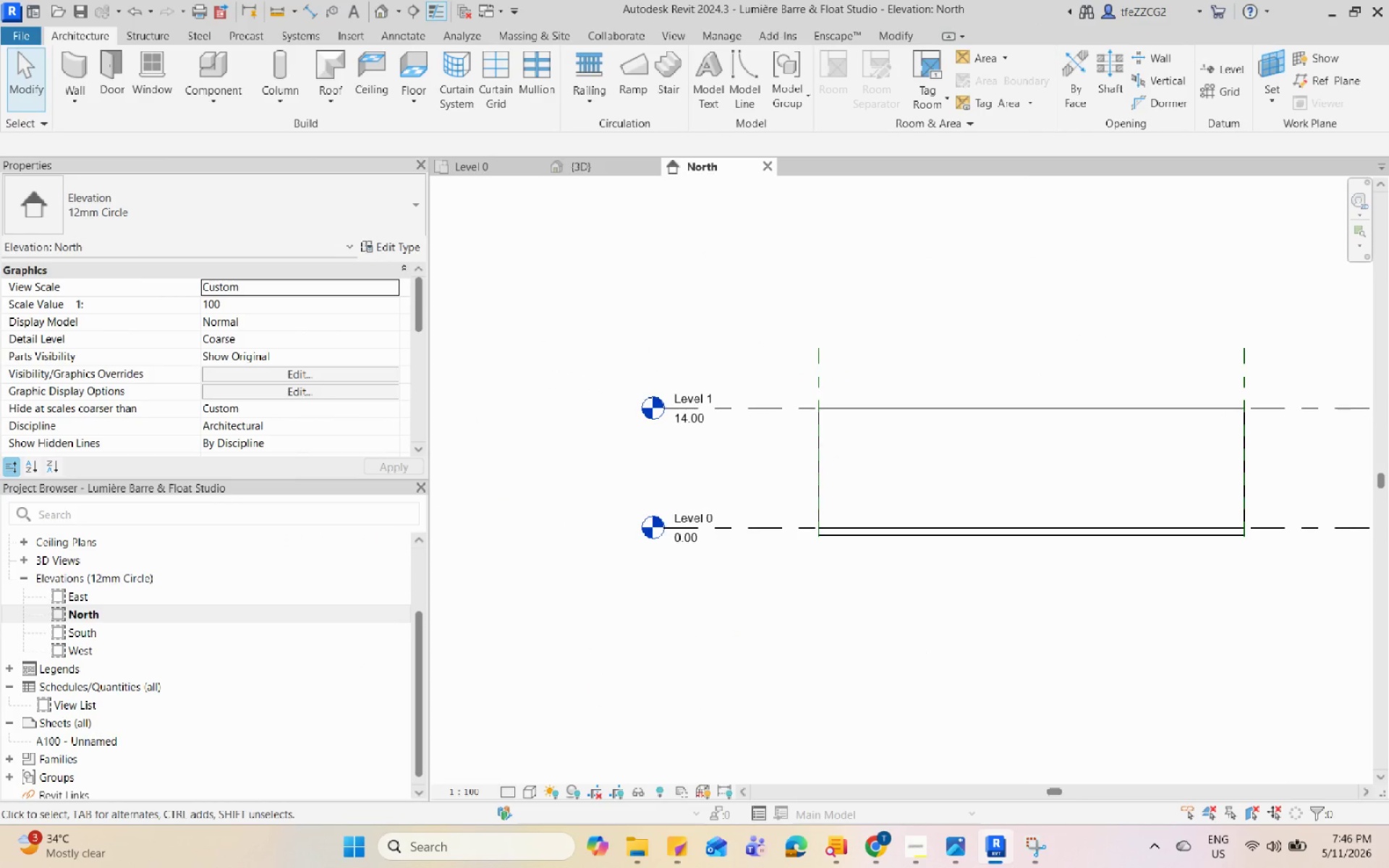 
left_click([1044, 846])
 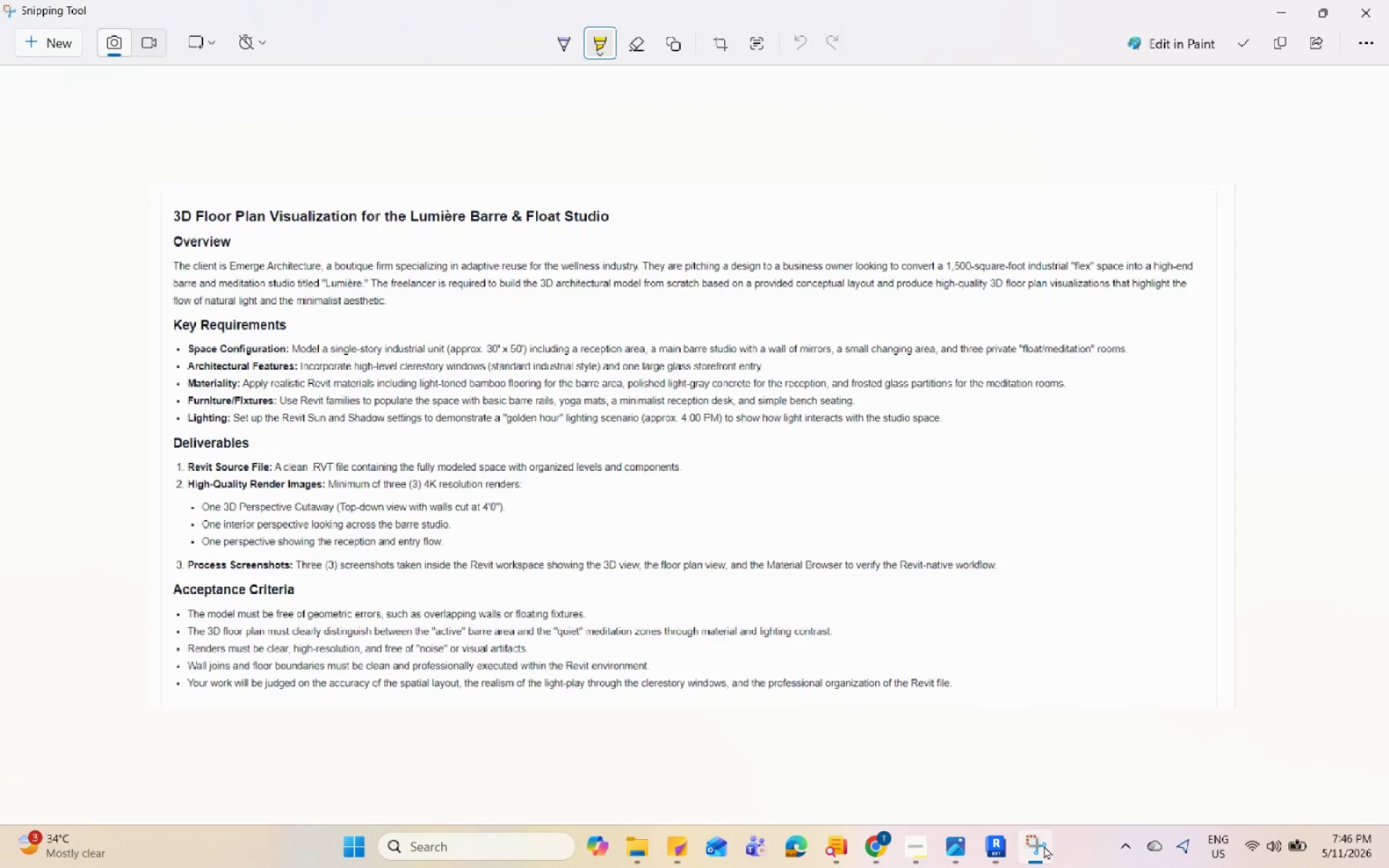 
left_click([1044, 846])
 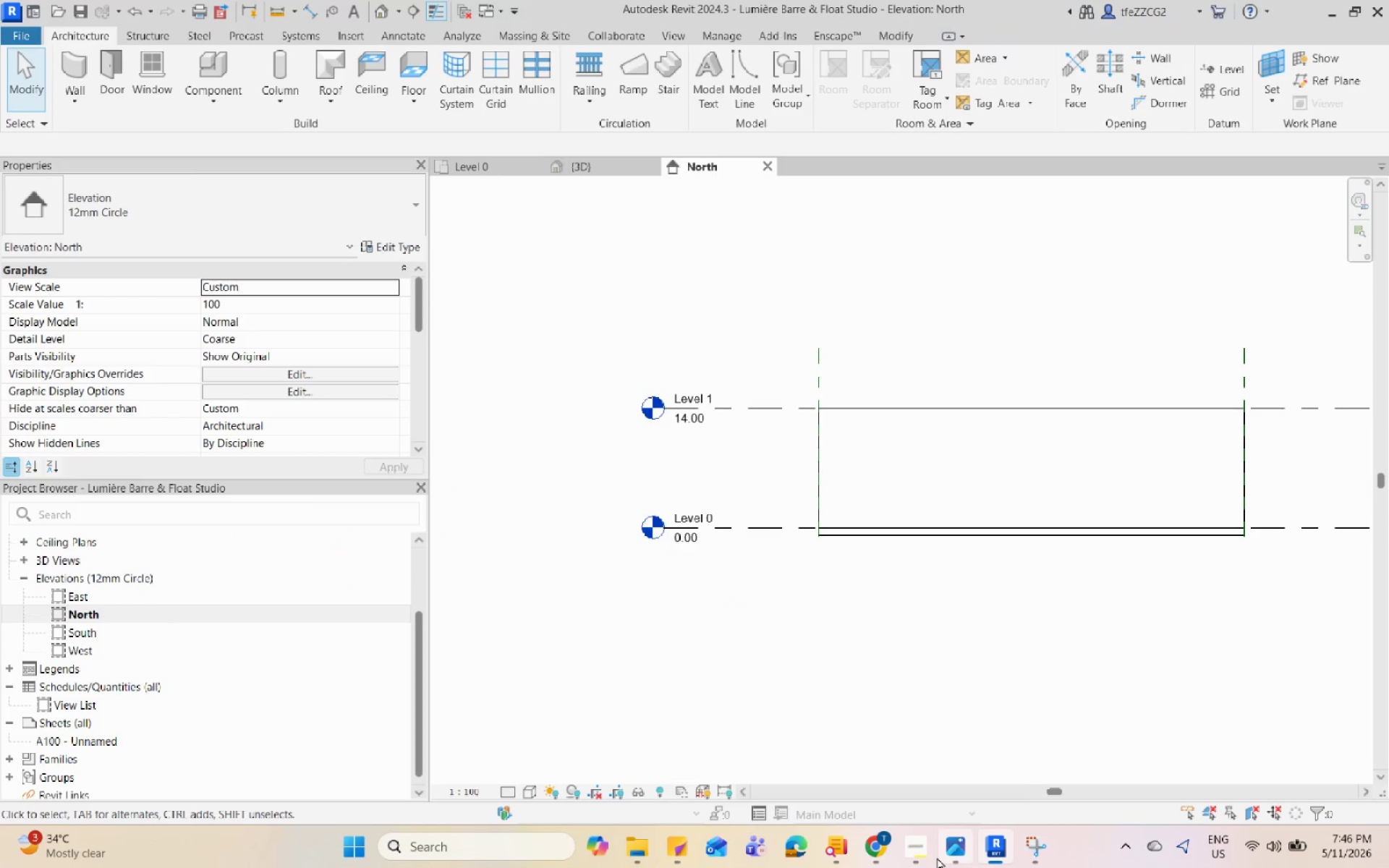 
left_click([954, 854])
 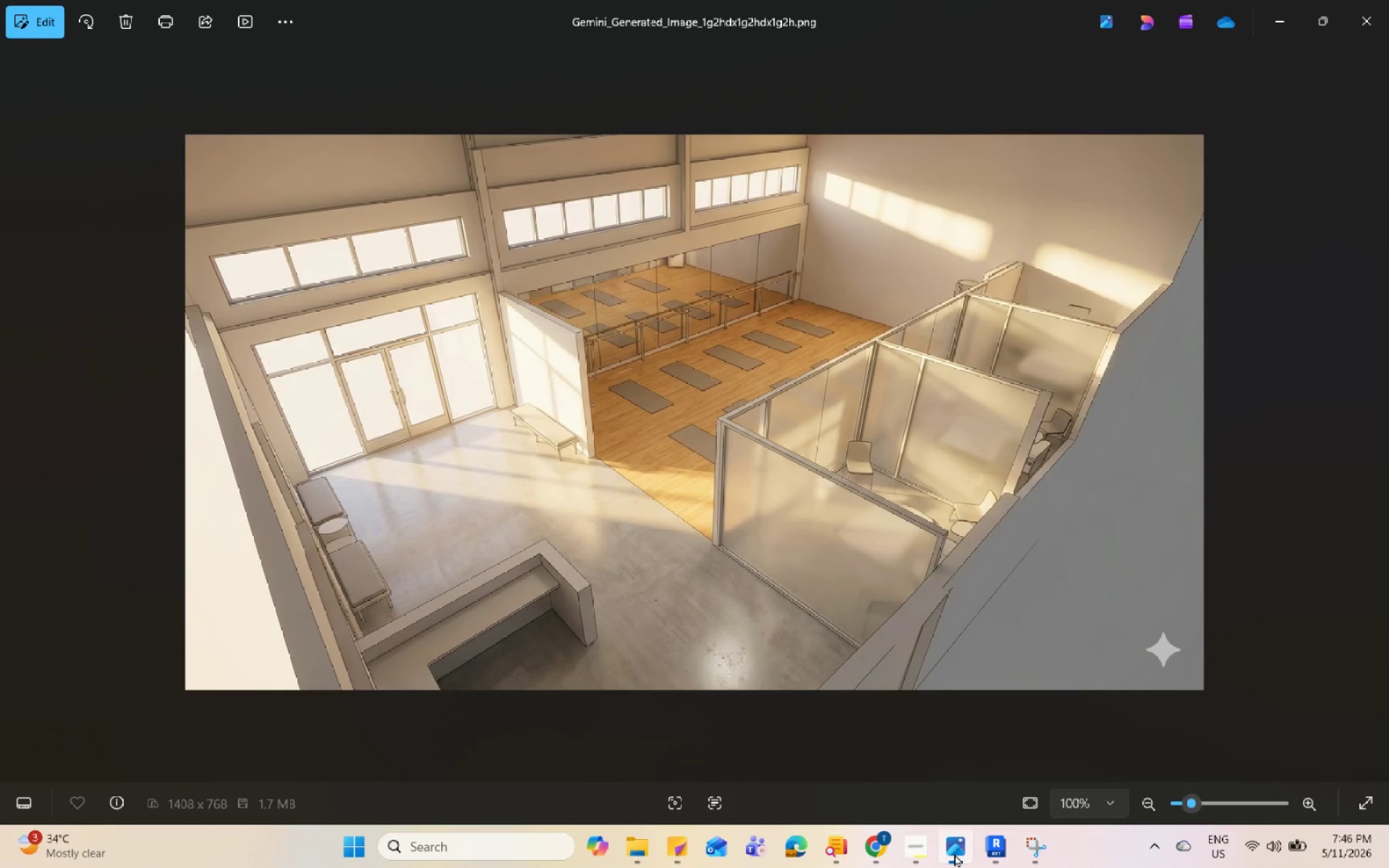 
wait(5.66)
 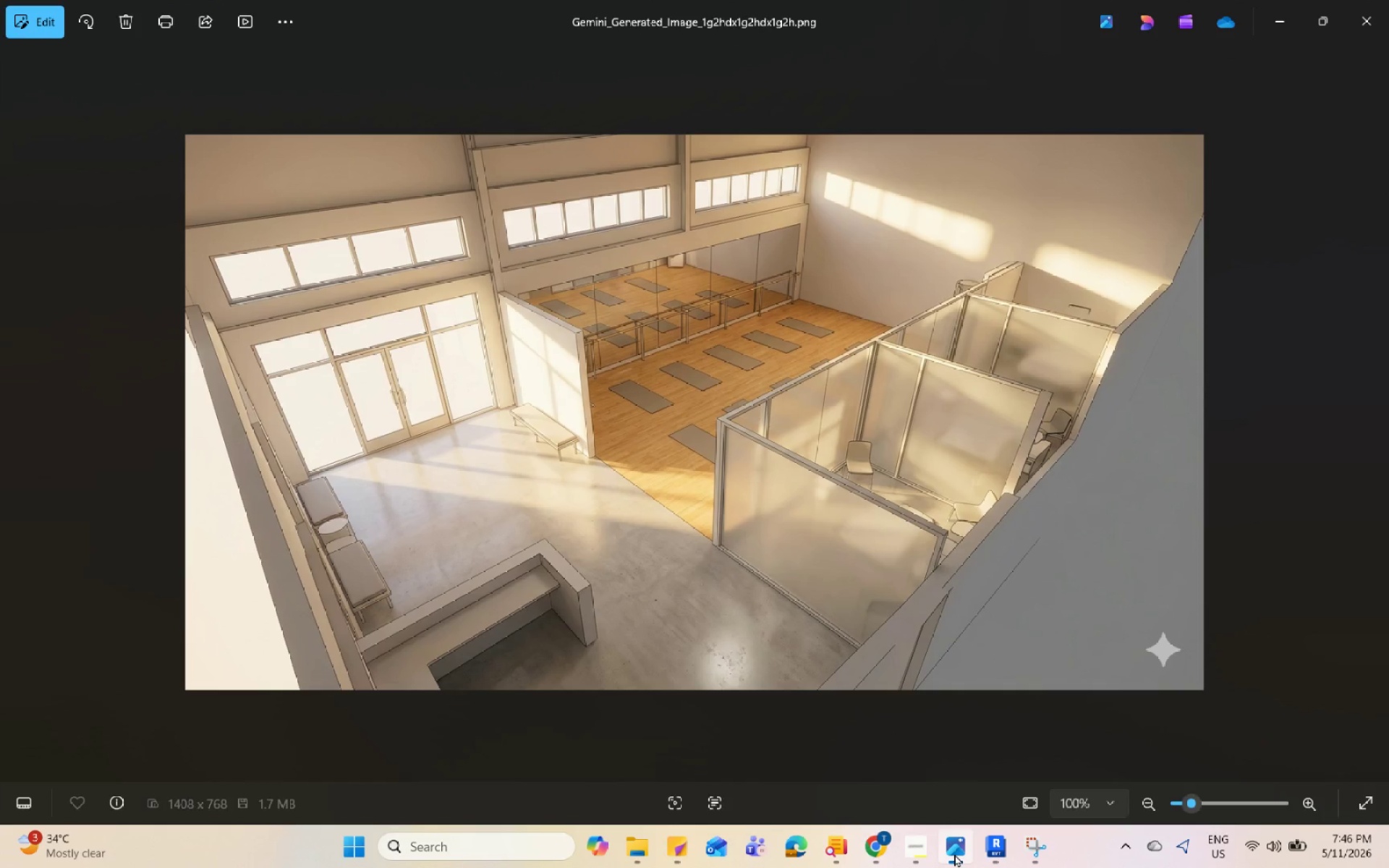 
left_click([954, 854])
 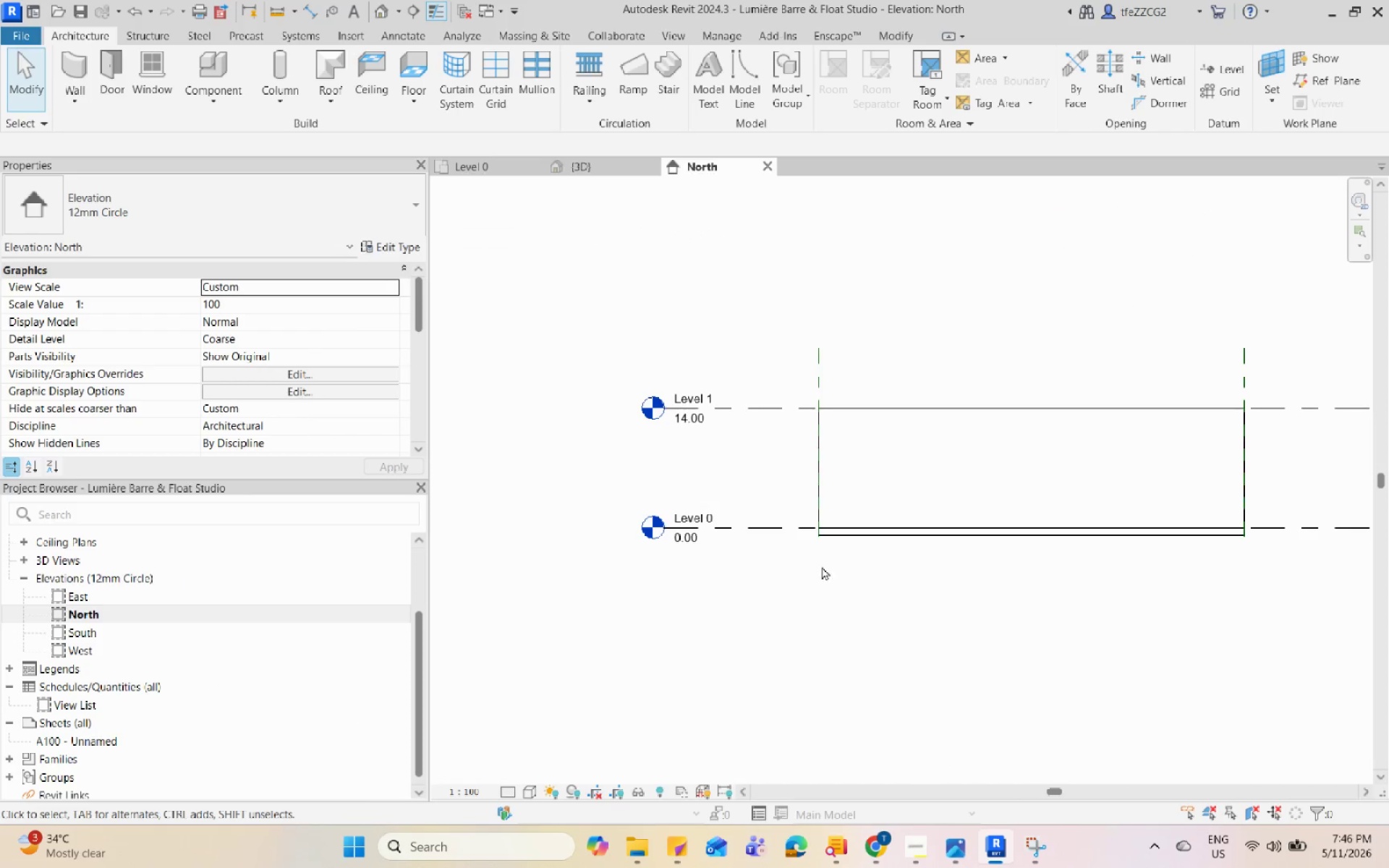 
scroll: coordinate [740, 485], scroll_direction: up, amount: 2.0
 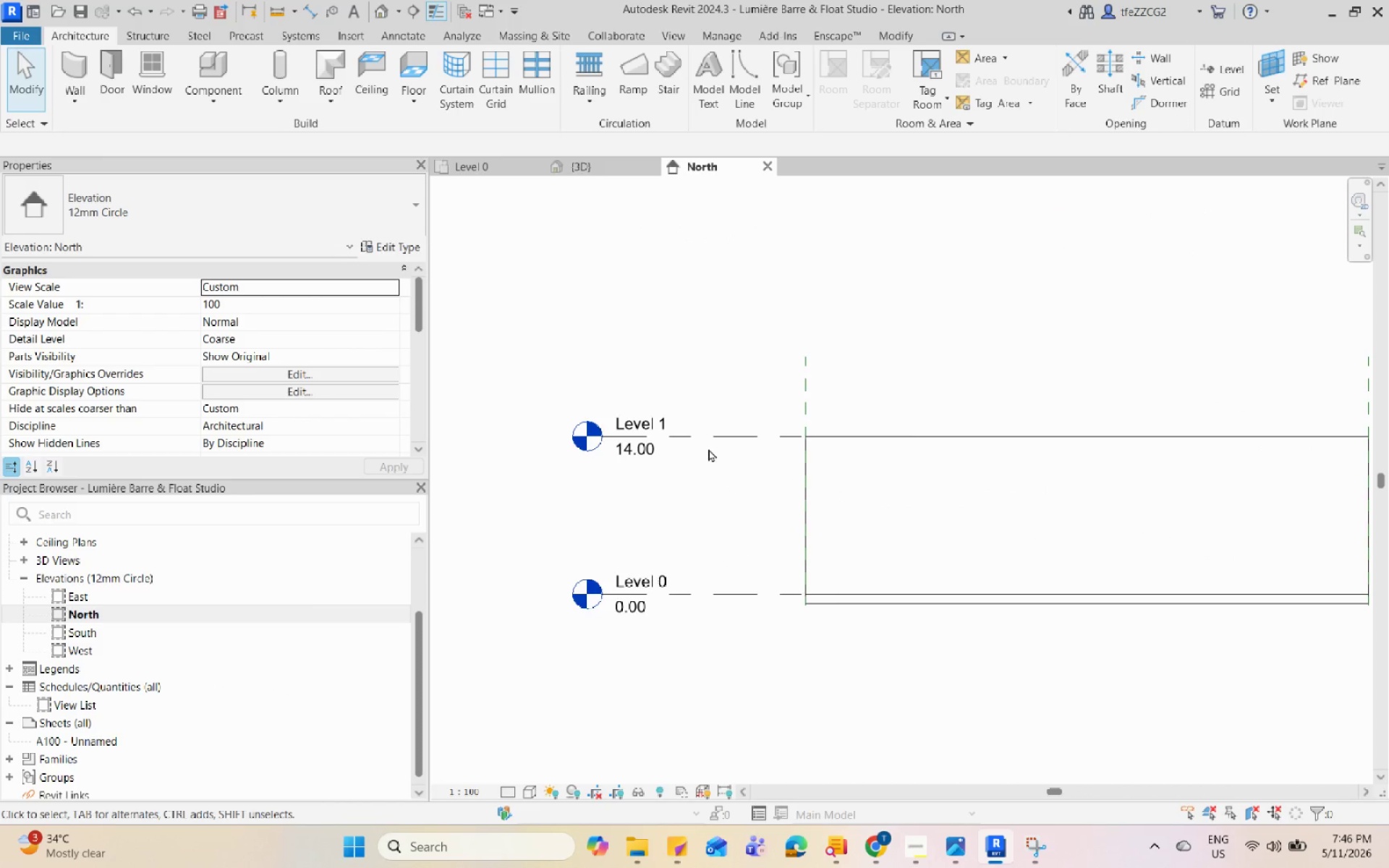 
left_click([710, 441])
 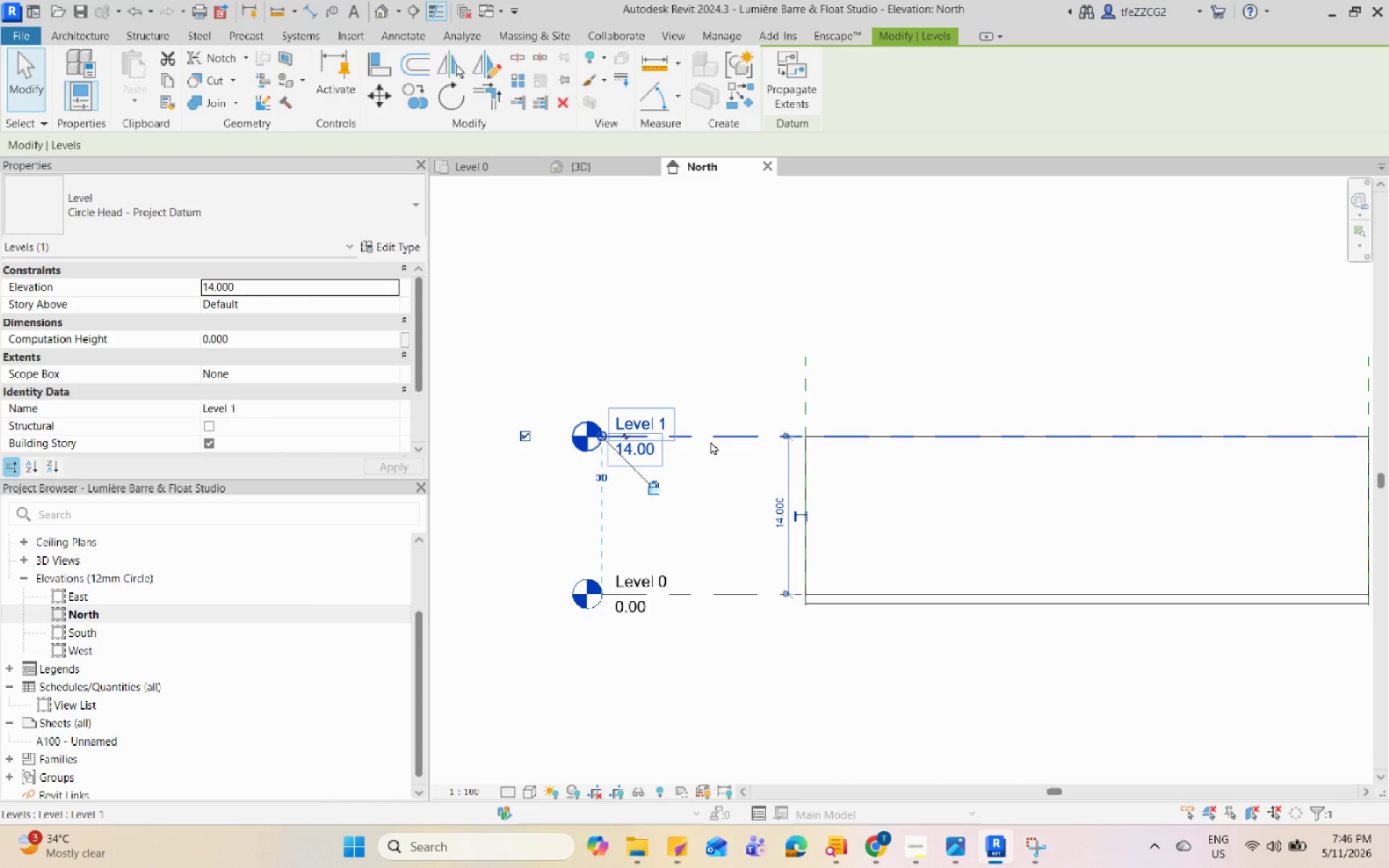 
key(Escape)
 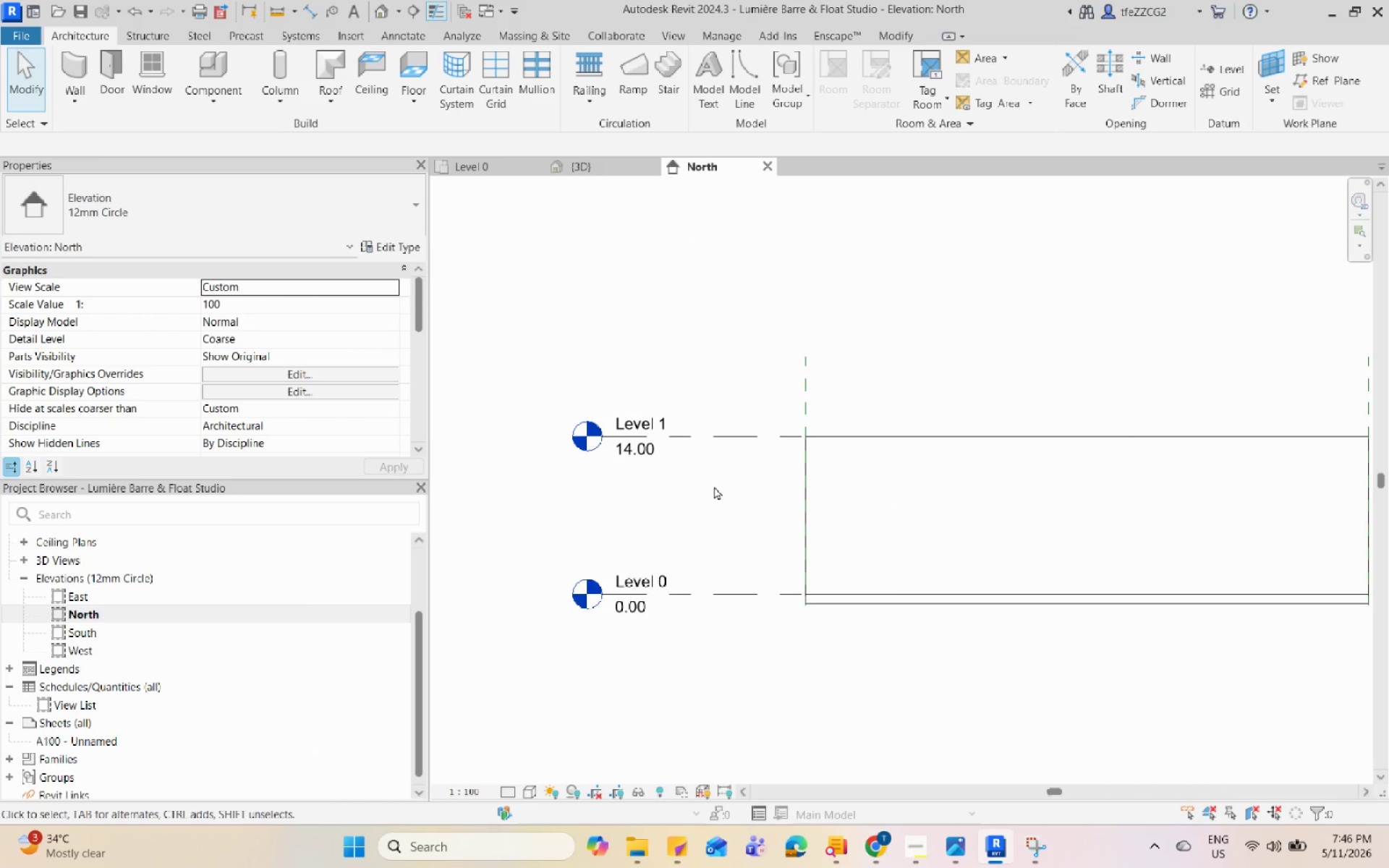 
scroll: coordinate [714, 486], scroll_direction: down, amount: 1.0
 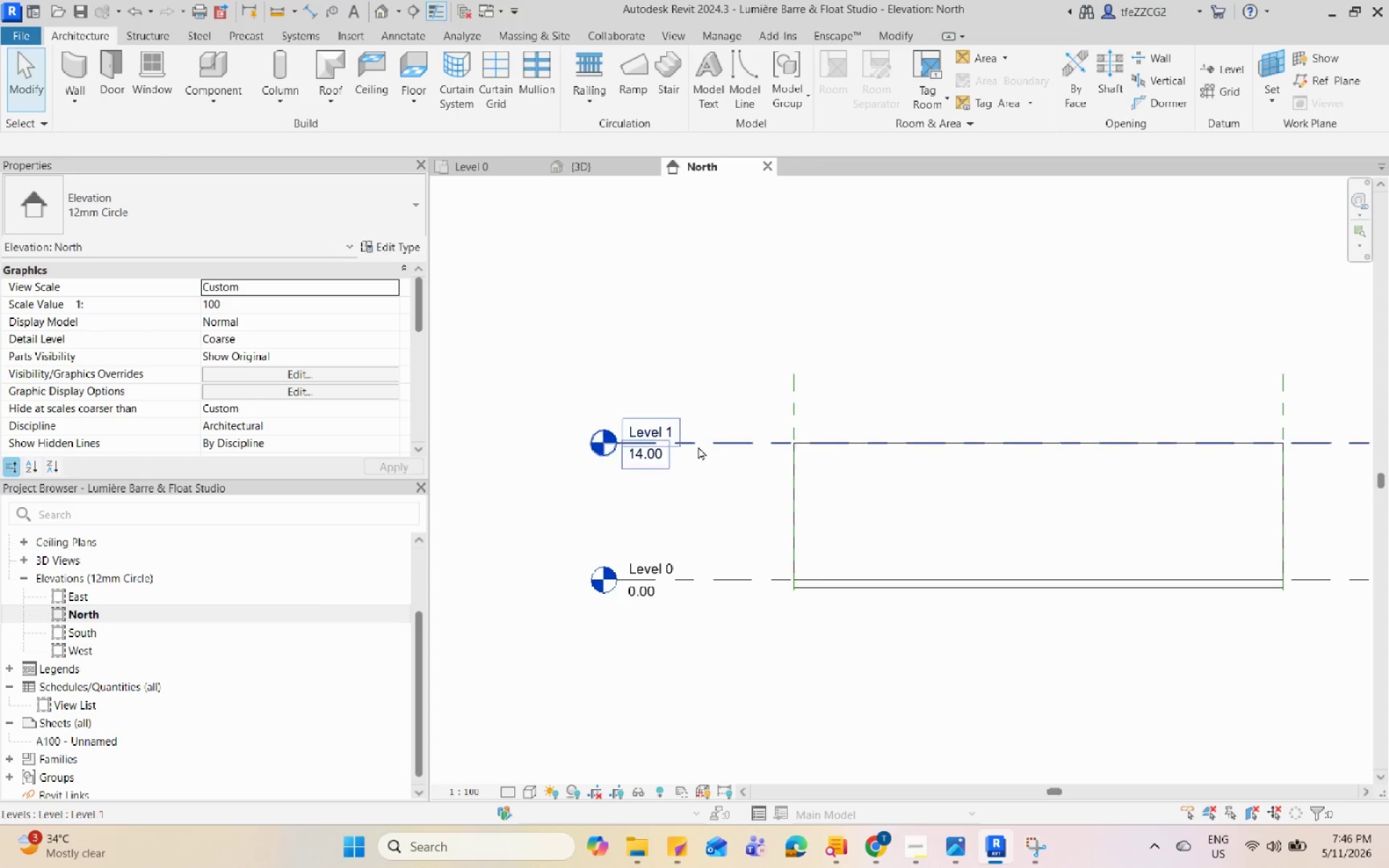 
left_click([698, 446])
 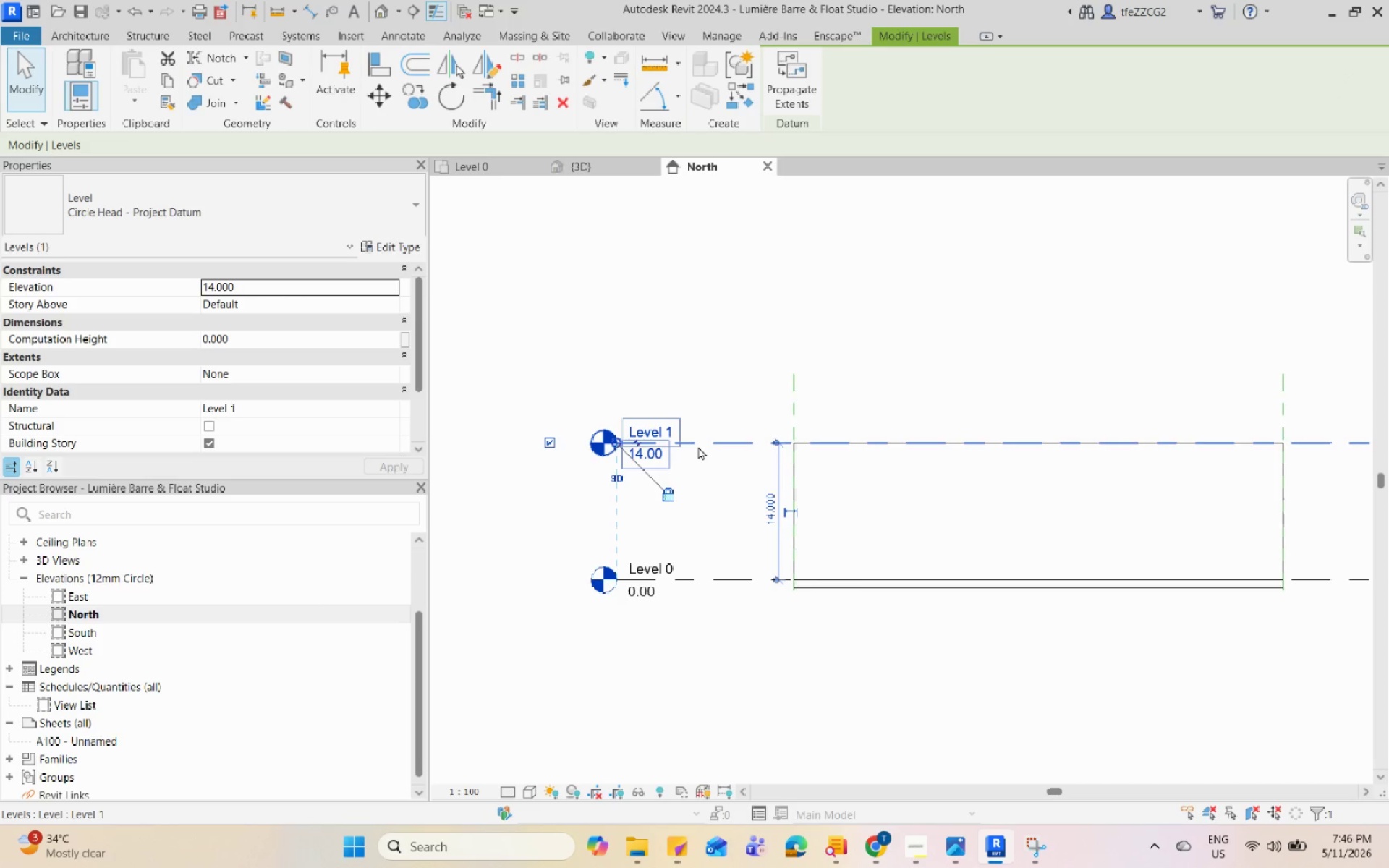 
type(cs)
 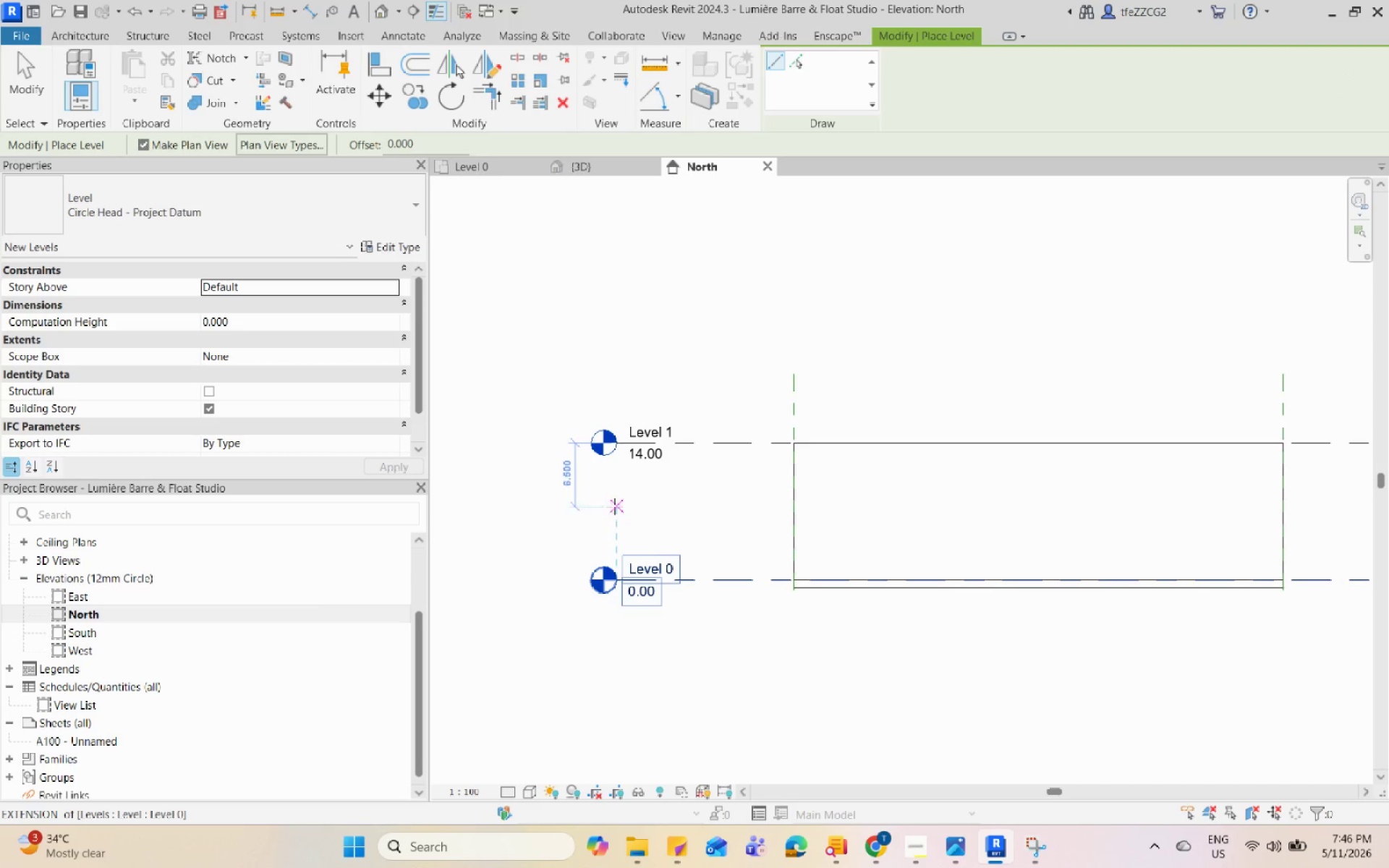 
left_click([614, 506])
 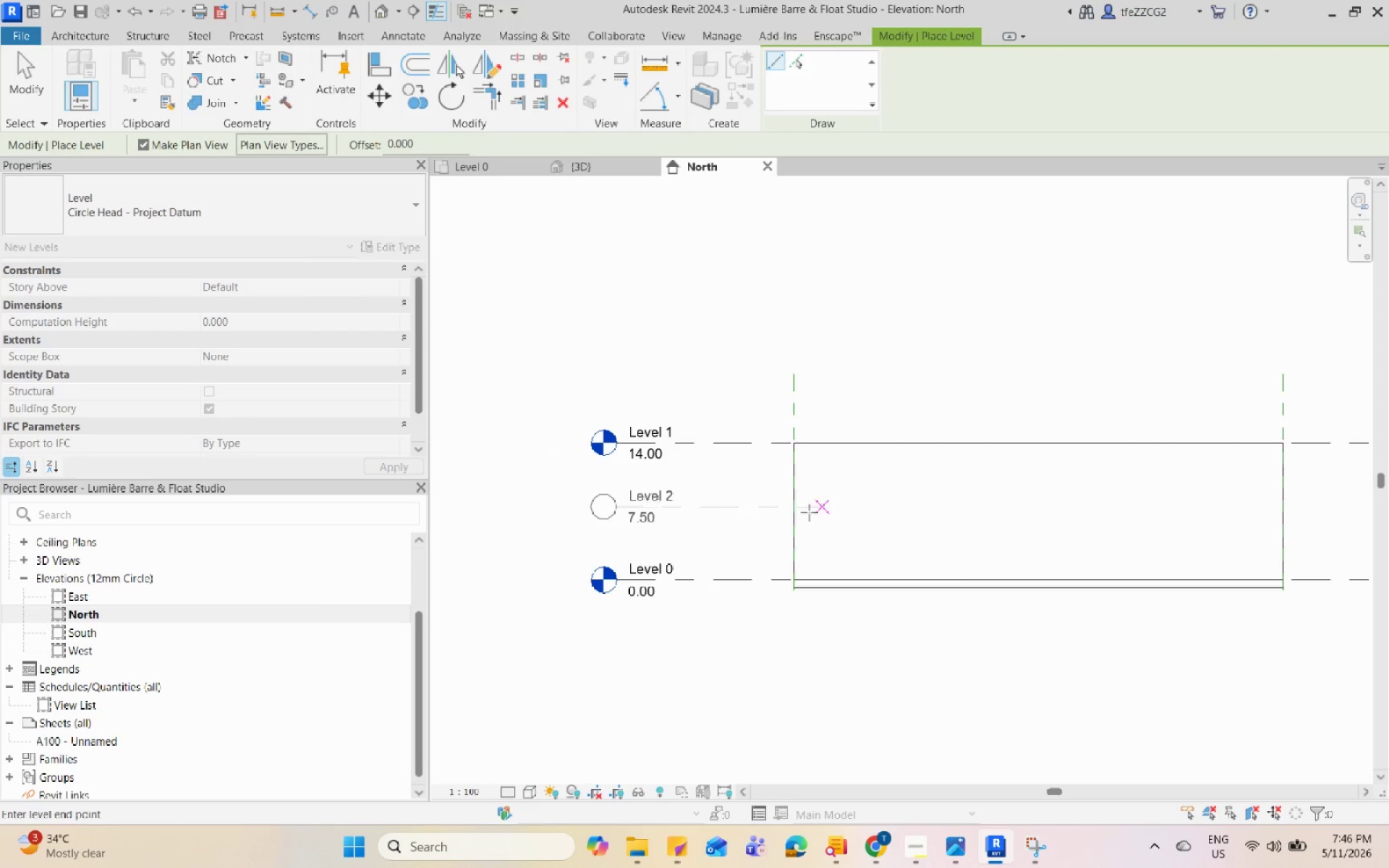 
scroll: coordinate [525, 509], scroll_direction: down, amount: 6.0
 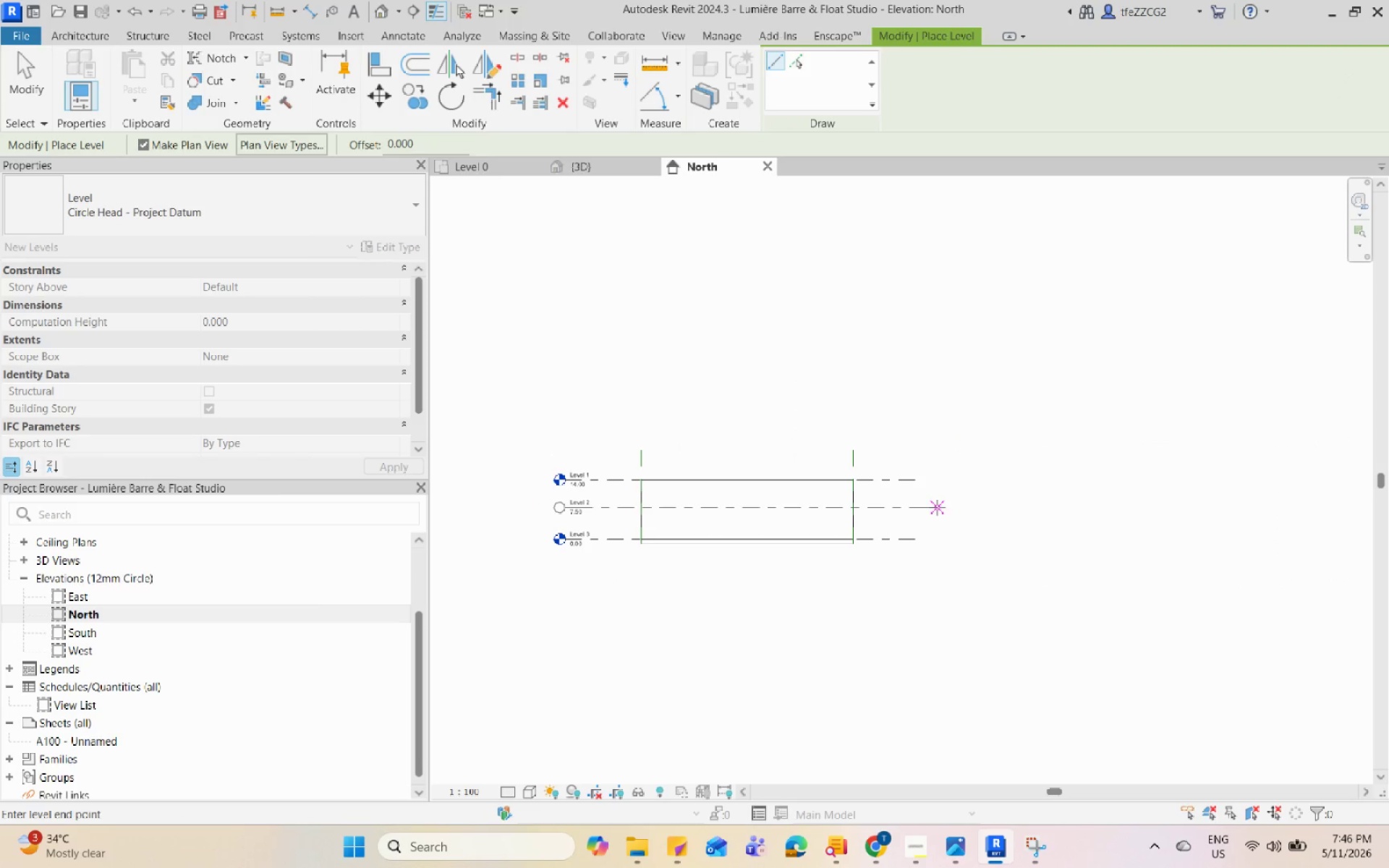 
key(Escape)
 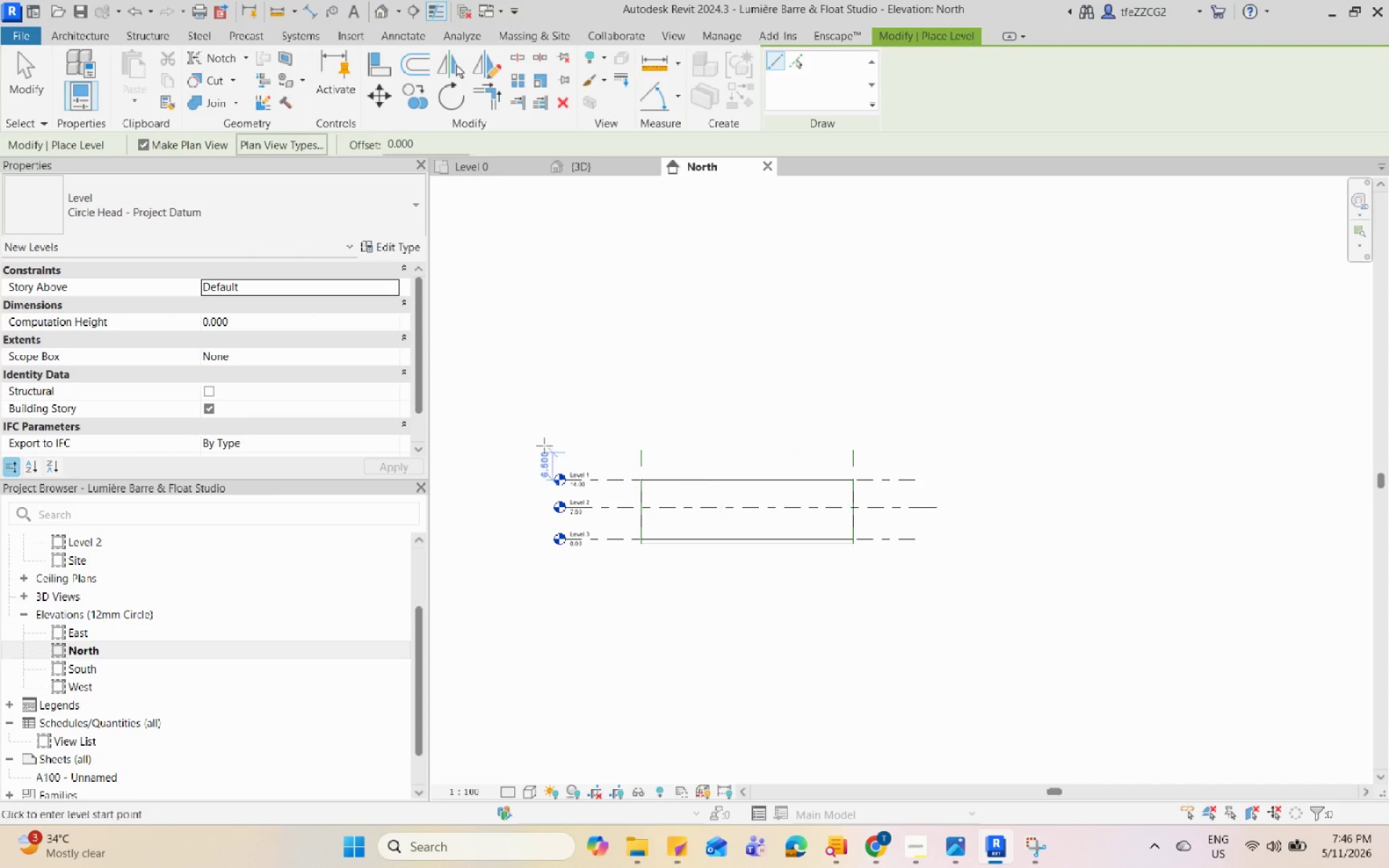 
key(Escape)
 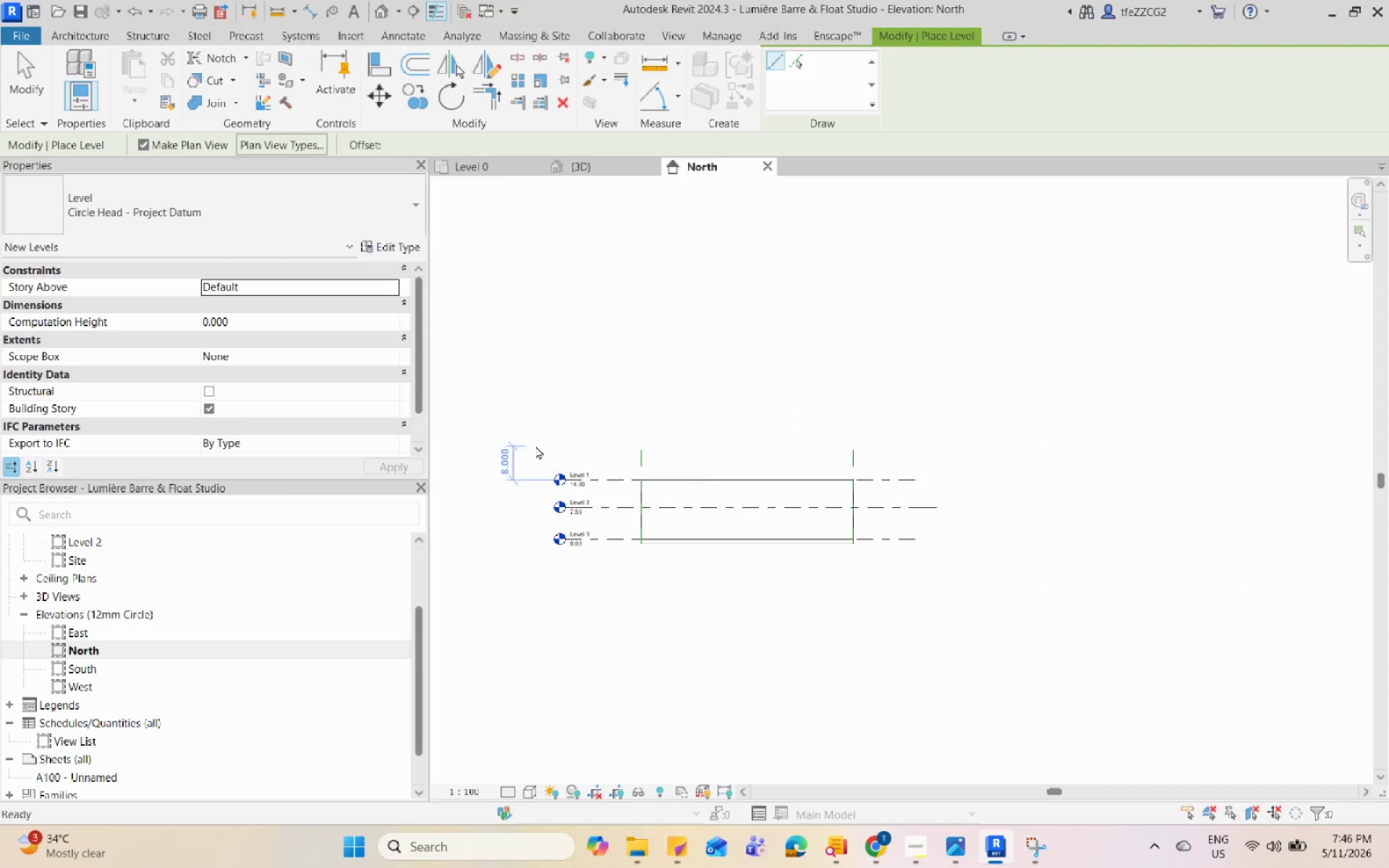 
key(Escape)
 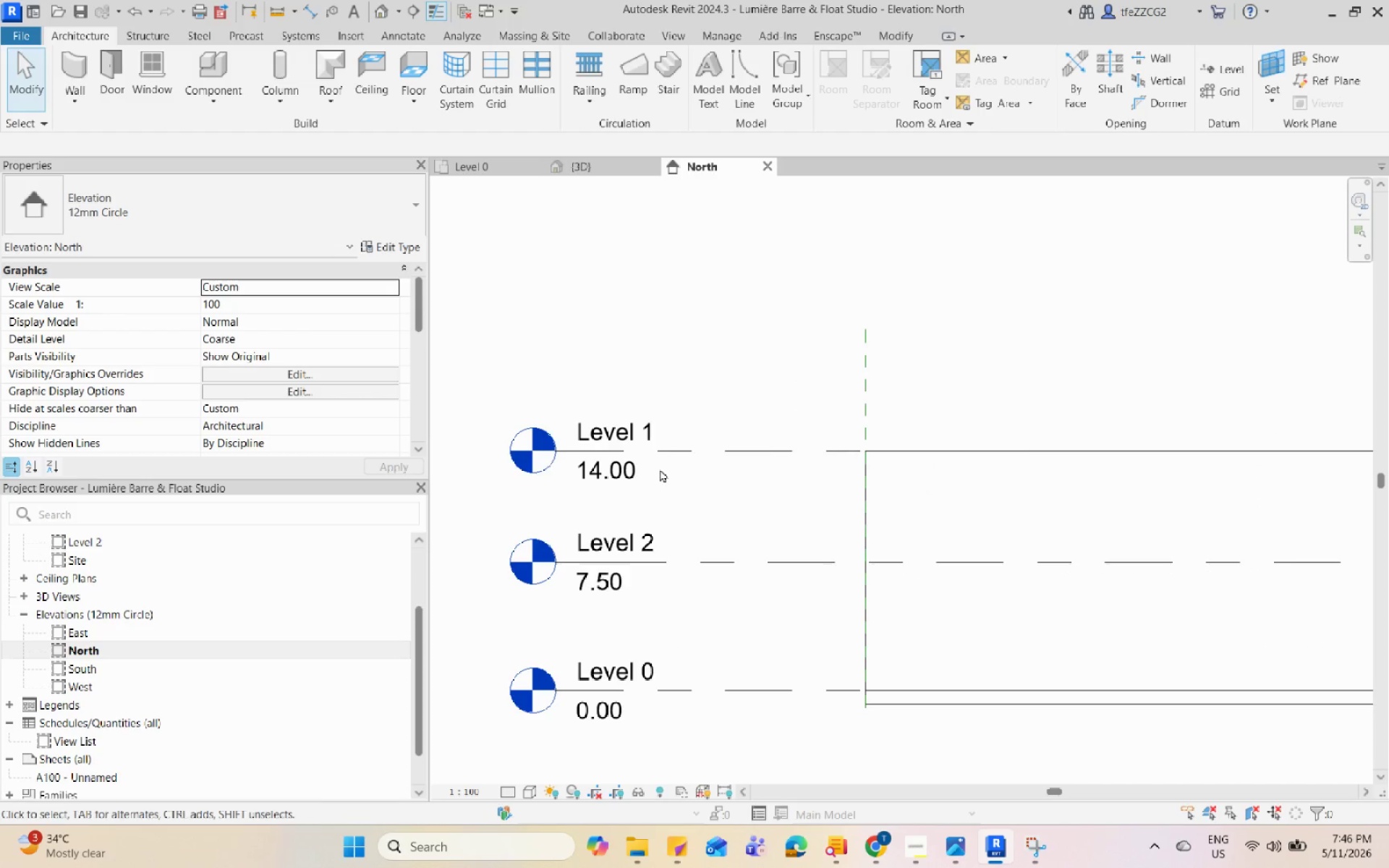 
scroll: coordinate [639, 587], scroll_direction: up, amount: 10.0
 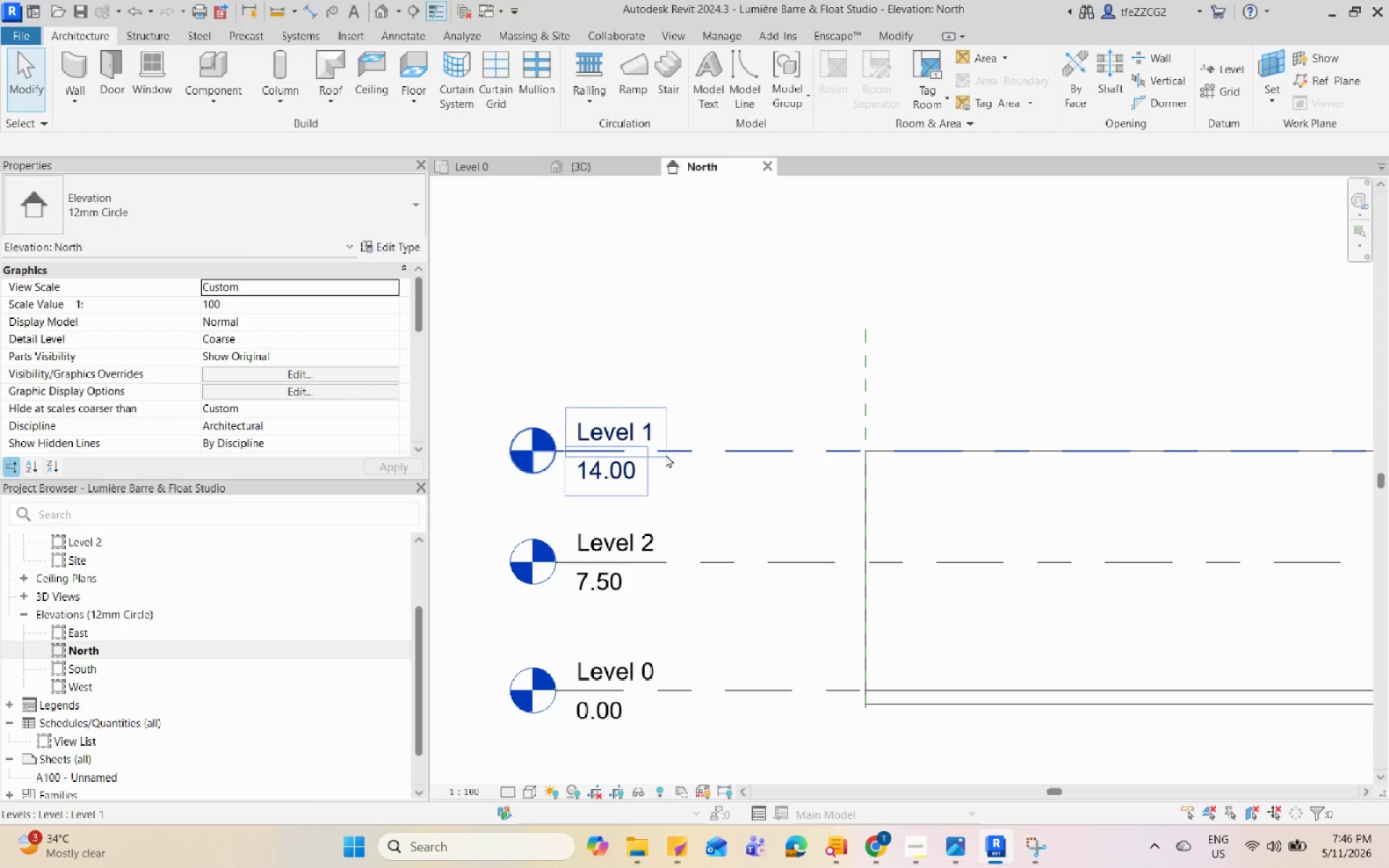 
left_click([666, 454])
 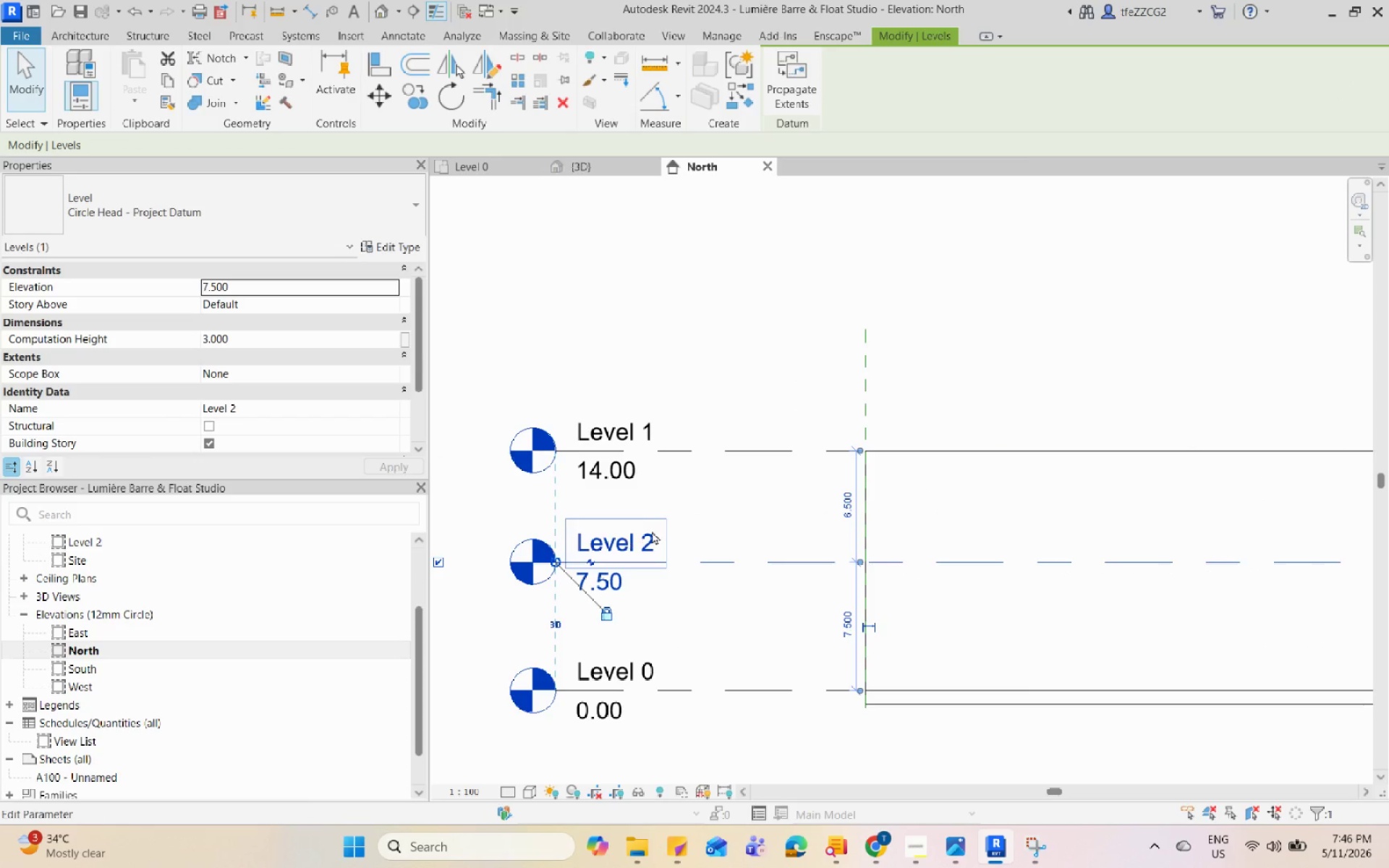 
key(Escape)
 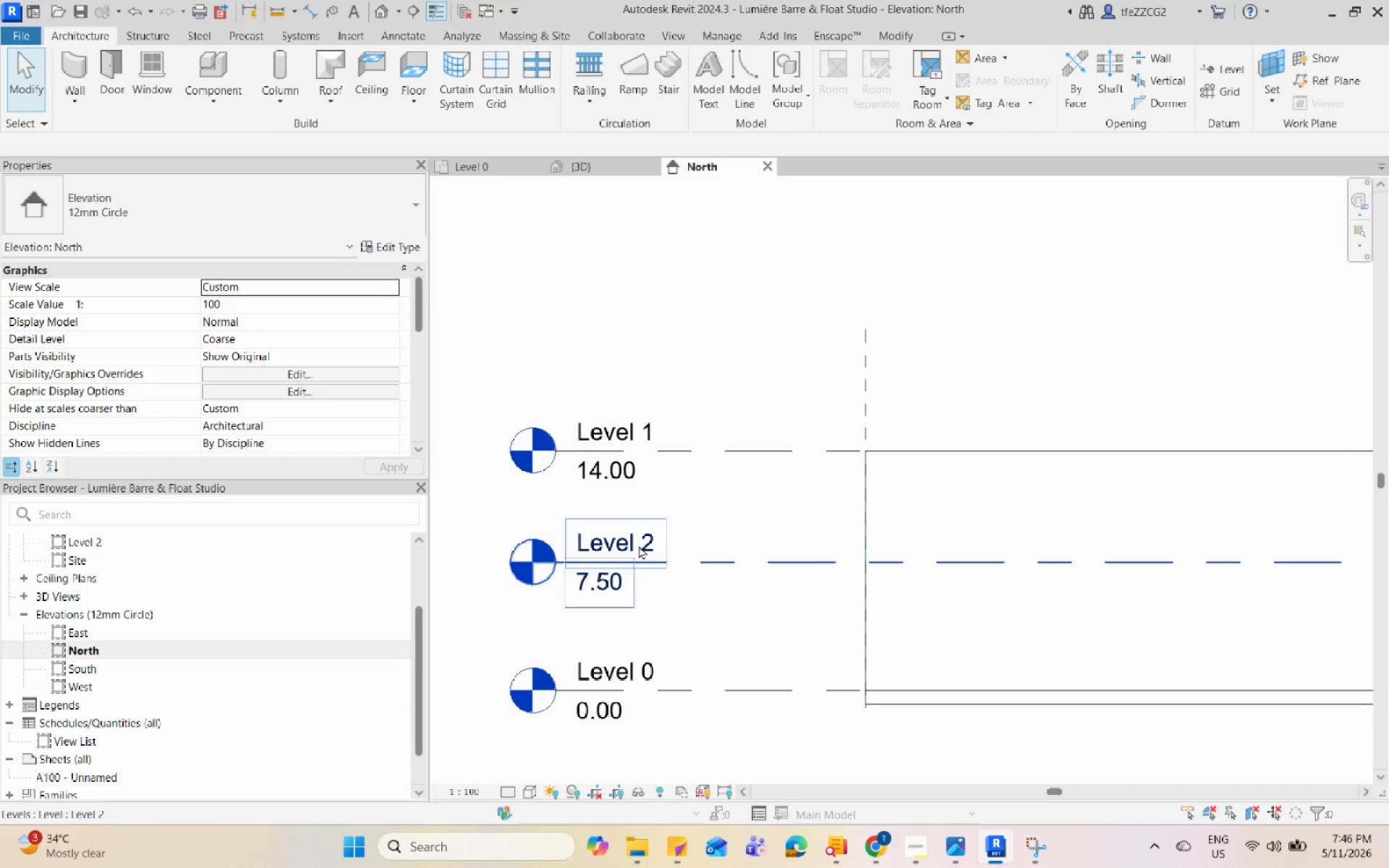 
left_click([639, 545])
 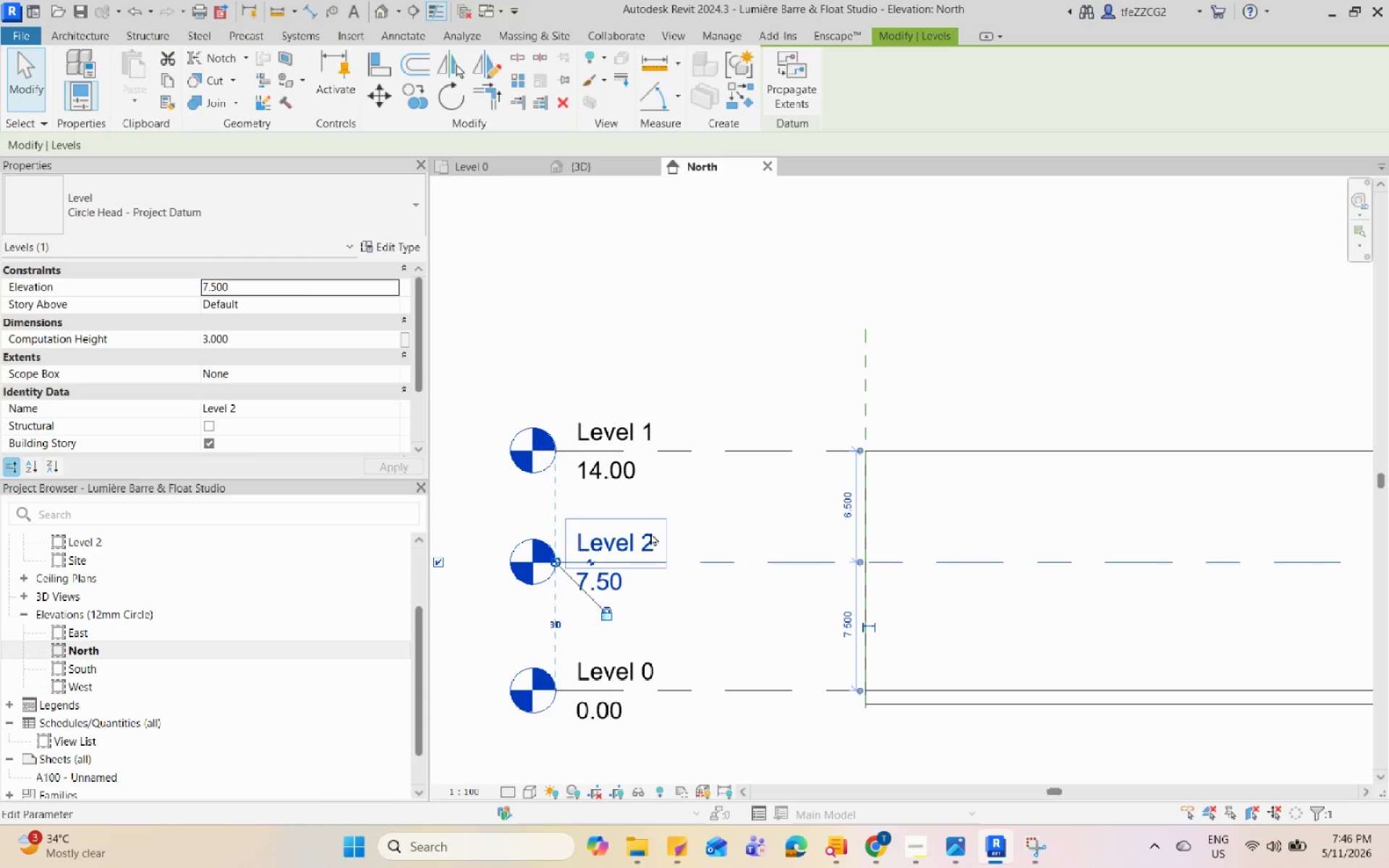 
key(Escape)
 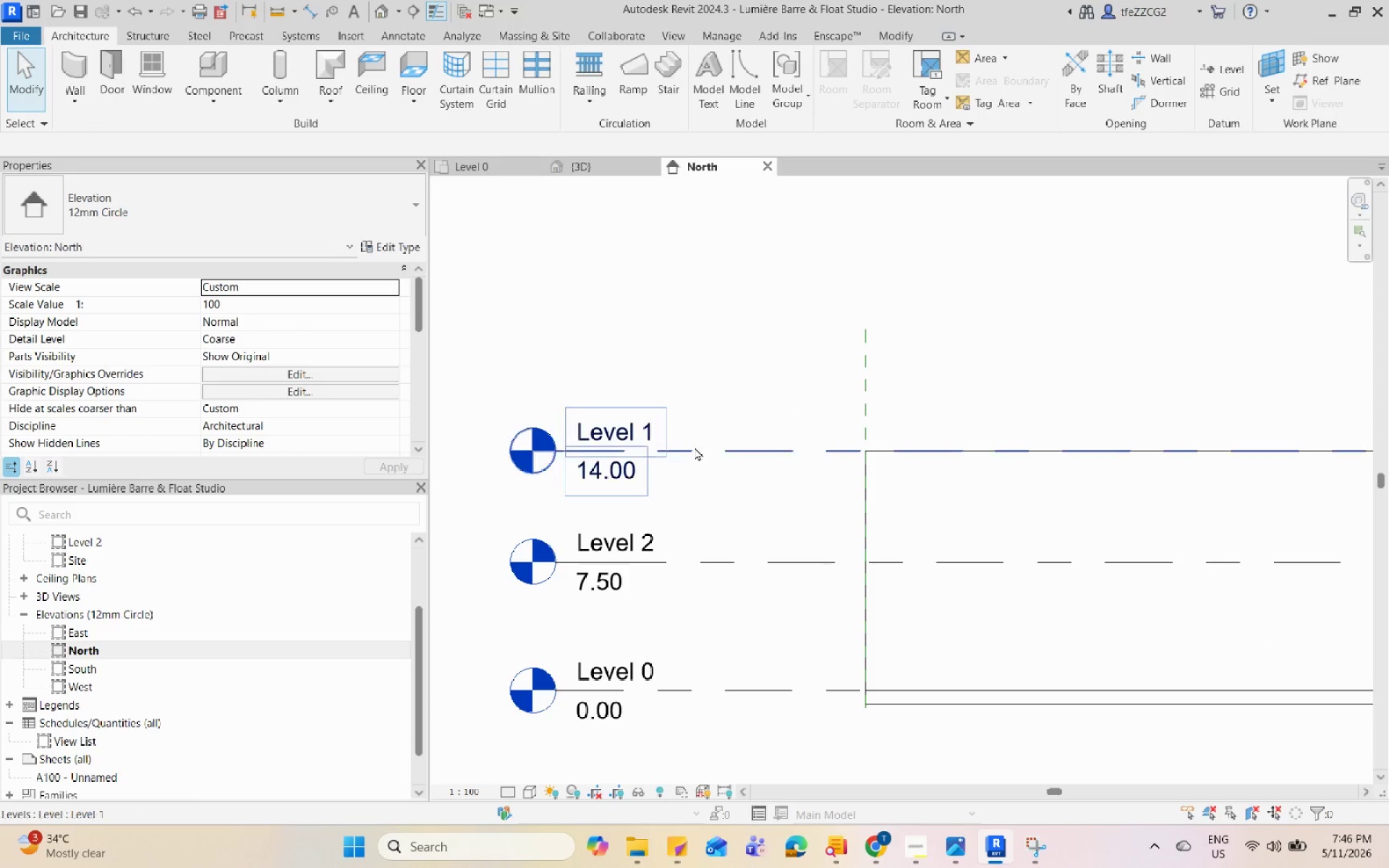 
left_click([694, 447])
 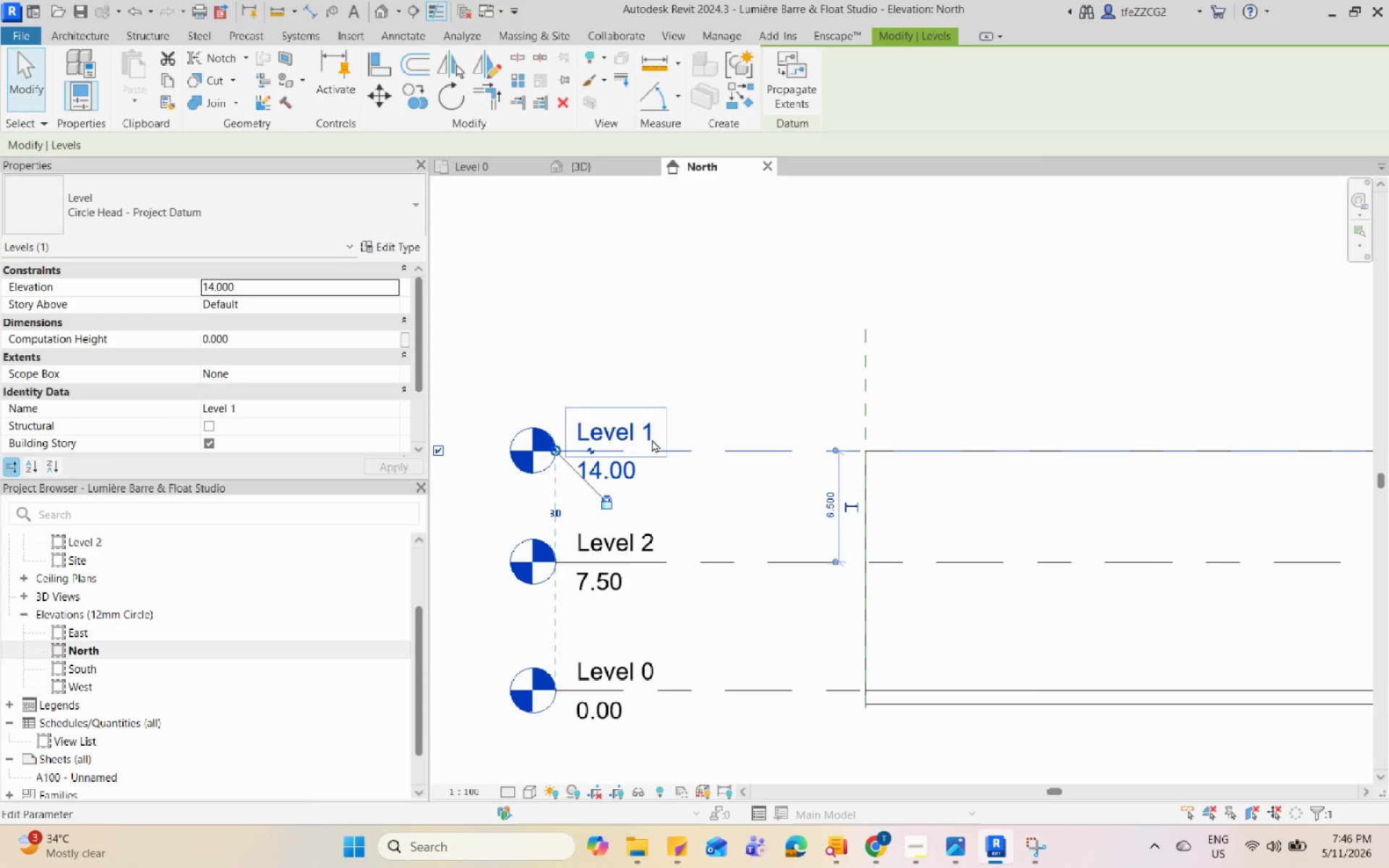 
double_click([650, 438])
 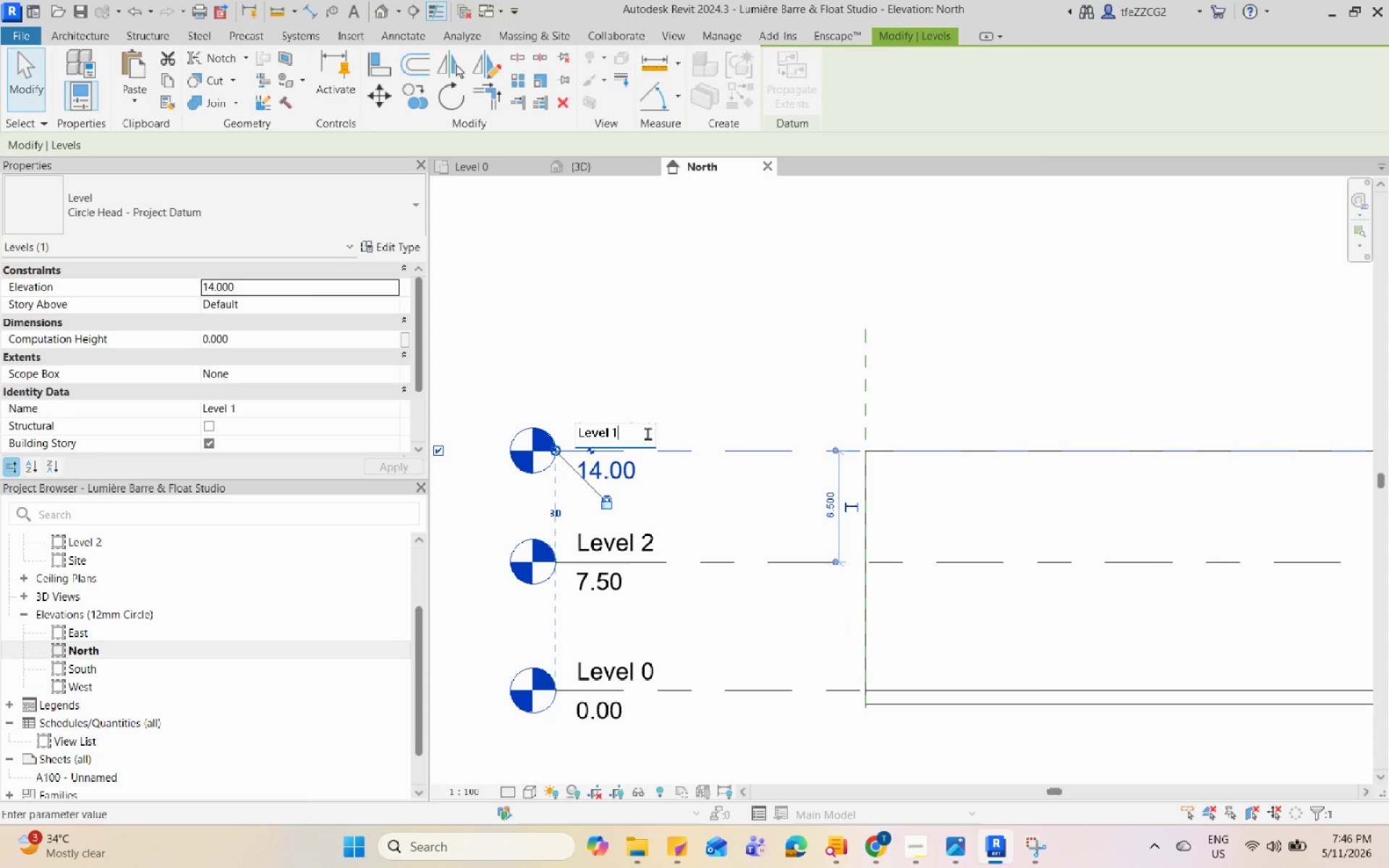 
key(Backspace)
 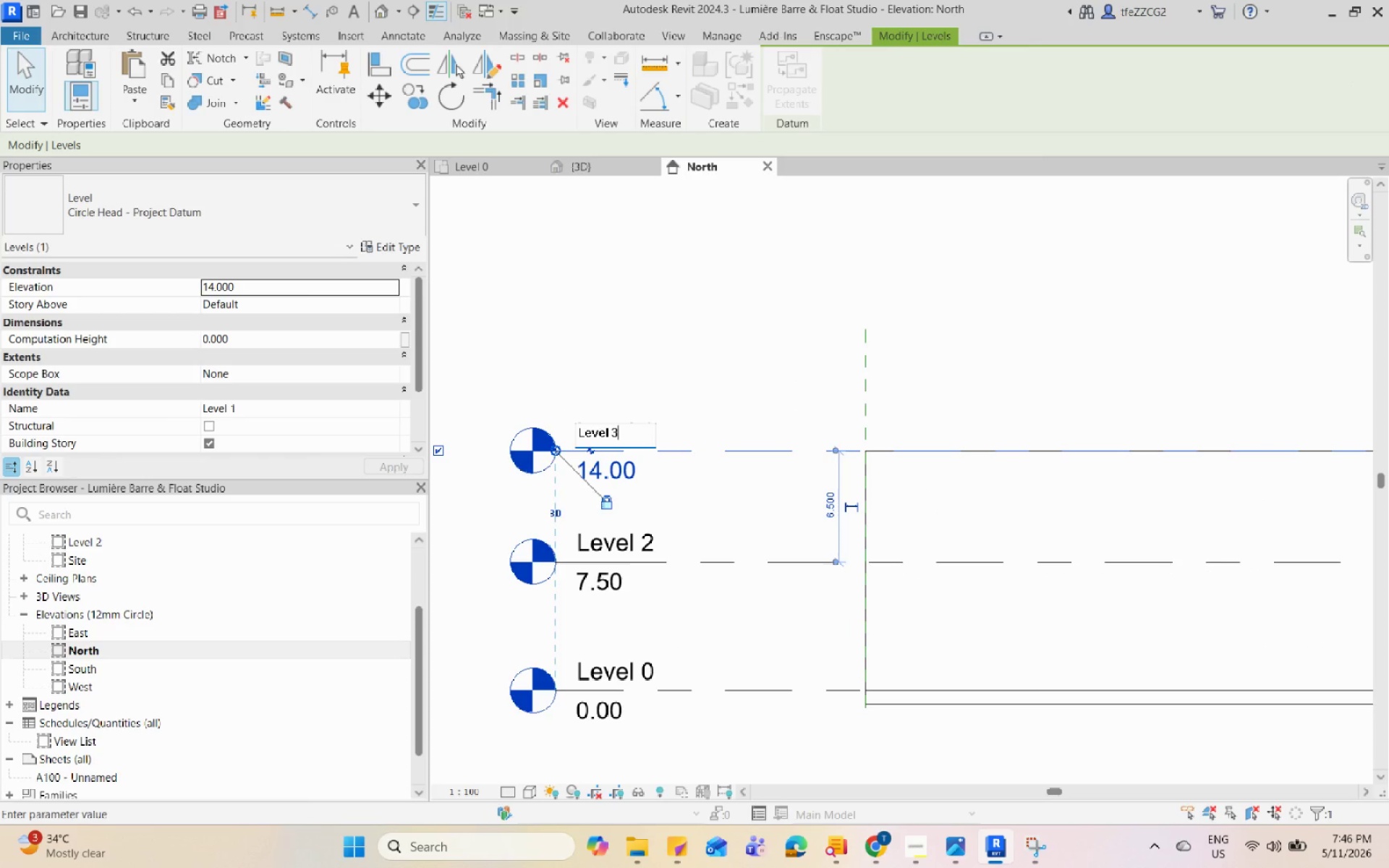 
key(3)
 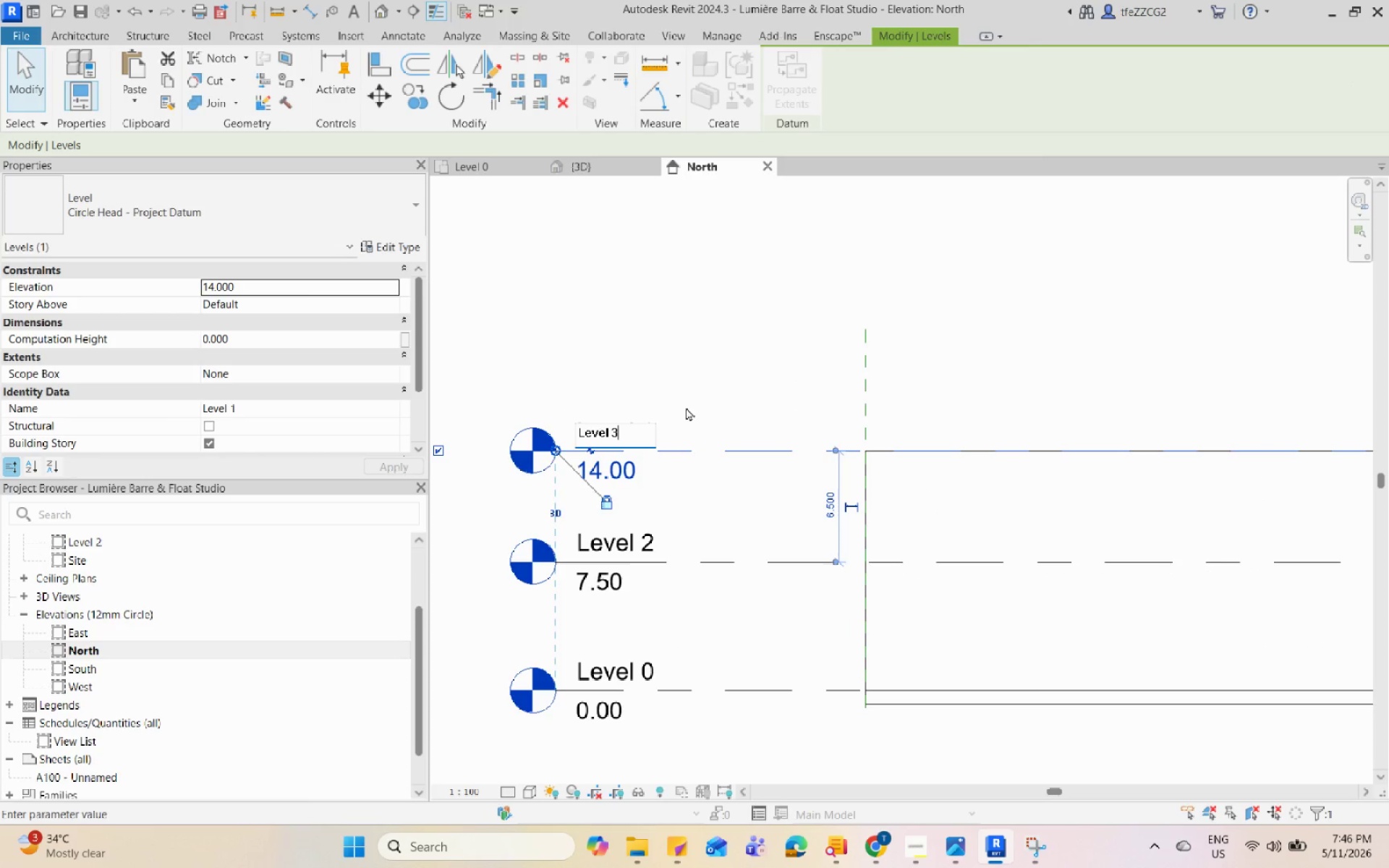 
left_click([718, 379])
 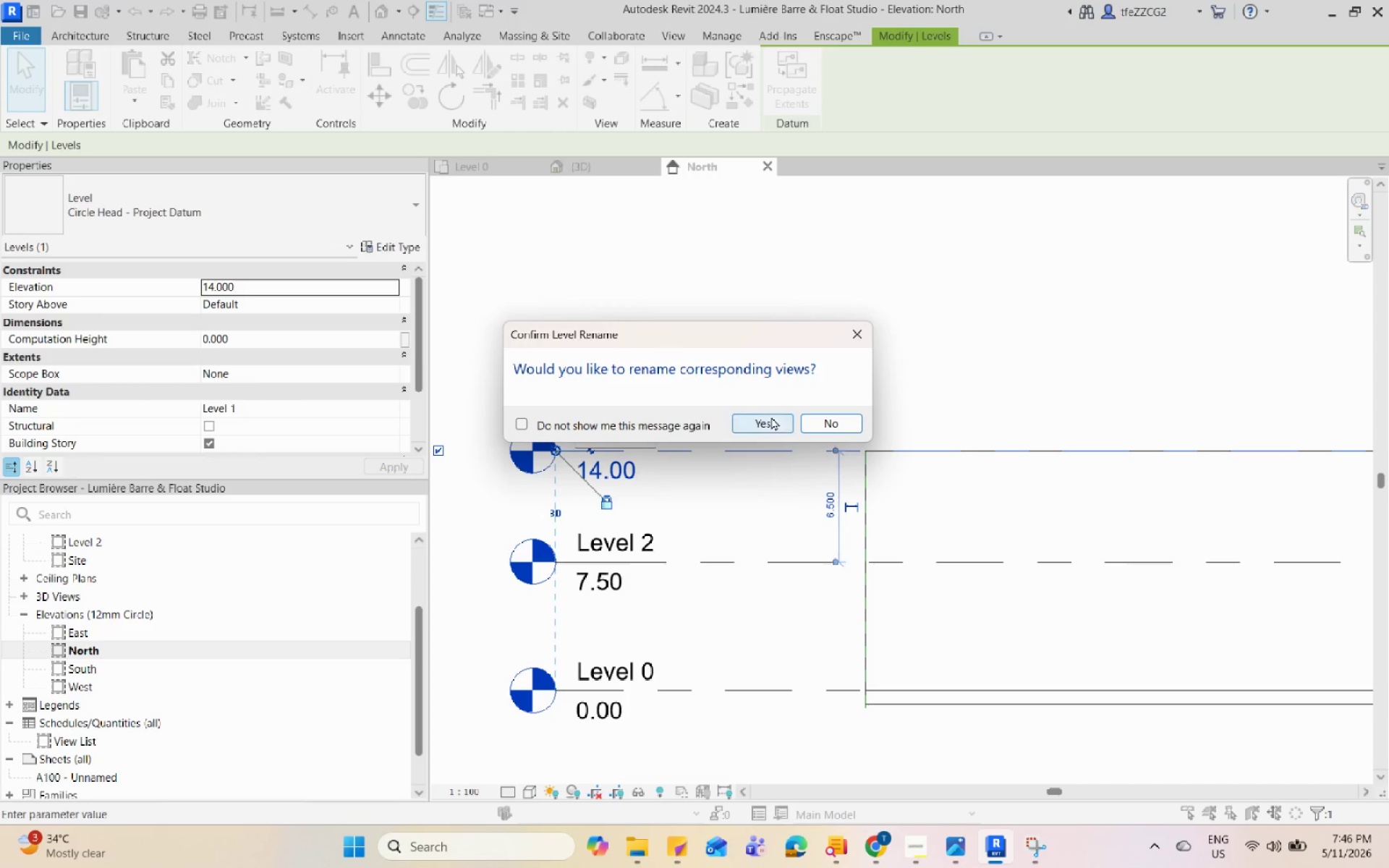 
left_click([773, 419])
 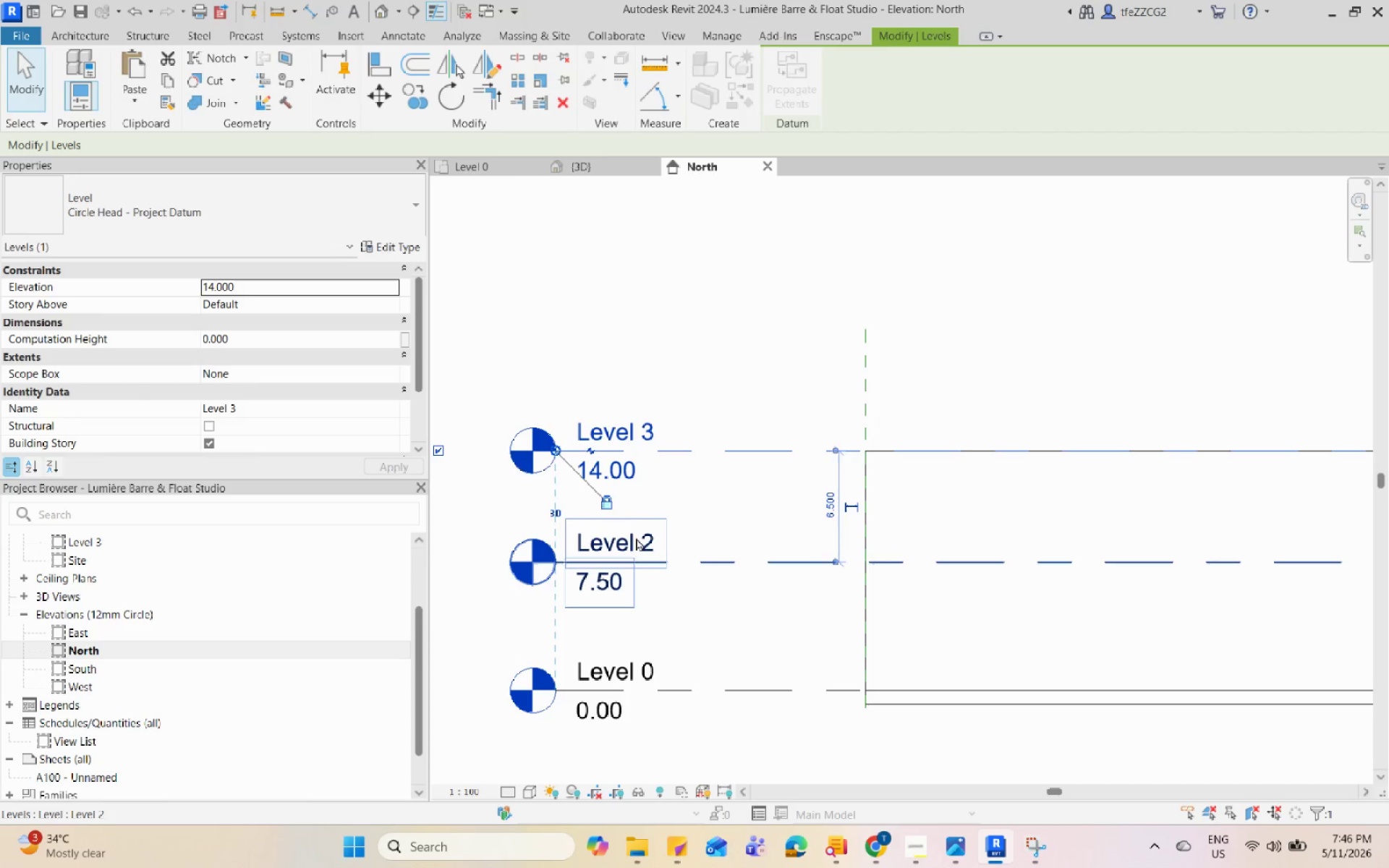 
double_click([637, 535])
 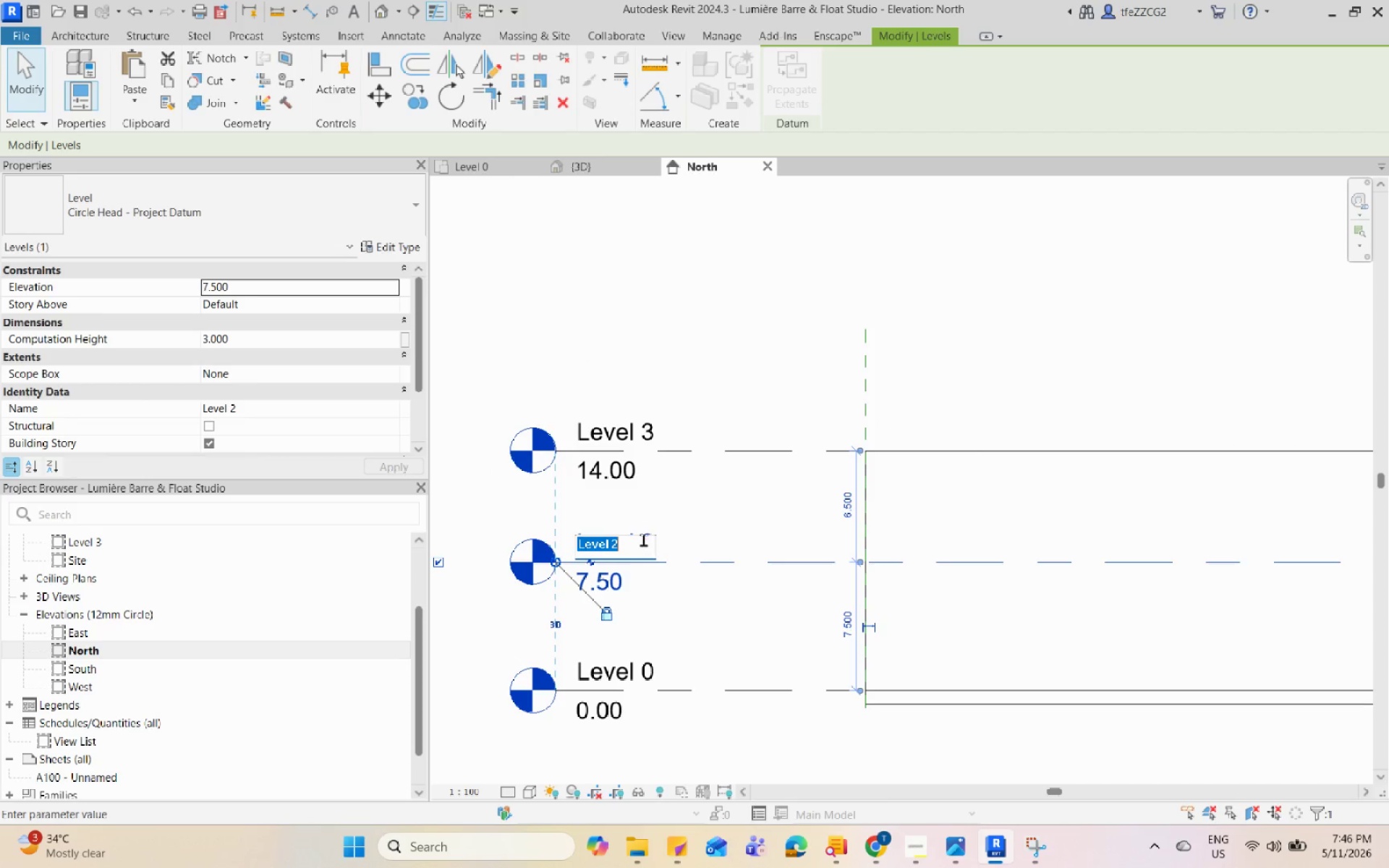 
left_click([642, 540])
 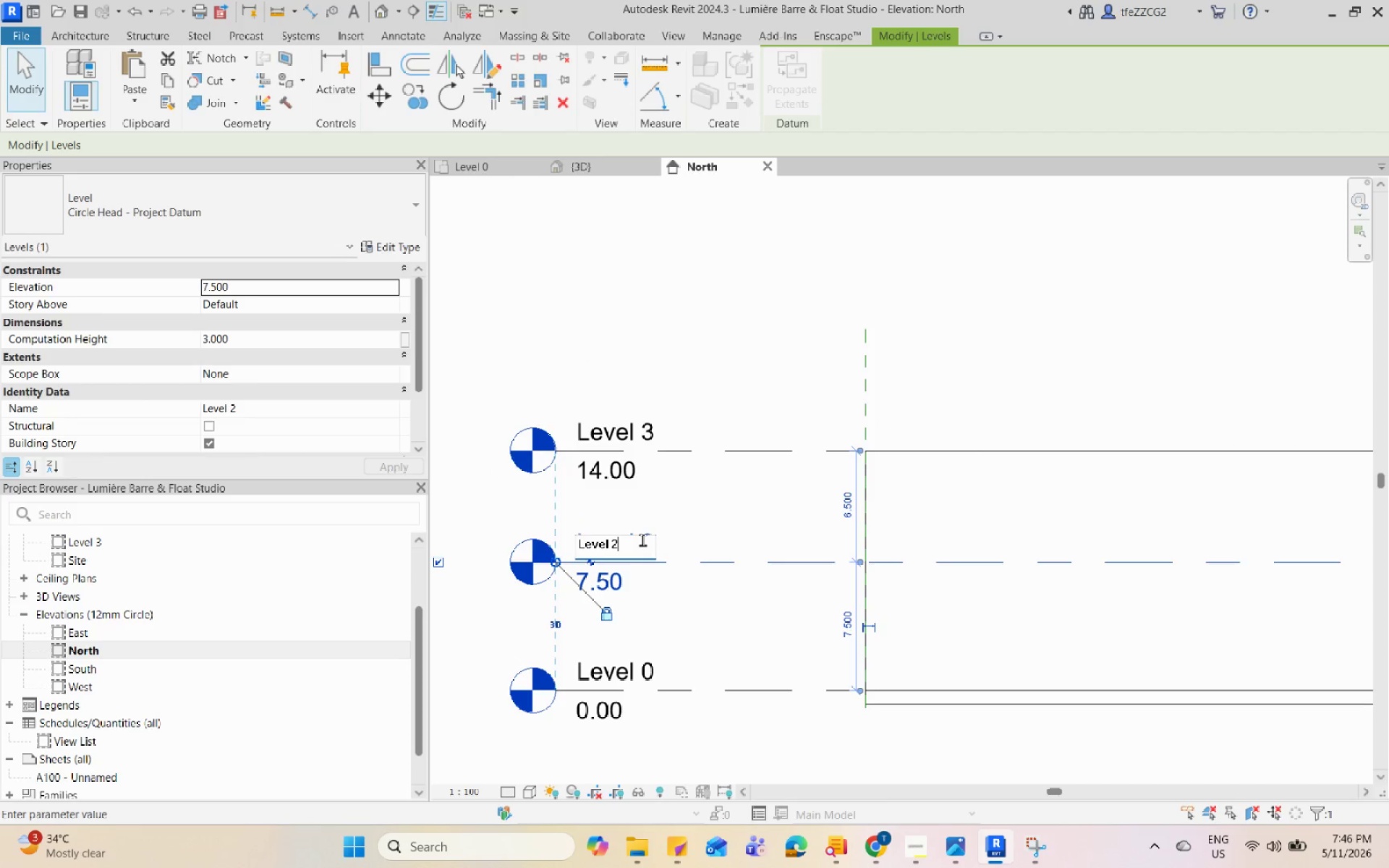 
key(Backspace)
 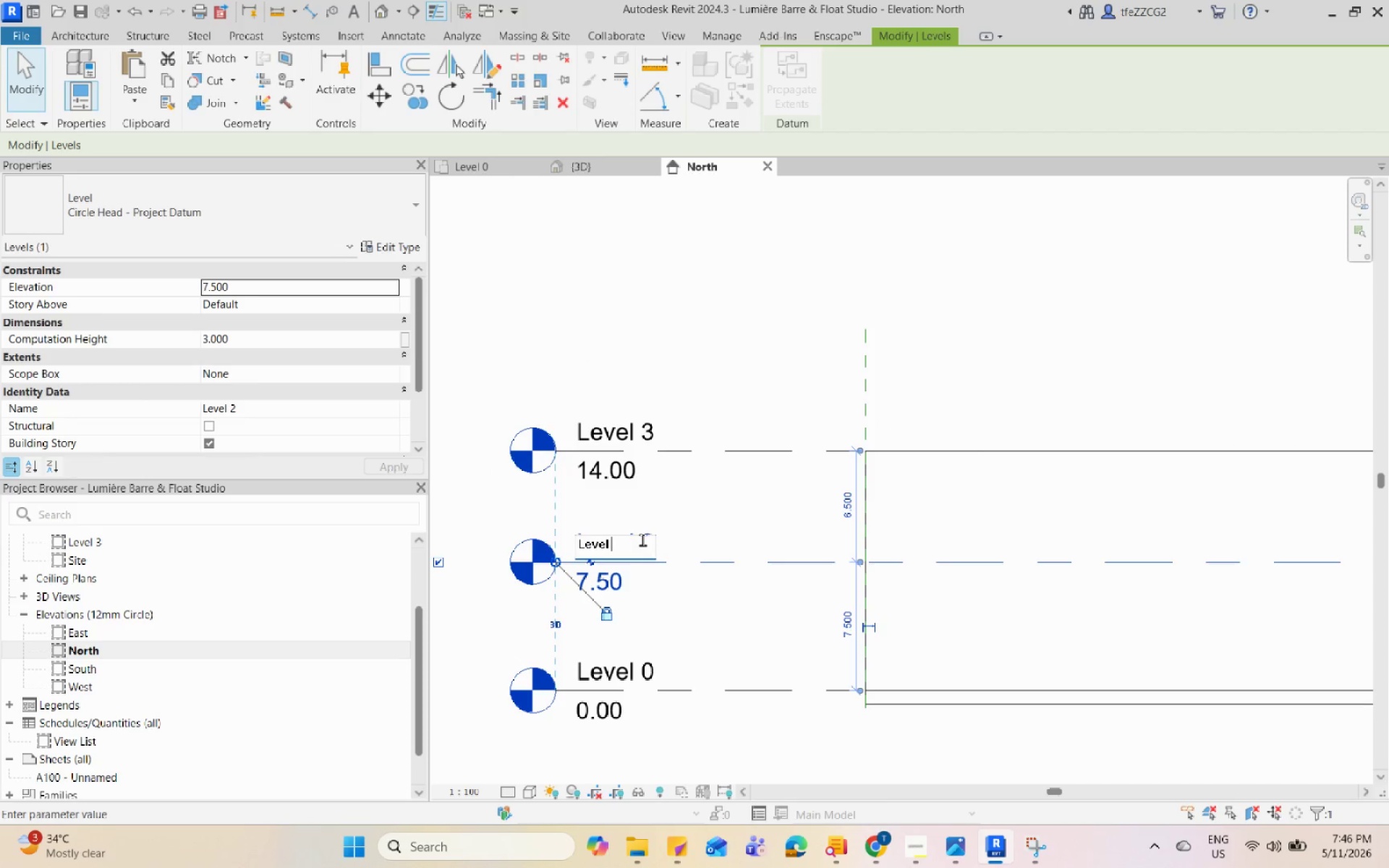 
key(1)
 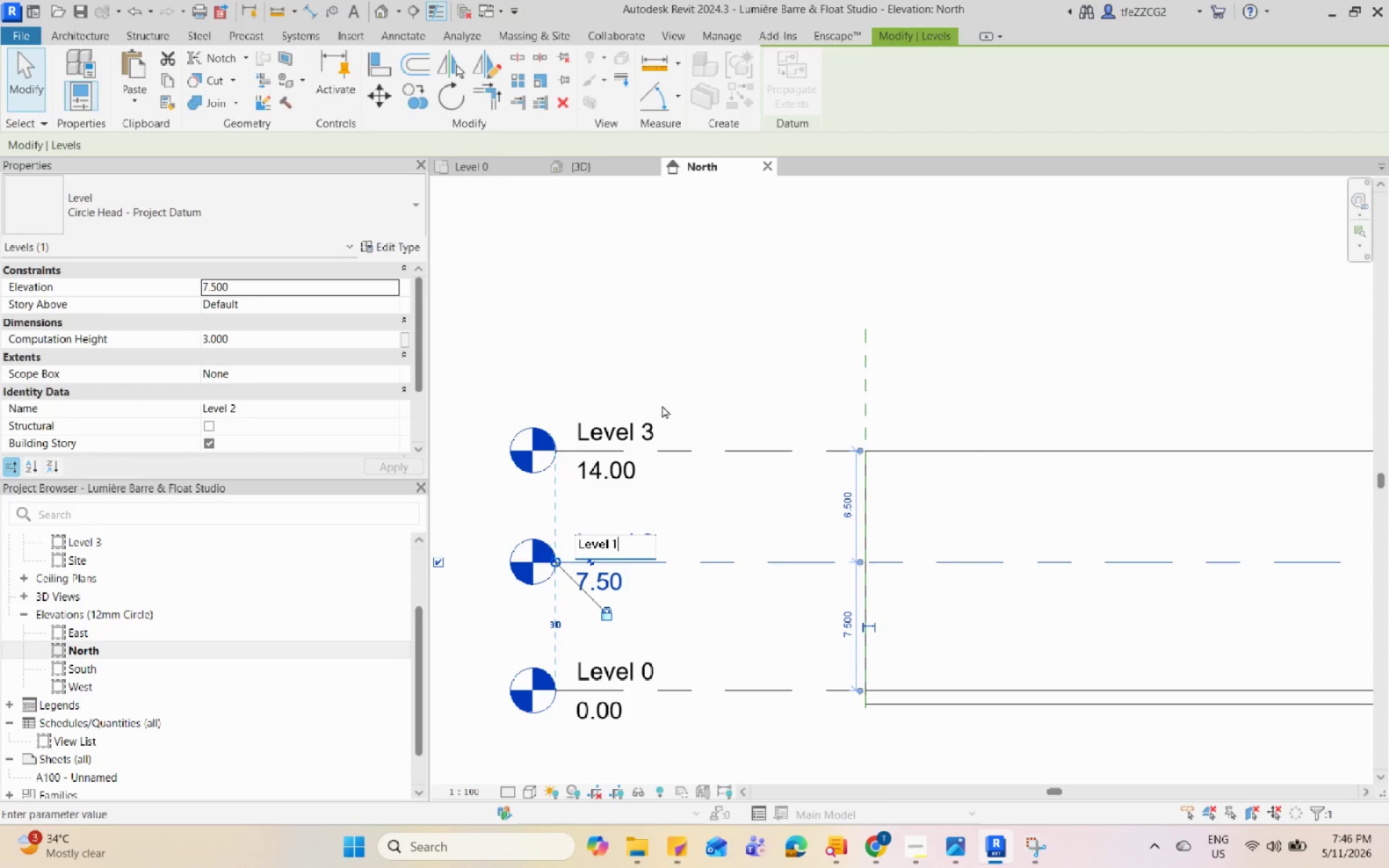 
left_click([678, 378])
 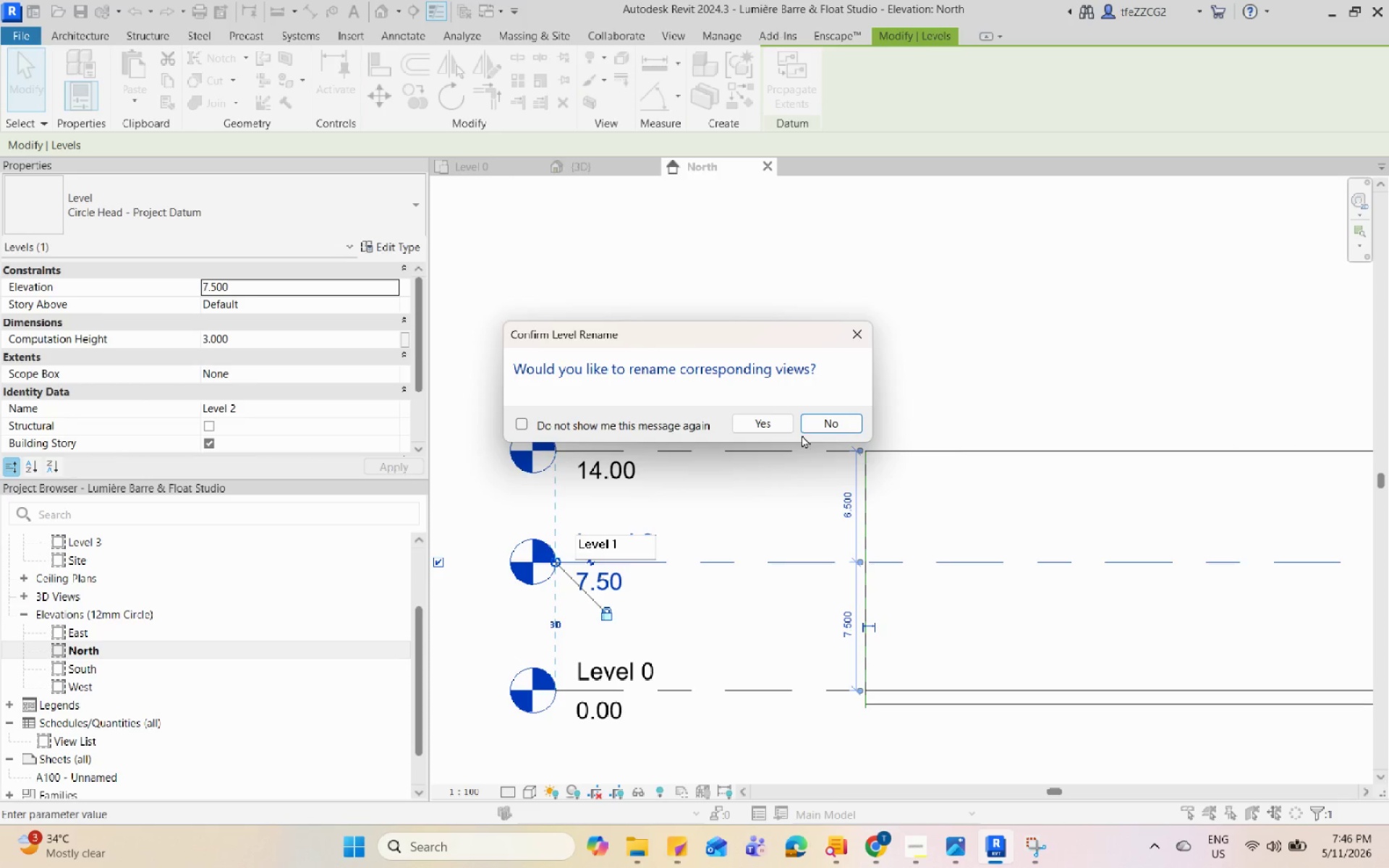 
double_click([786, 418])
 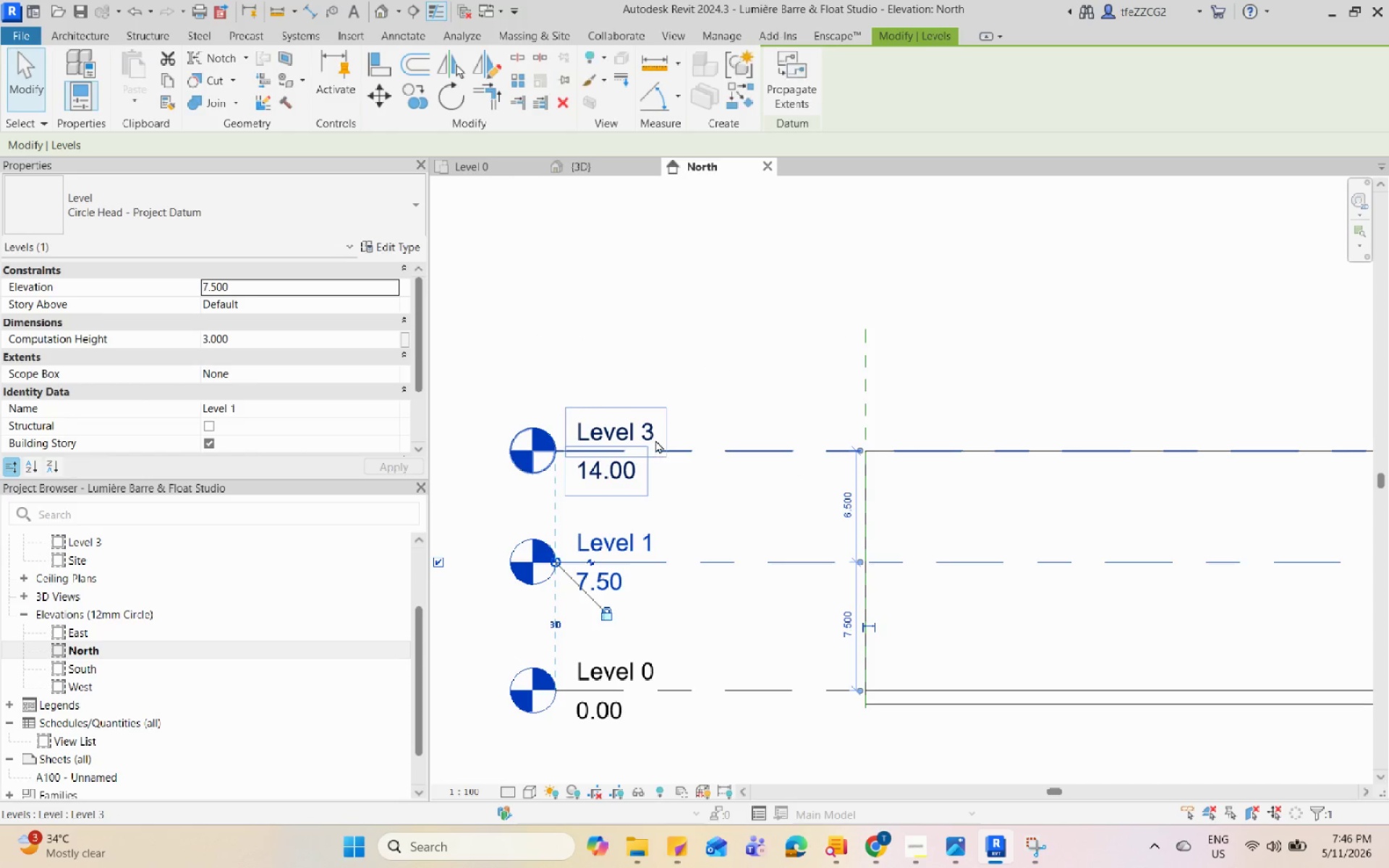 
double_click([655, 435])
 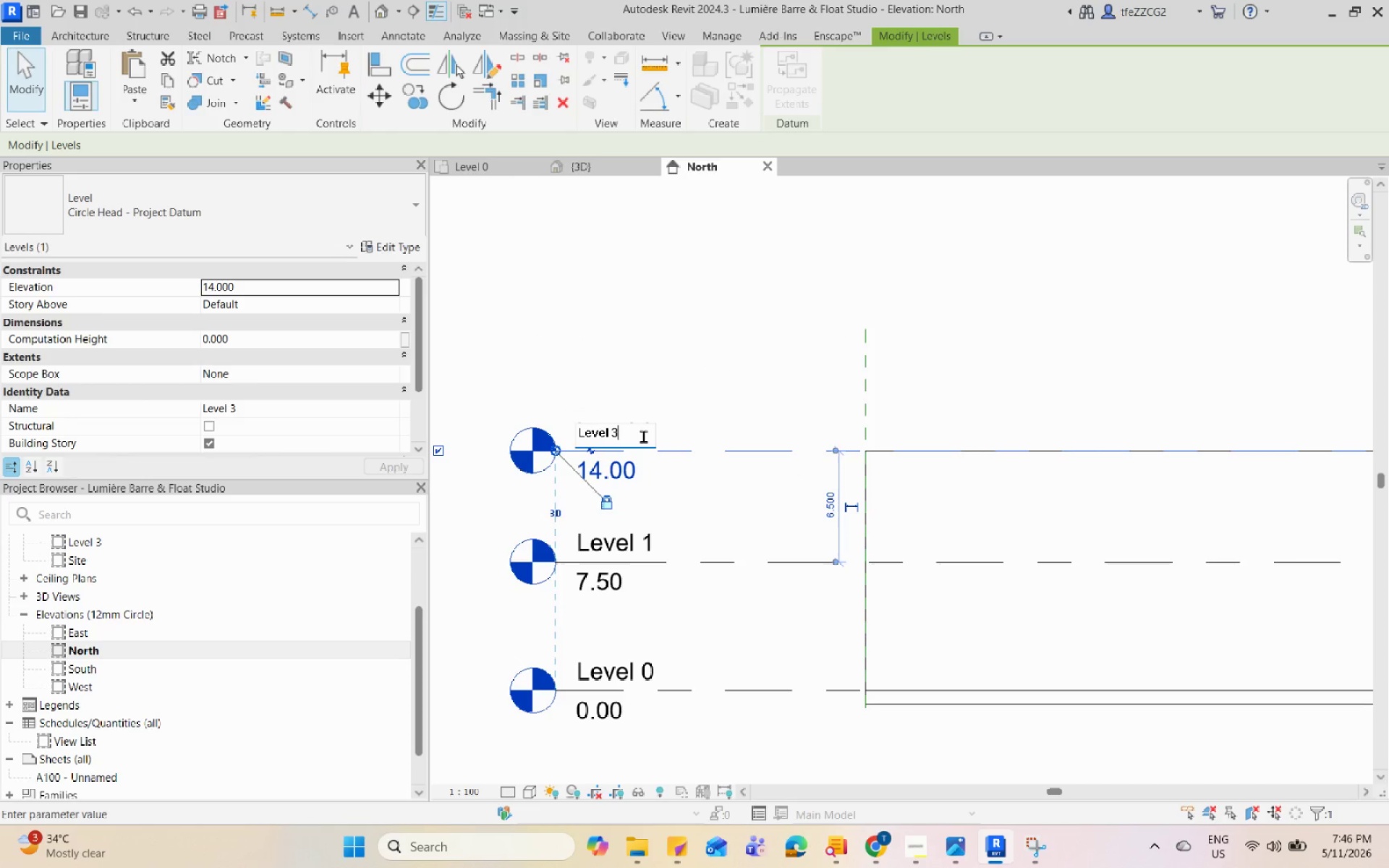 
key(Backspace)
 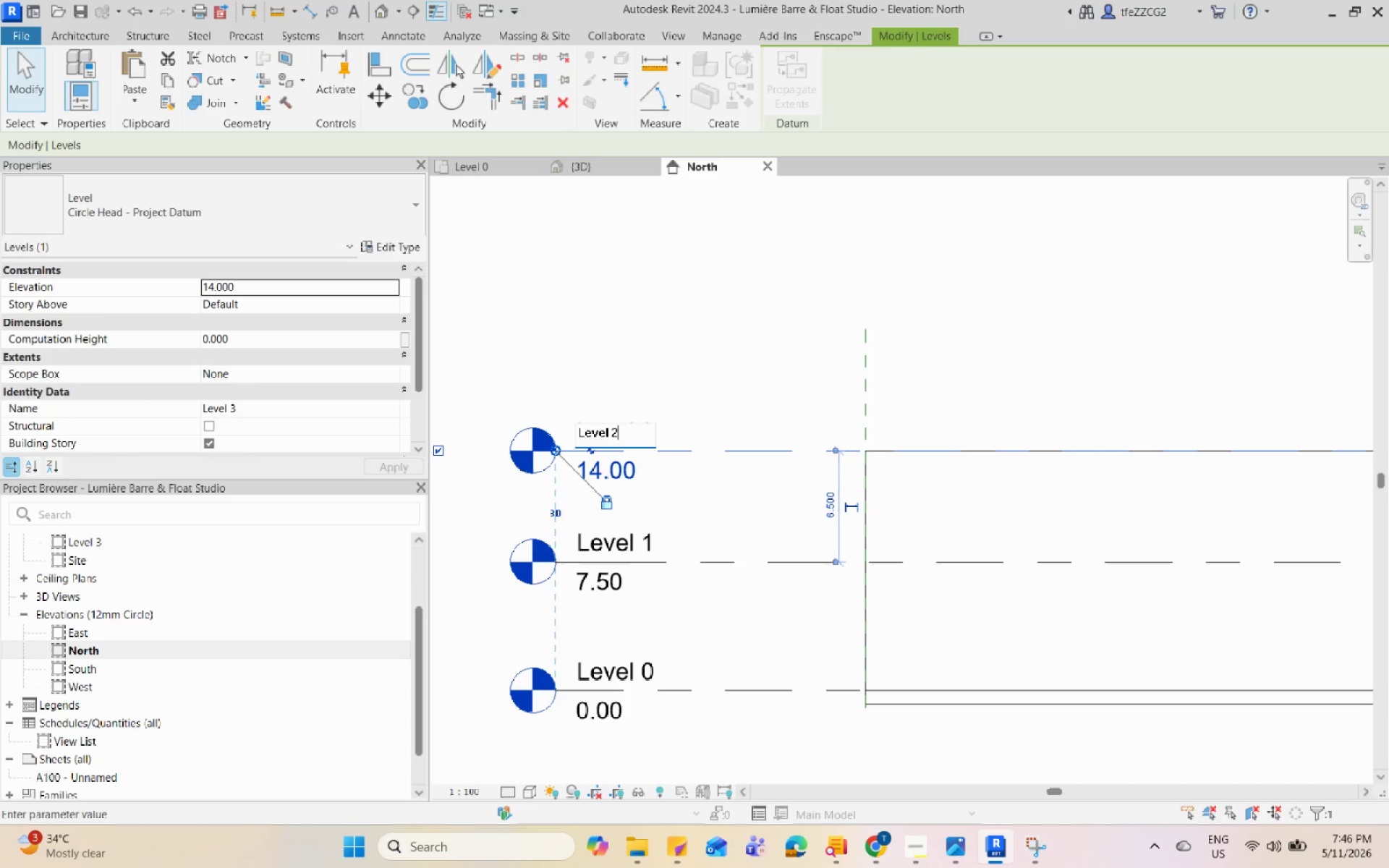 
key(2)
 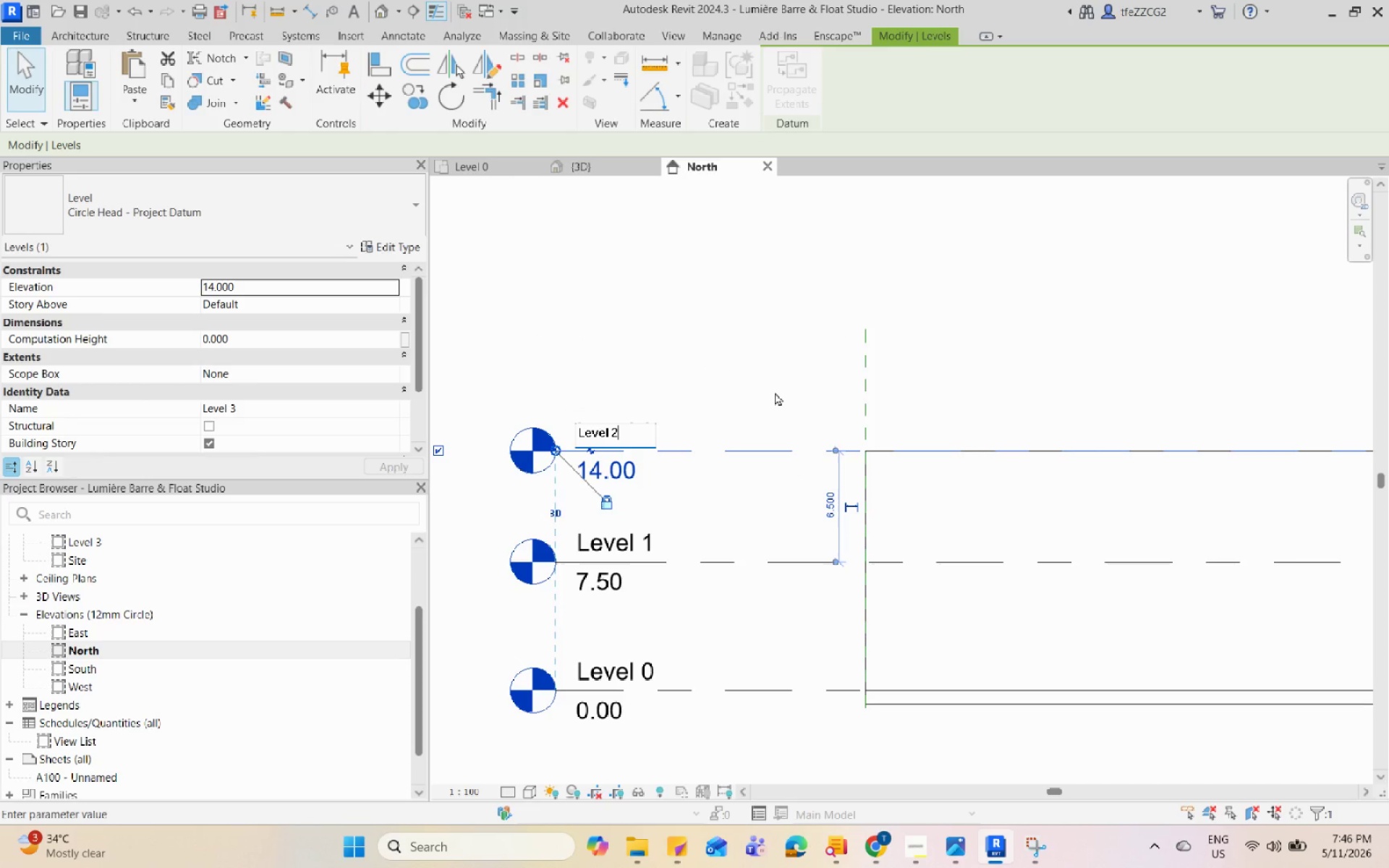 
left_click([784, 377])
 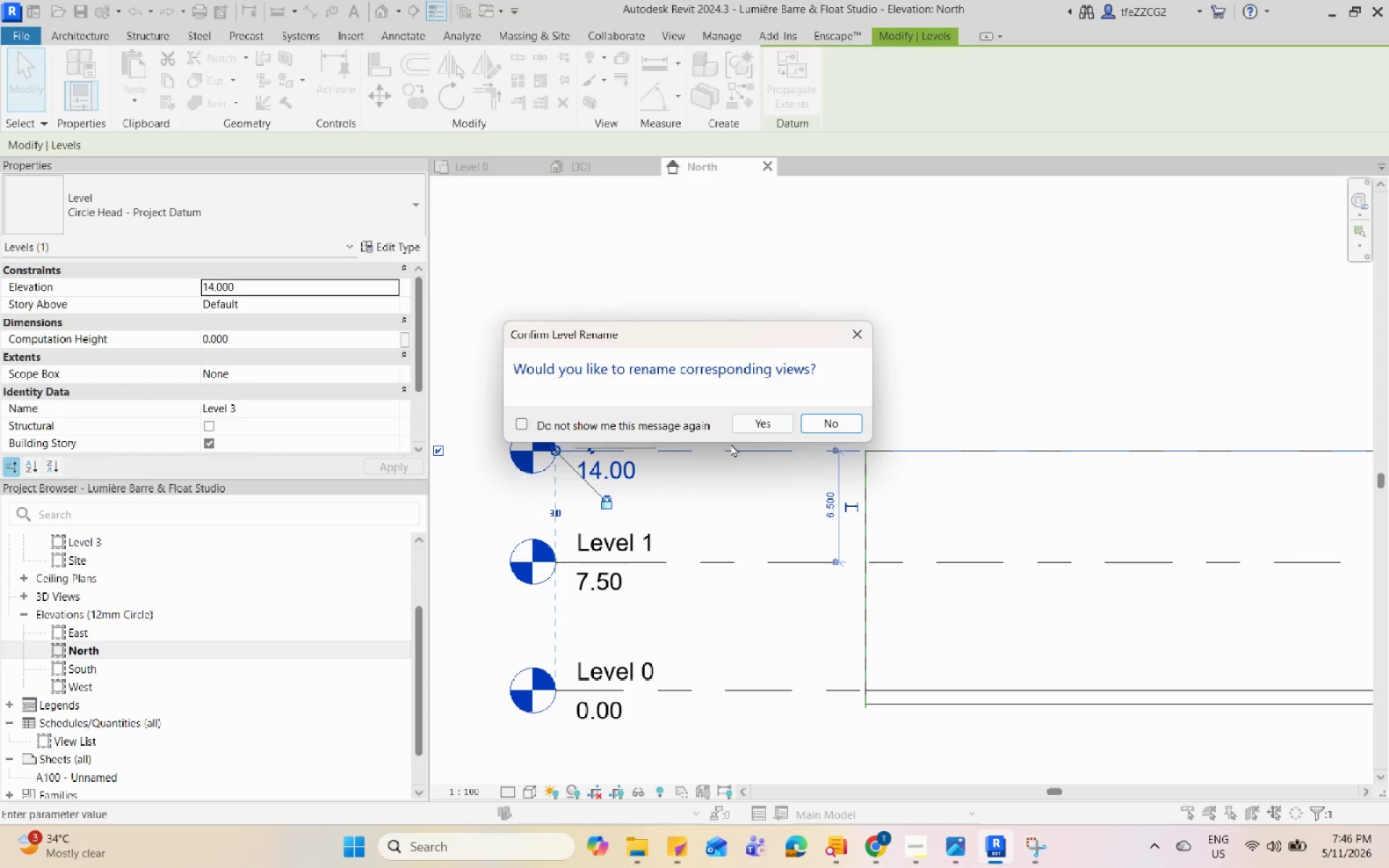 
left_click([774, 422])
 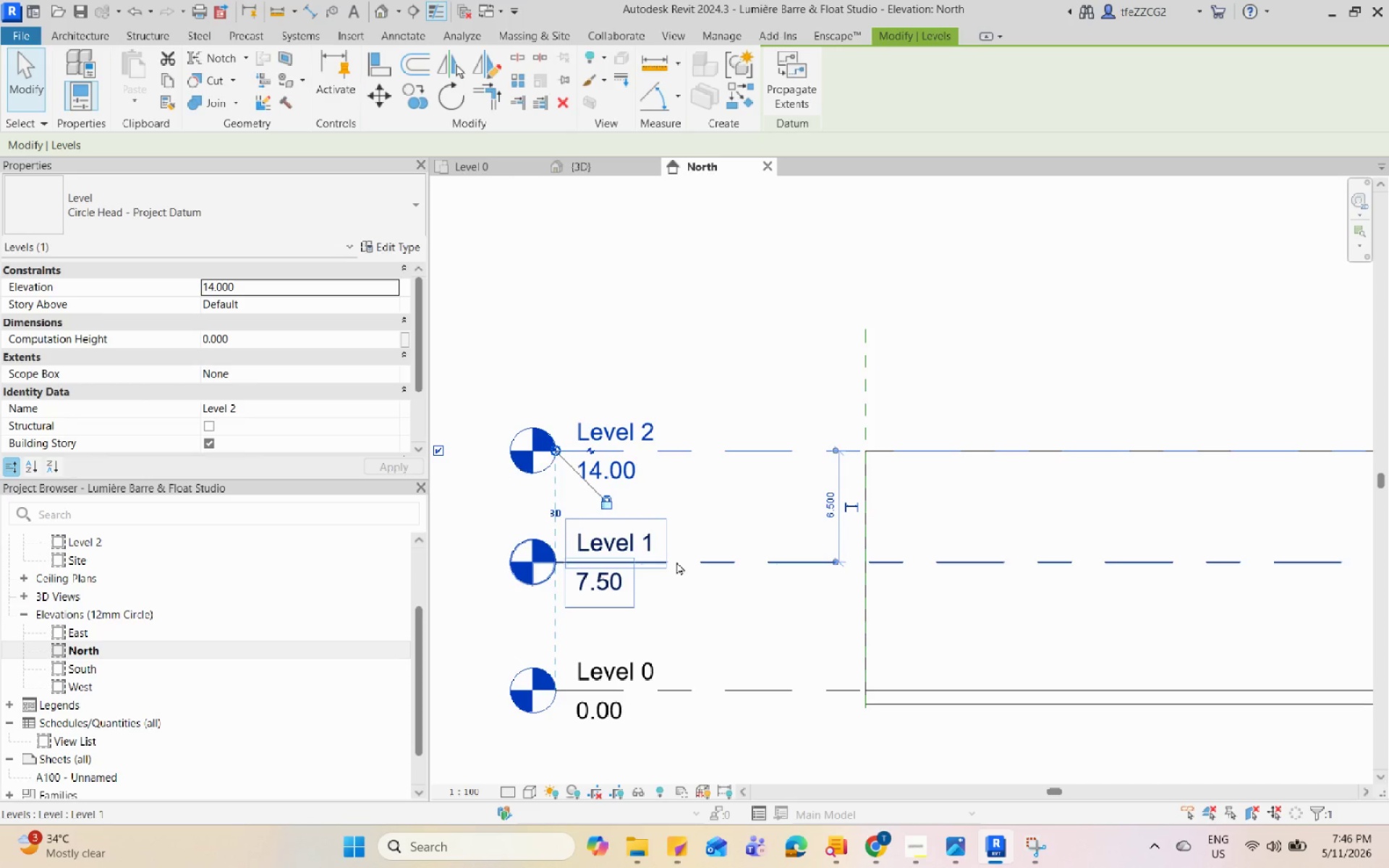 
left_click([676, 561])
 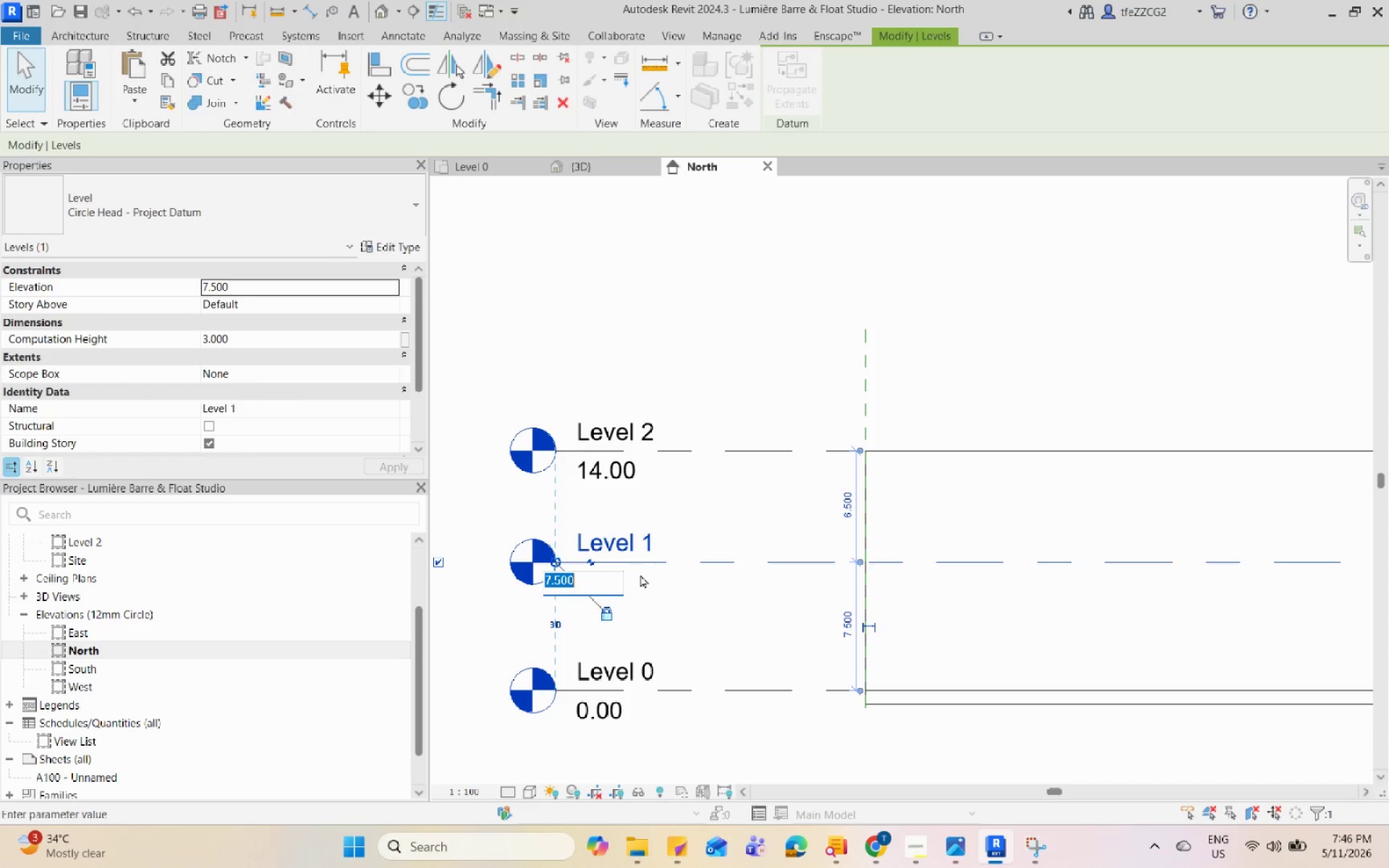 
key(Numpad1)
 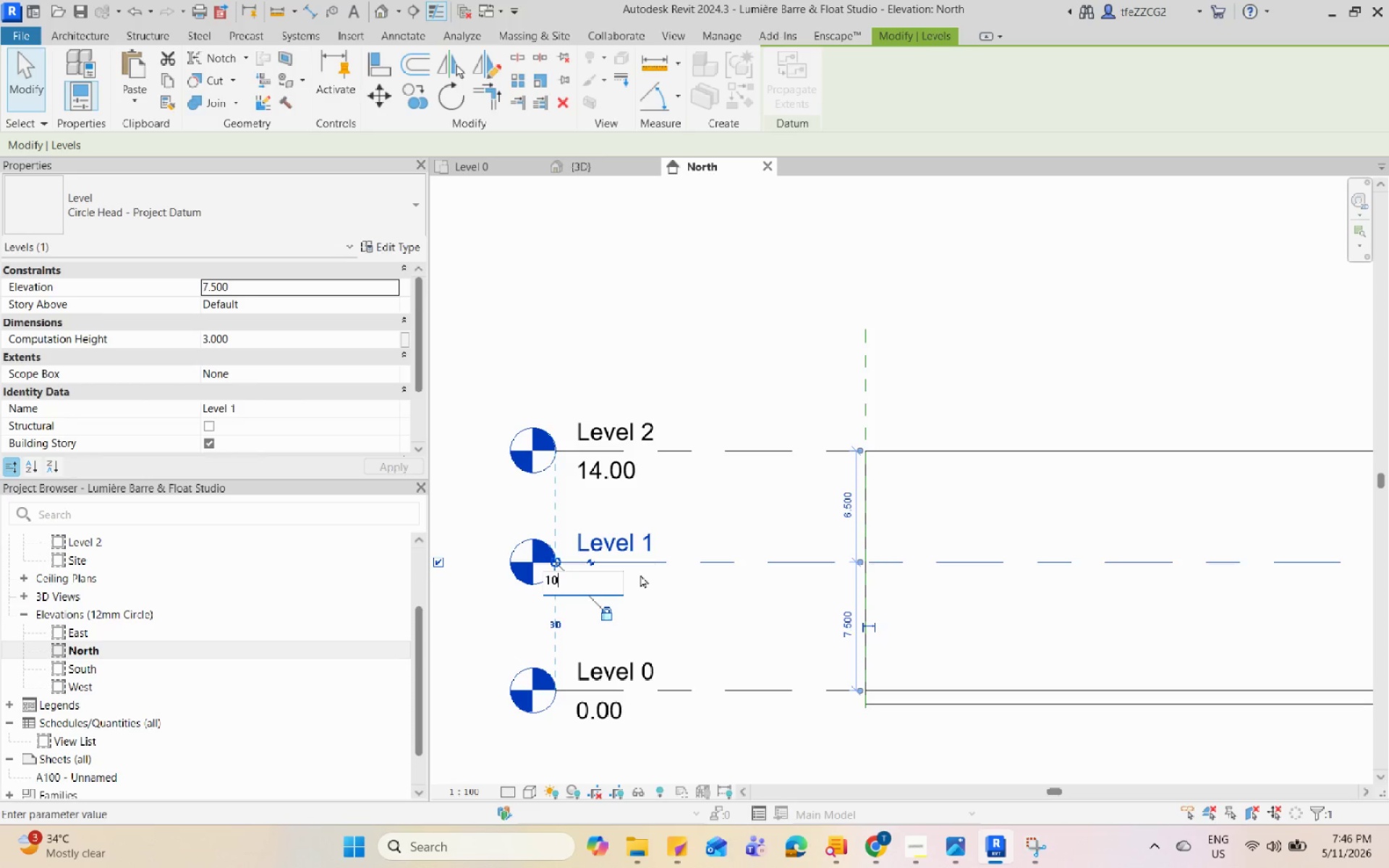 
key(Numpad0)
 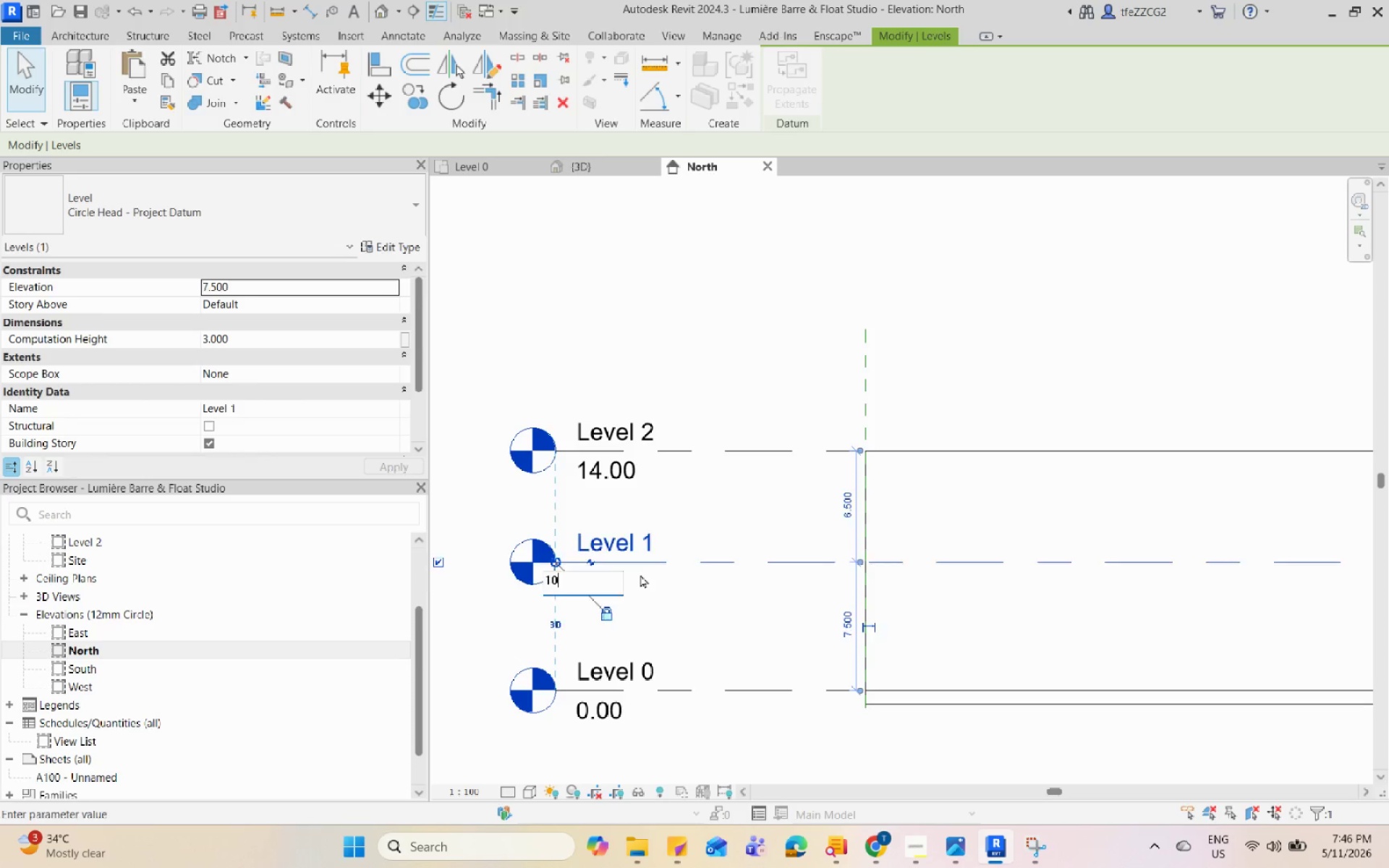 
key(Enter)
 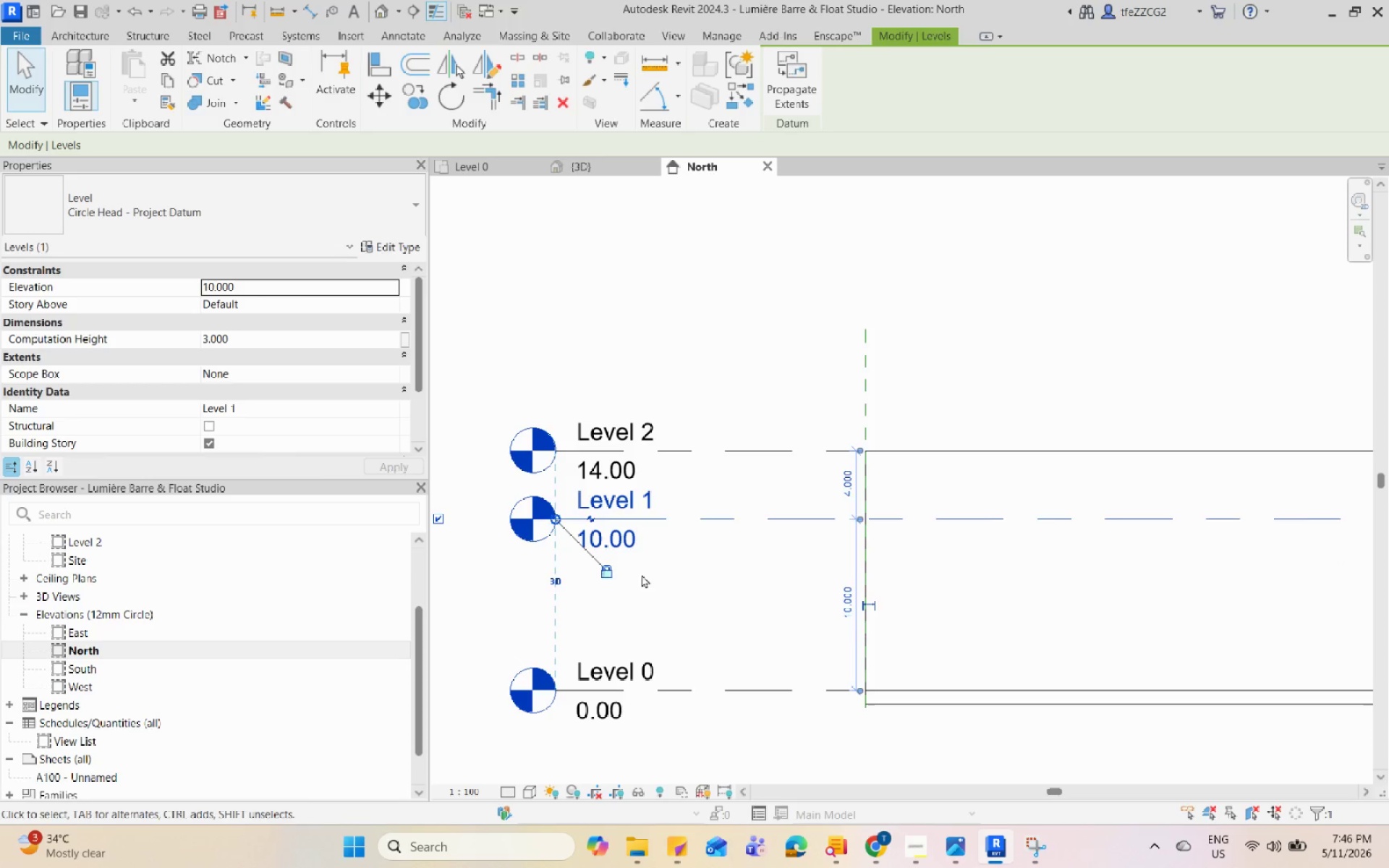 
key(Escape)
 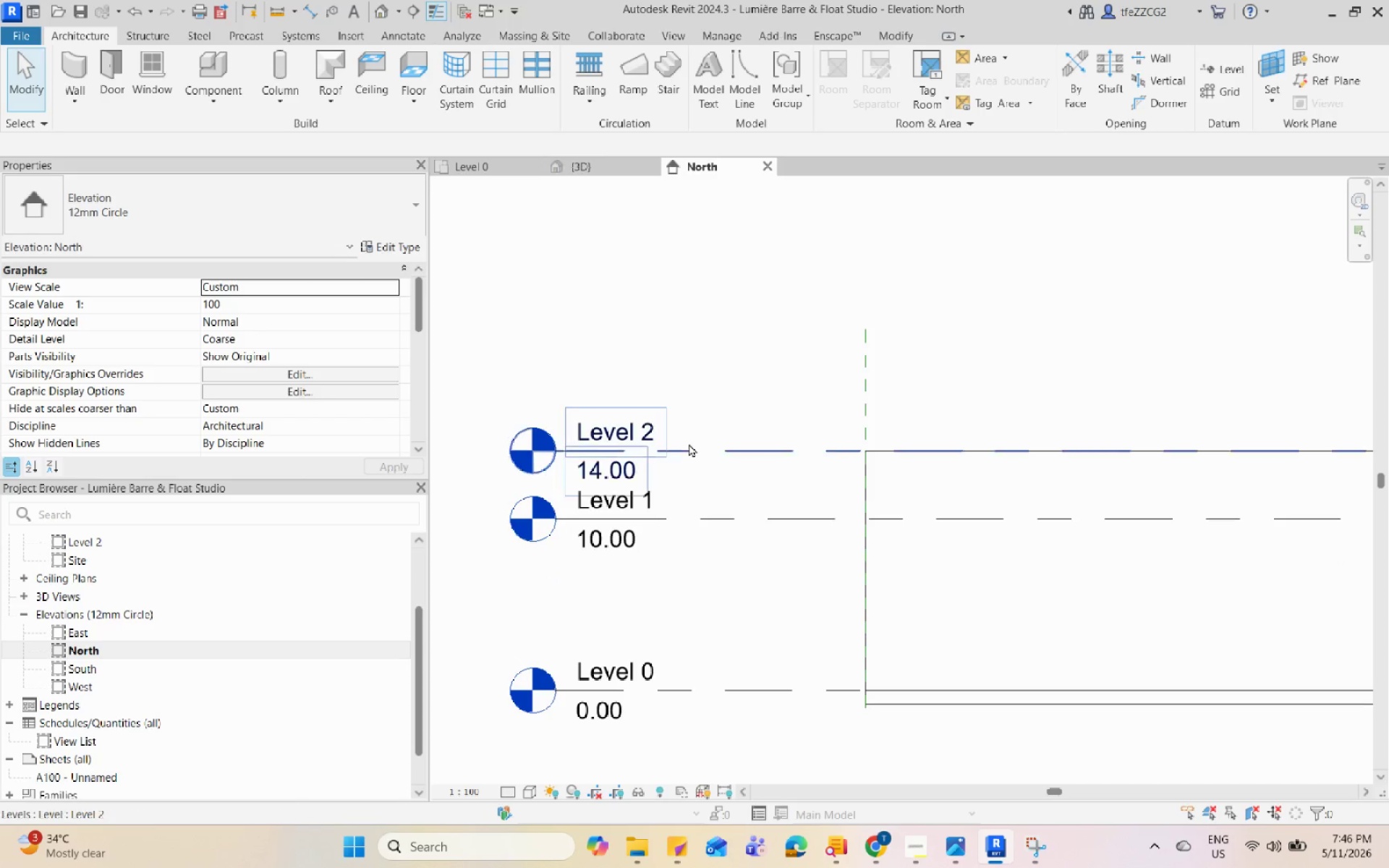 
left_click([689, 443])
 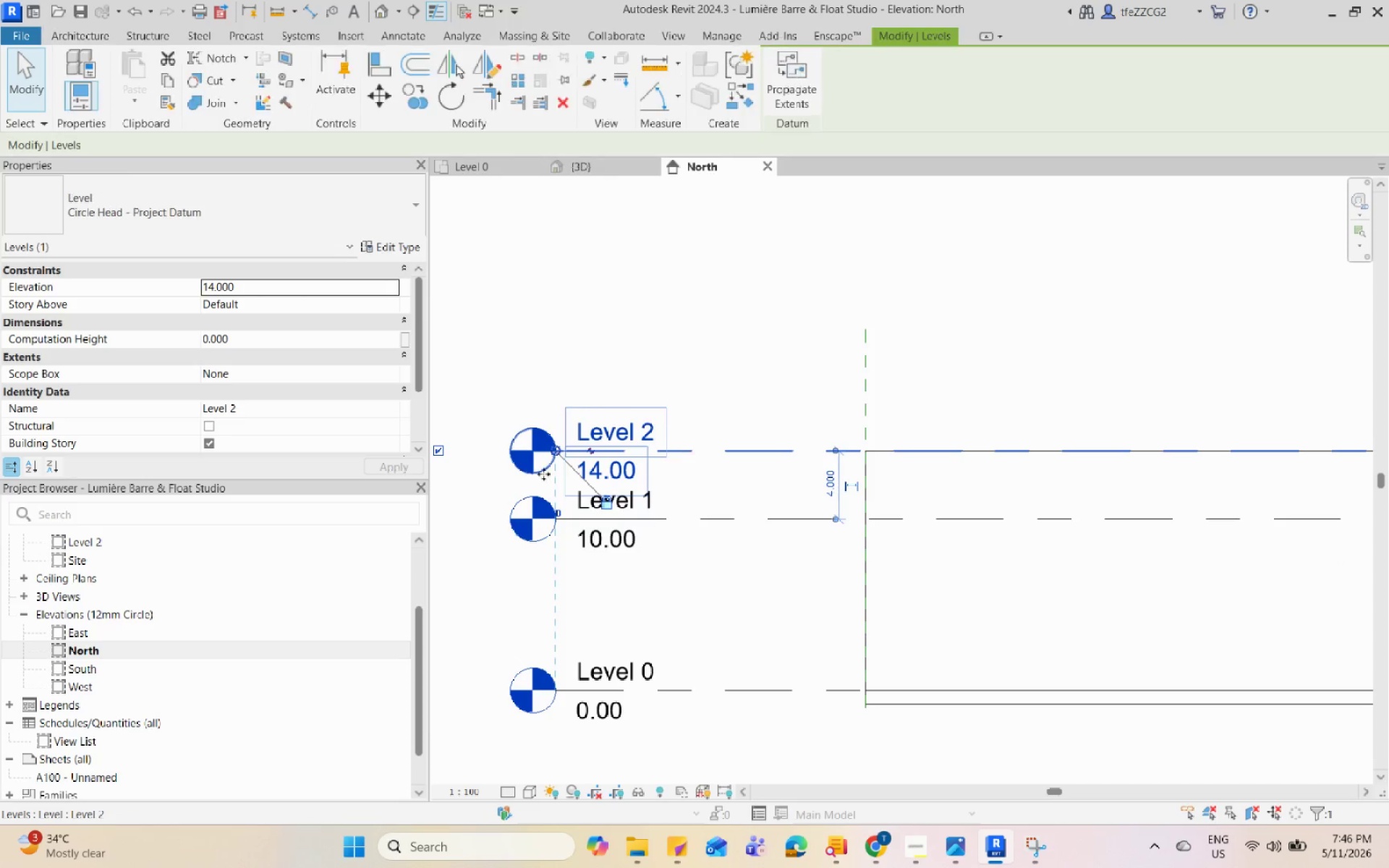 
left_click([825, 373])
 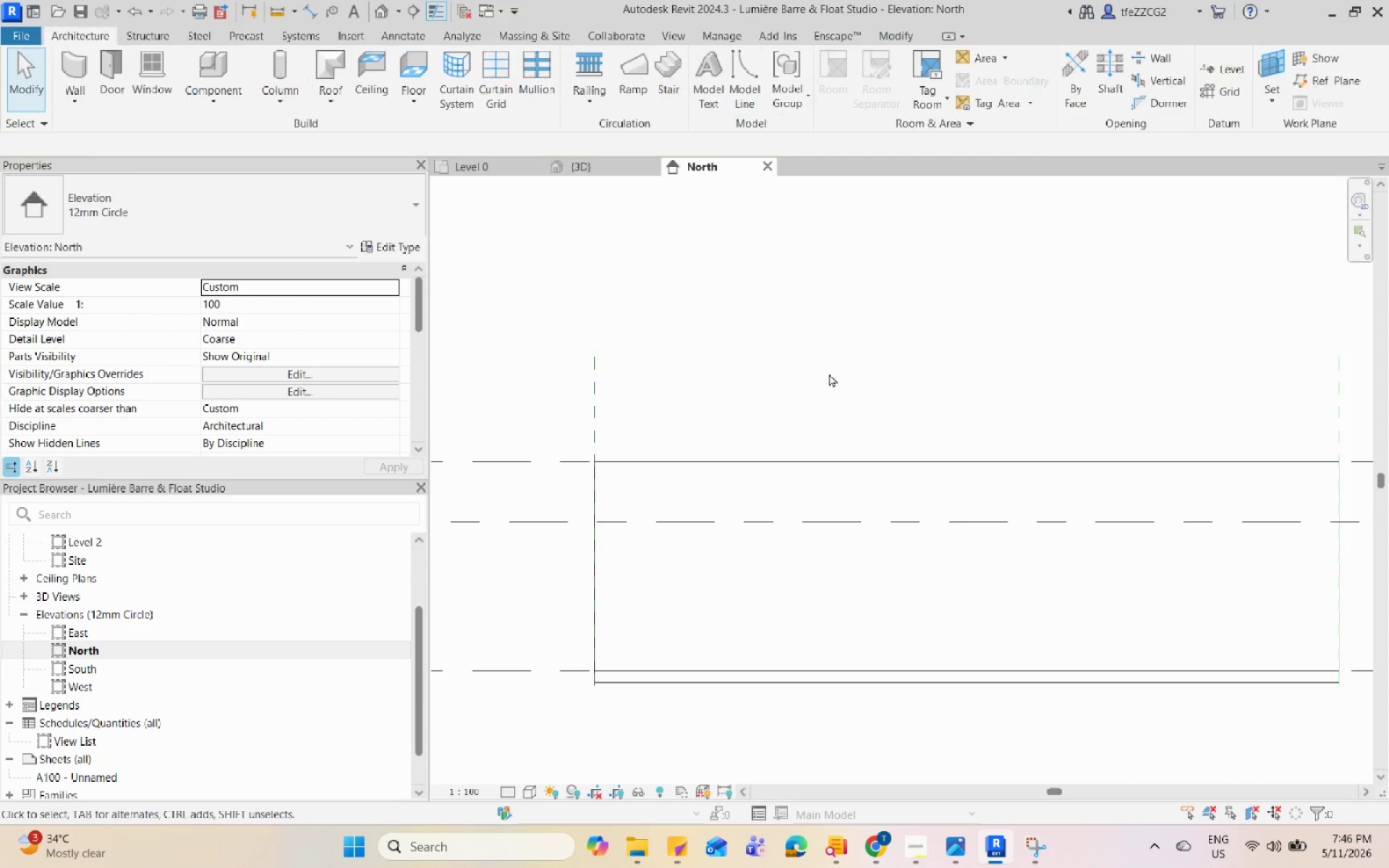 
scroll: coordinate [843, 433], scroll_direction: down, amount: 4.0
 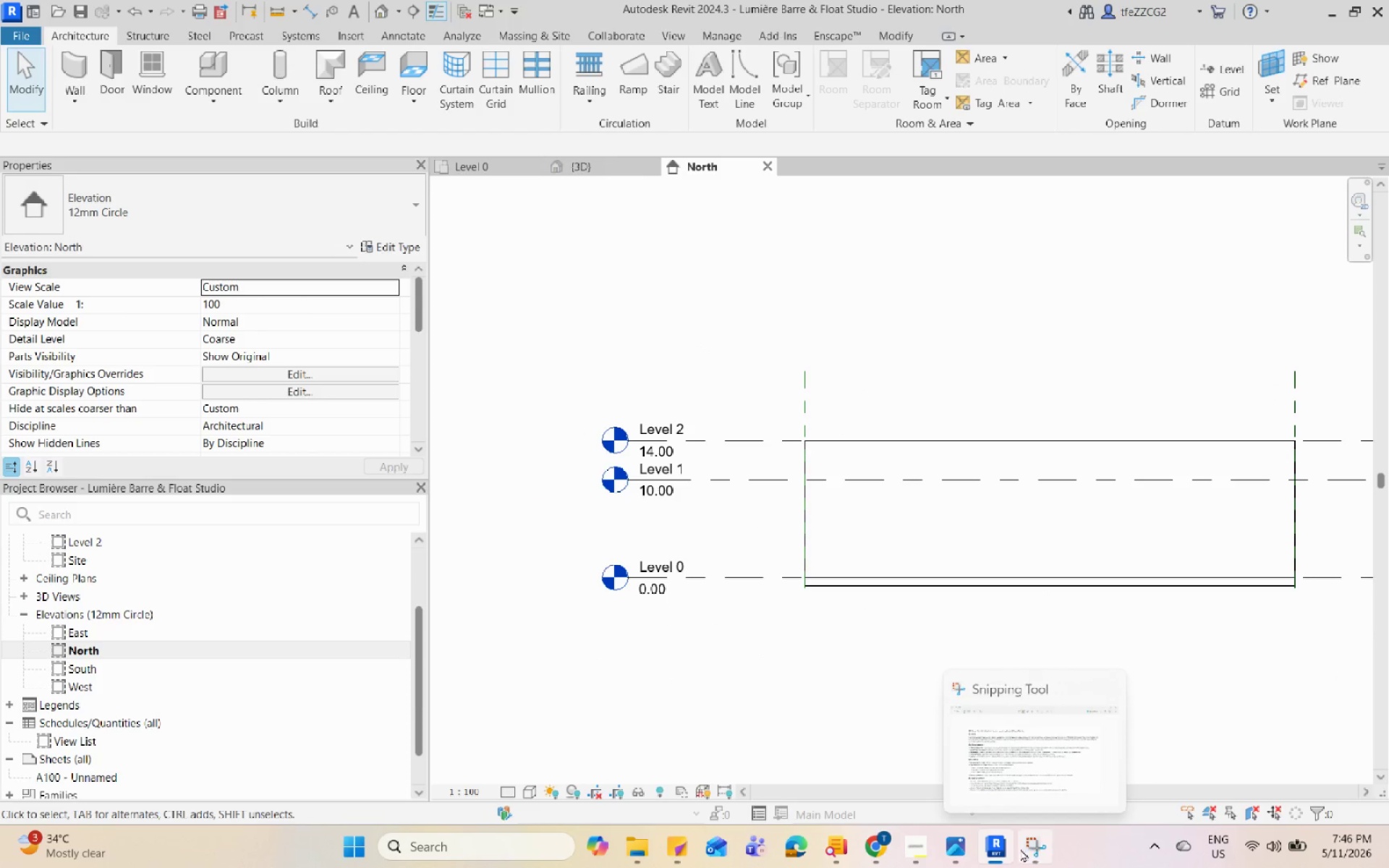 
left_click([964, 848])
 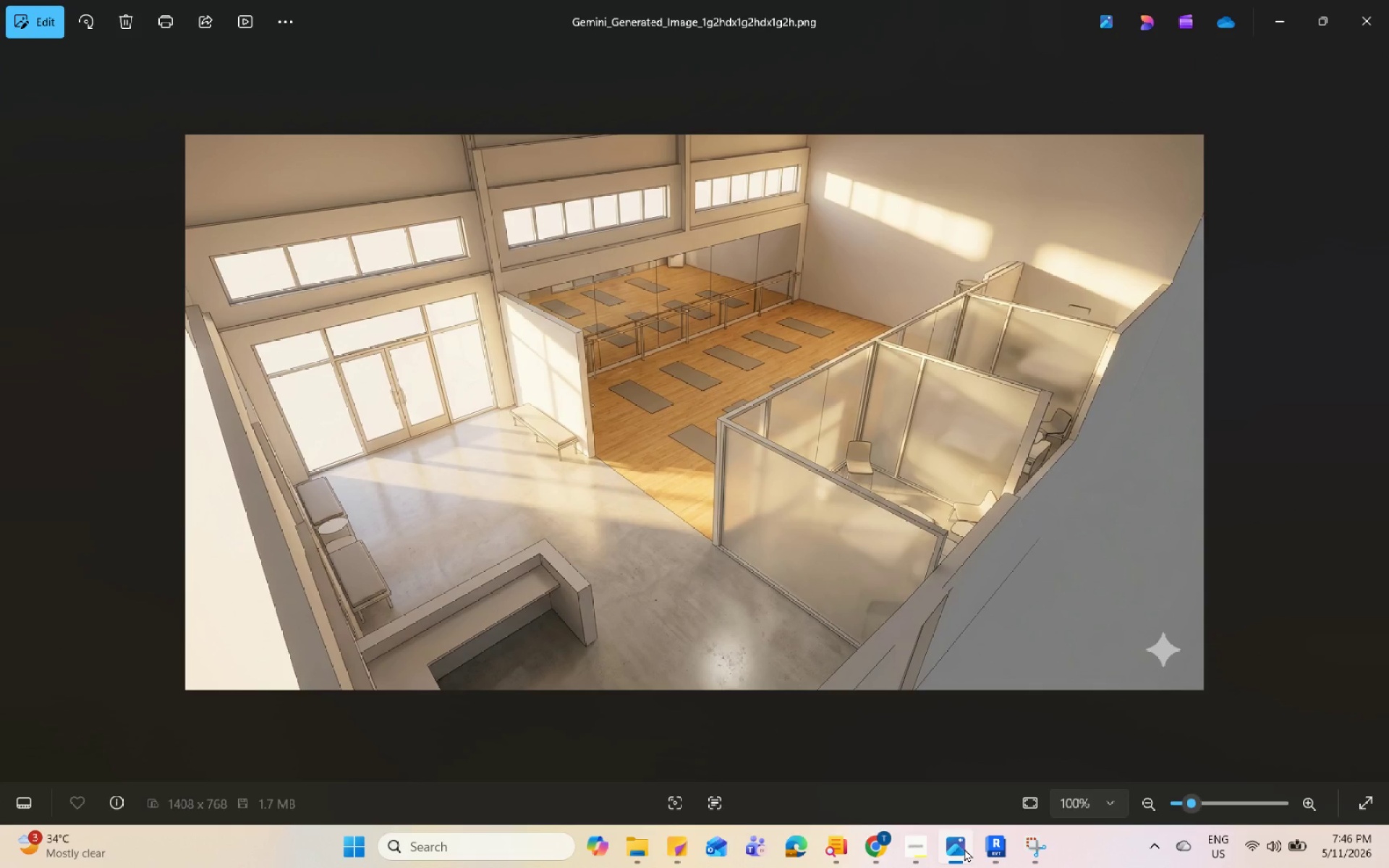 
wait(5.34)
 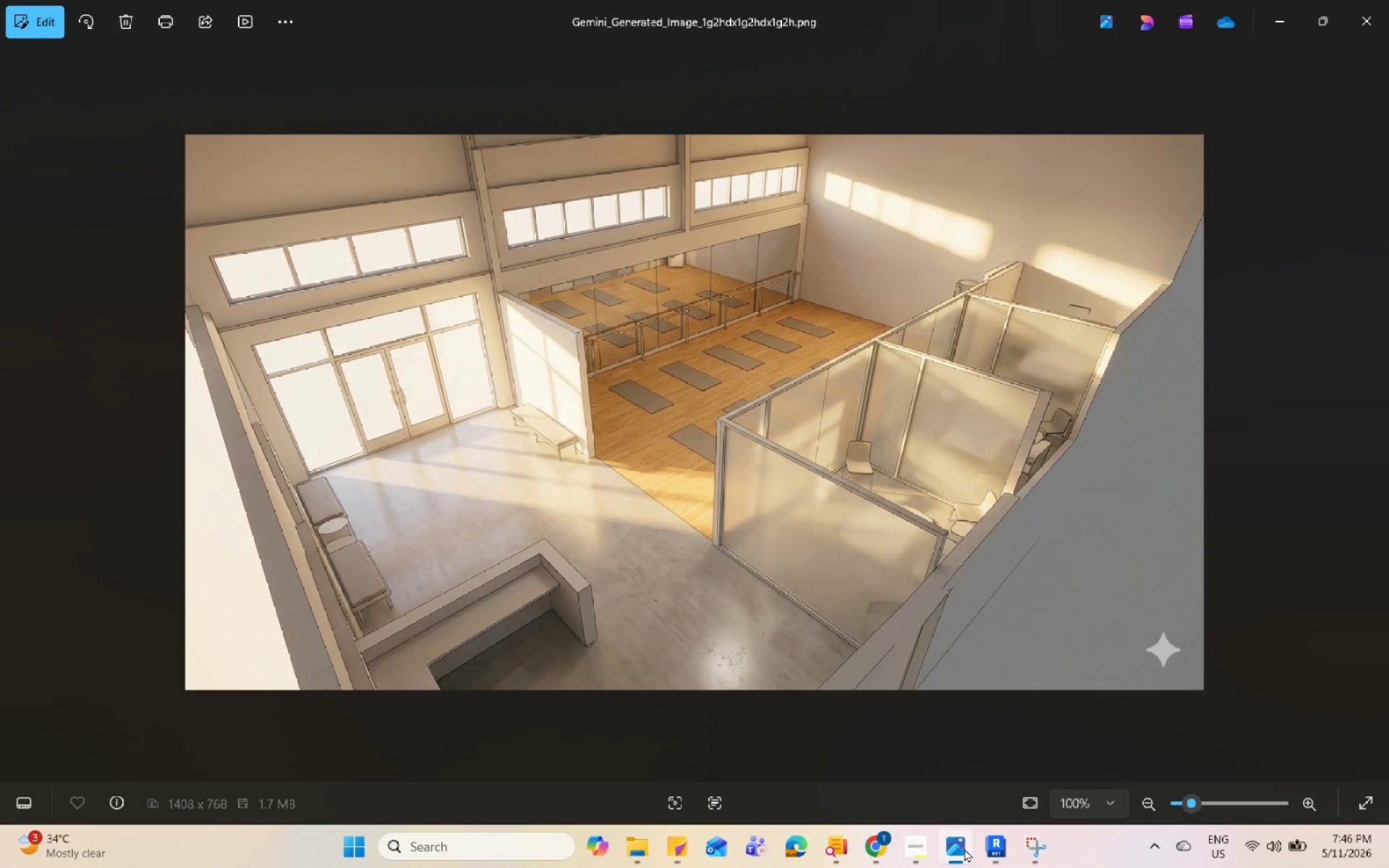 
left_click([964, 848])
 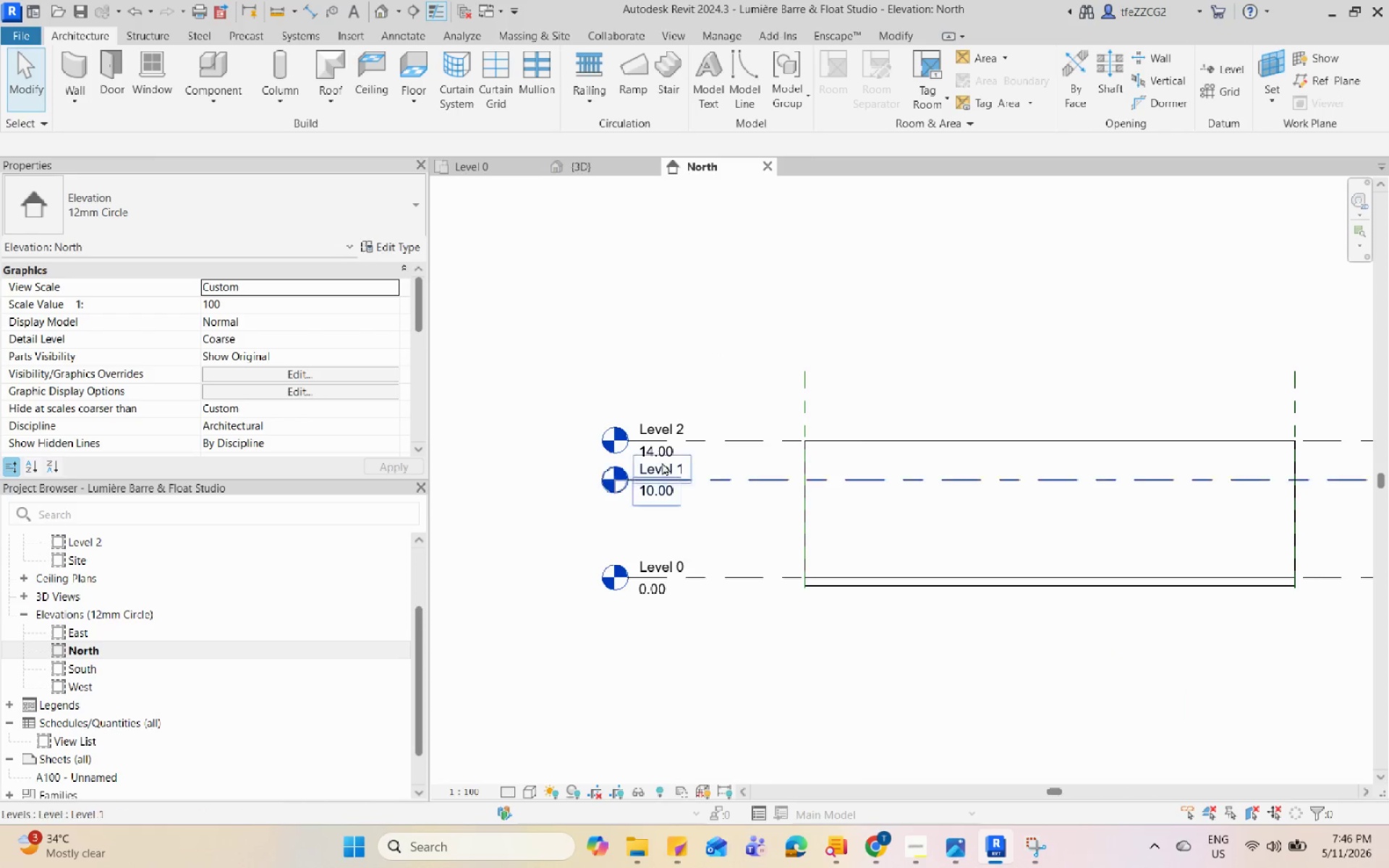 
scroll: coordinate [668, 451], scroll_direction: down, amount: 1.0
 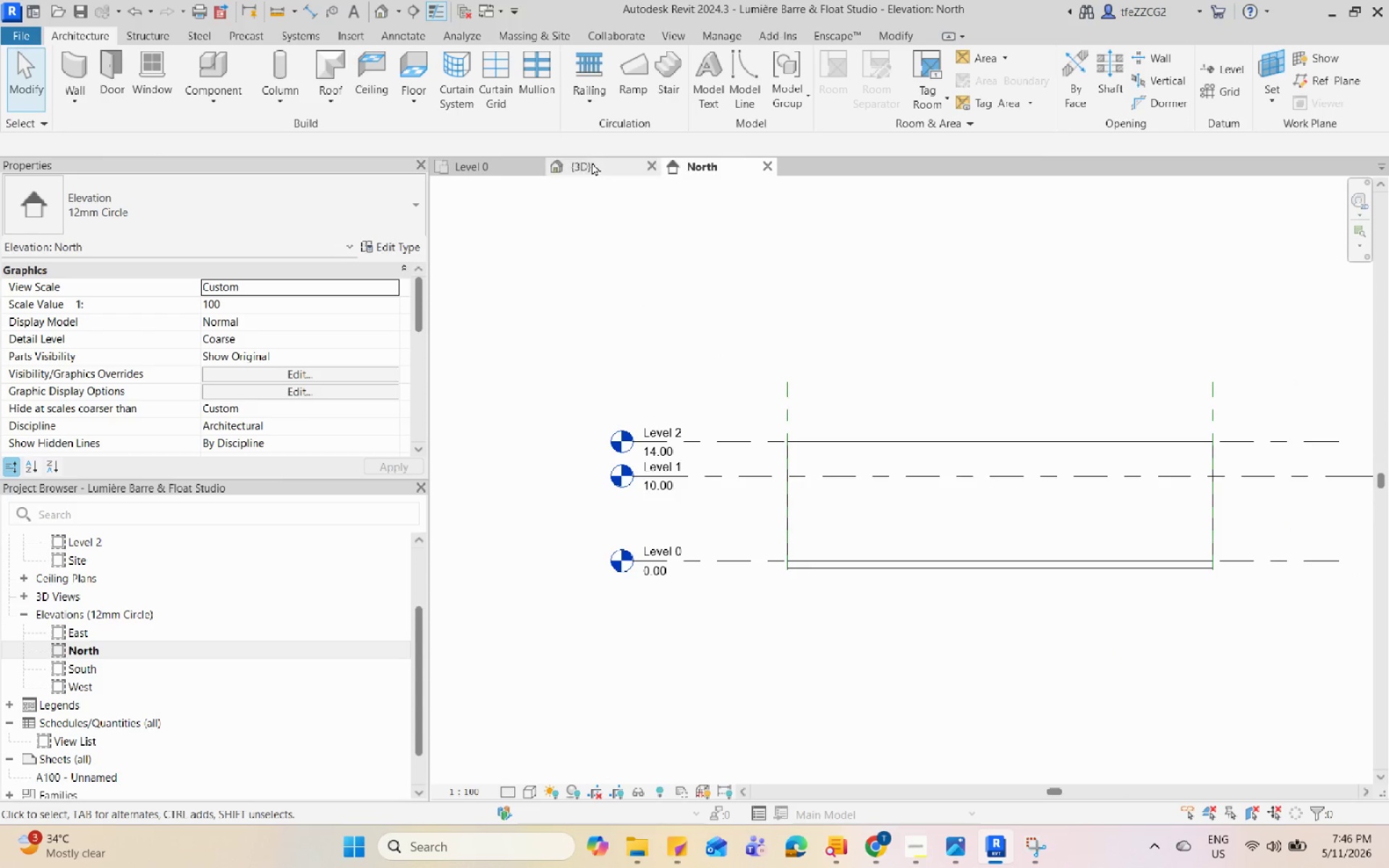 
left_click([592, 160])
 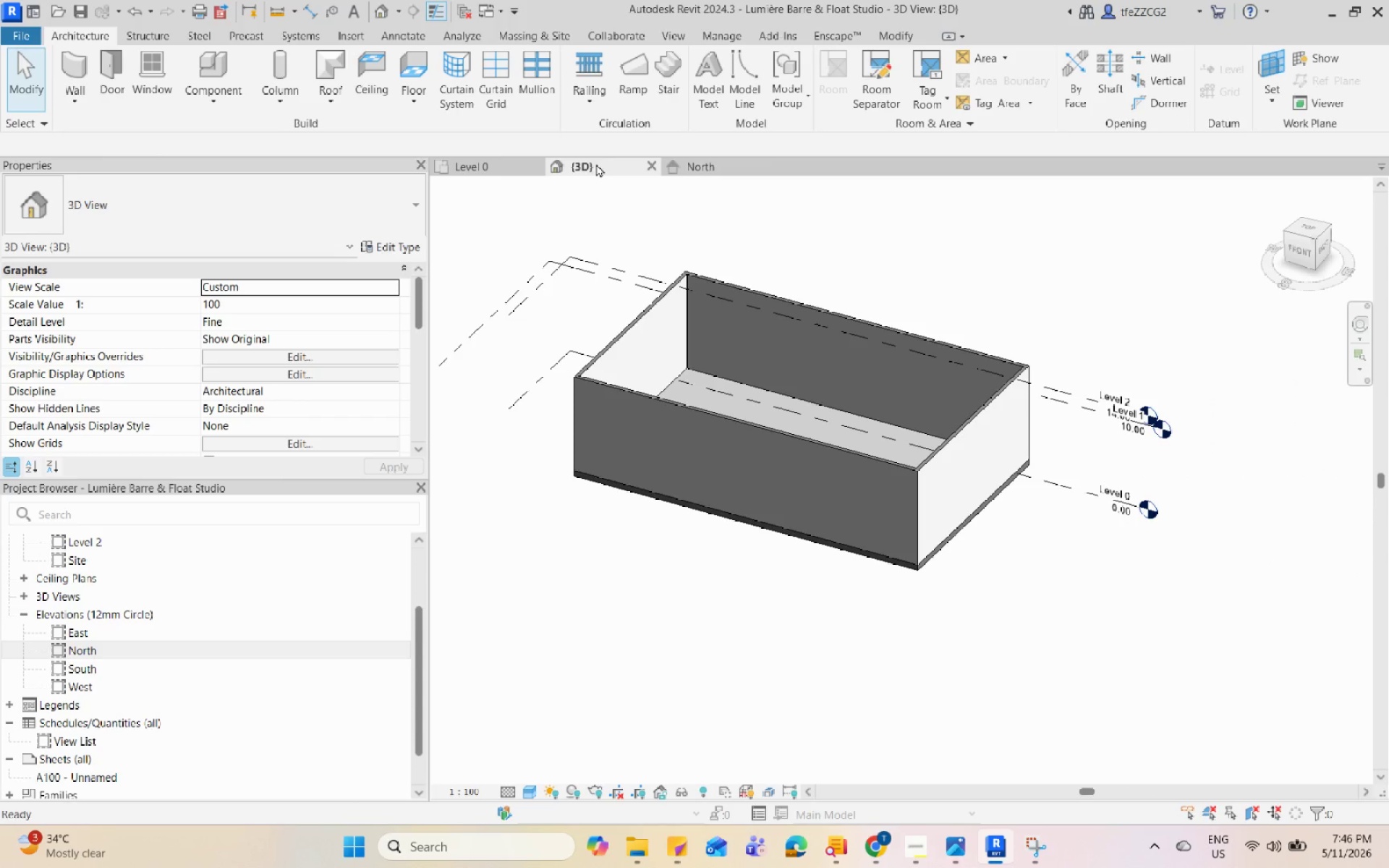 
scroll: coordinate [921, 441], scroll_direction: none, amount: 0.0
 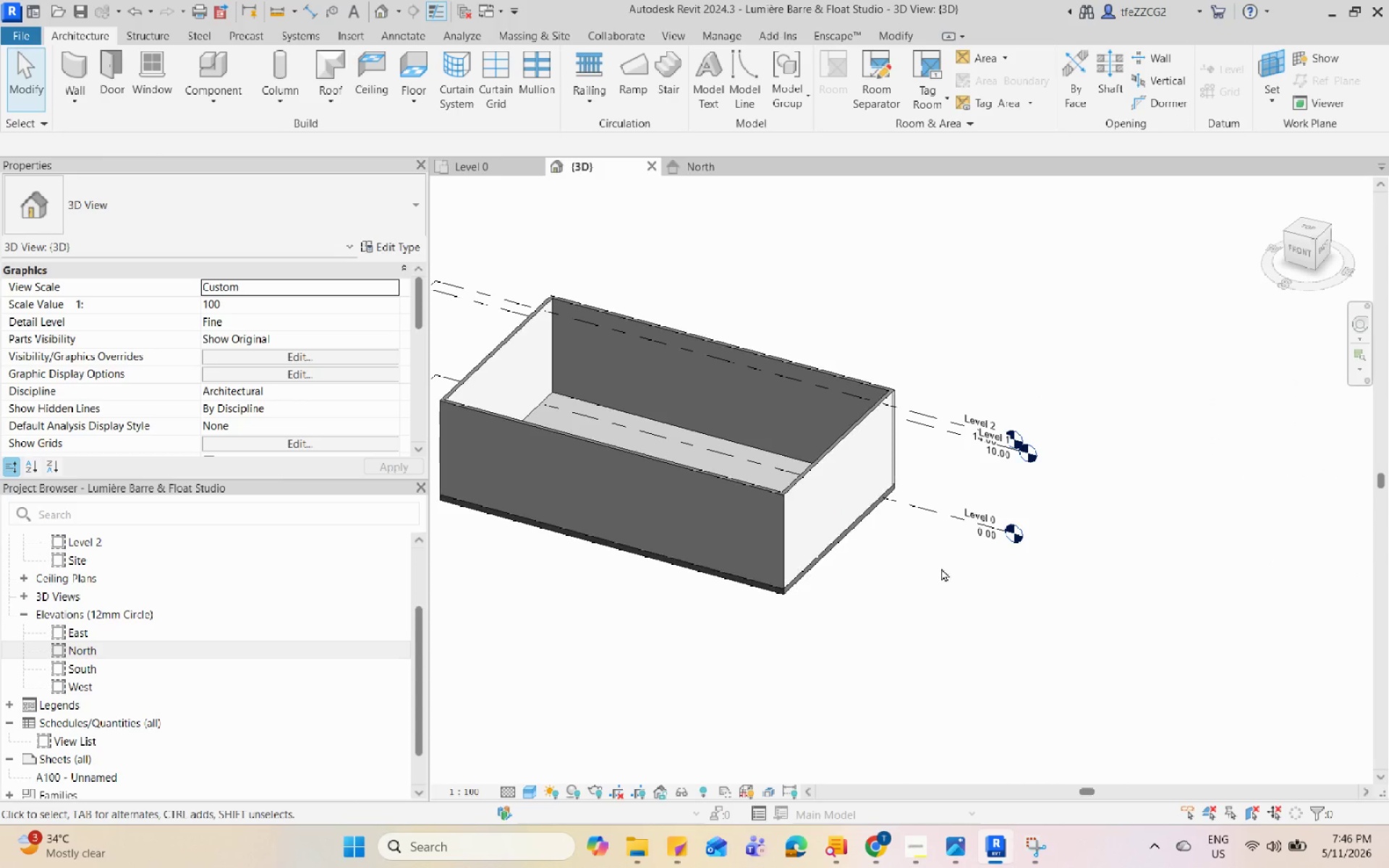 
hold_key(key=ShiftLeft, duration=1.61)
scroll: coordinate [940, 569], scroll_direction: up, amount: 1.0
 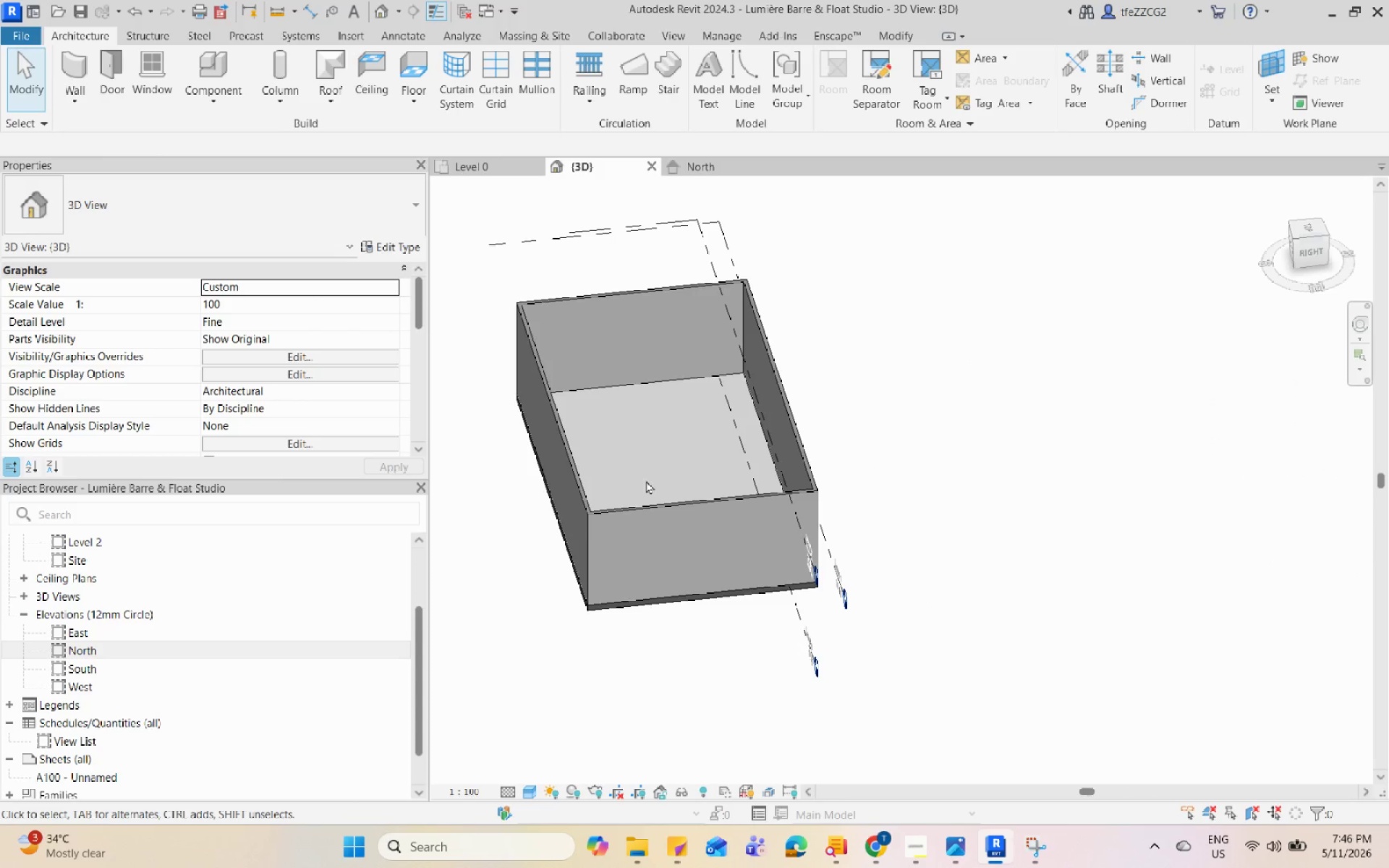 
double_click([561, 436])
 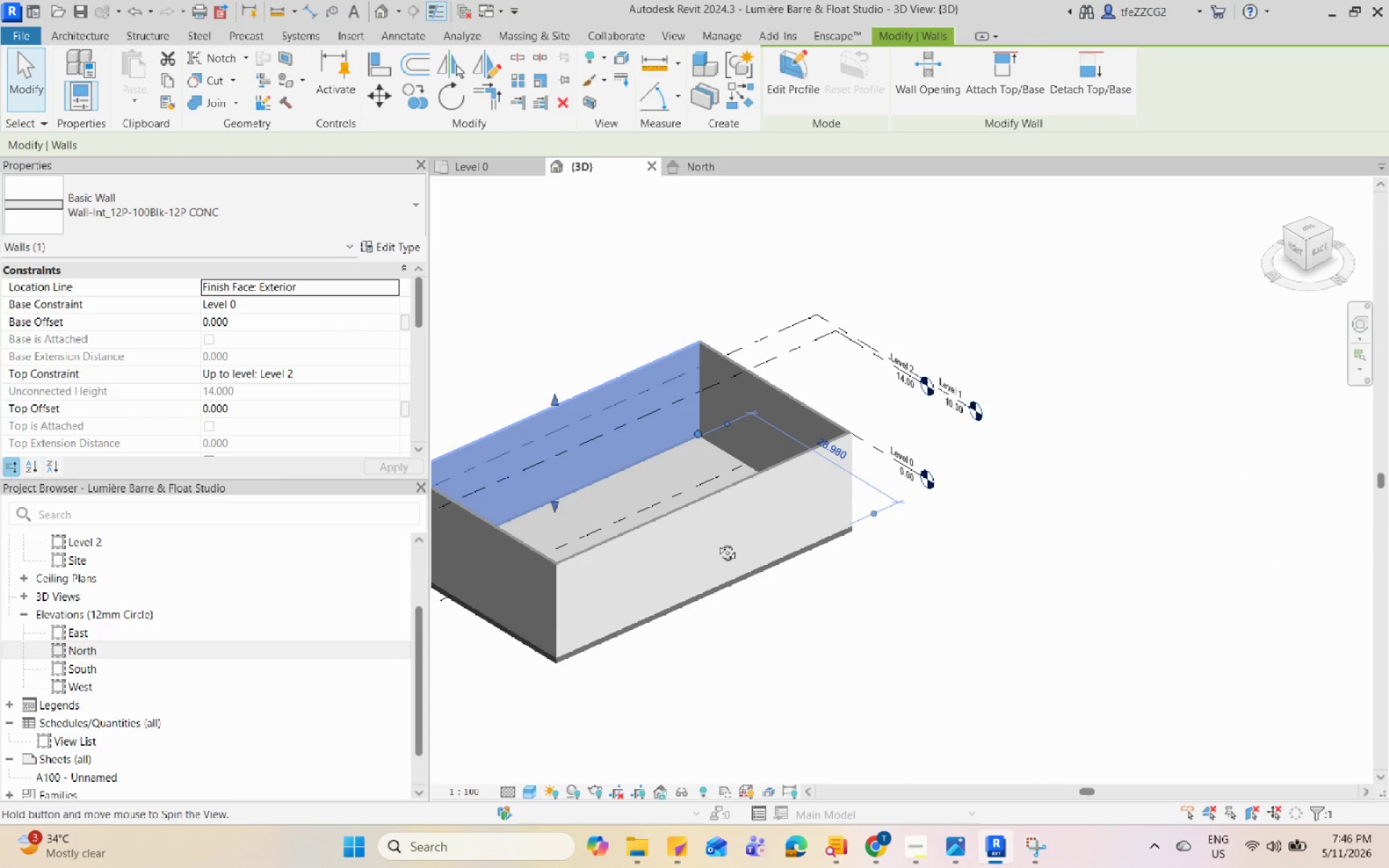 
key(Escape)
 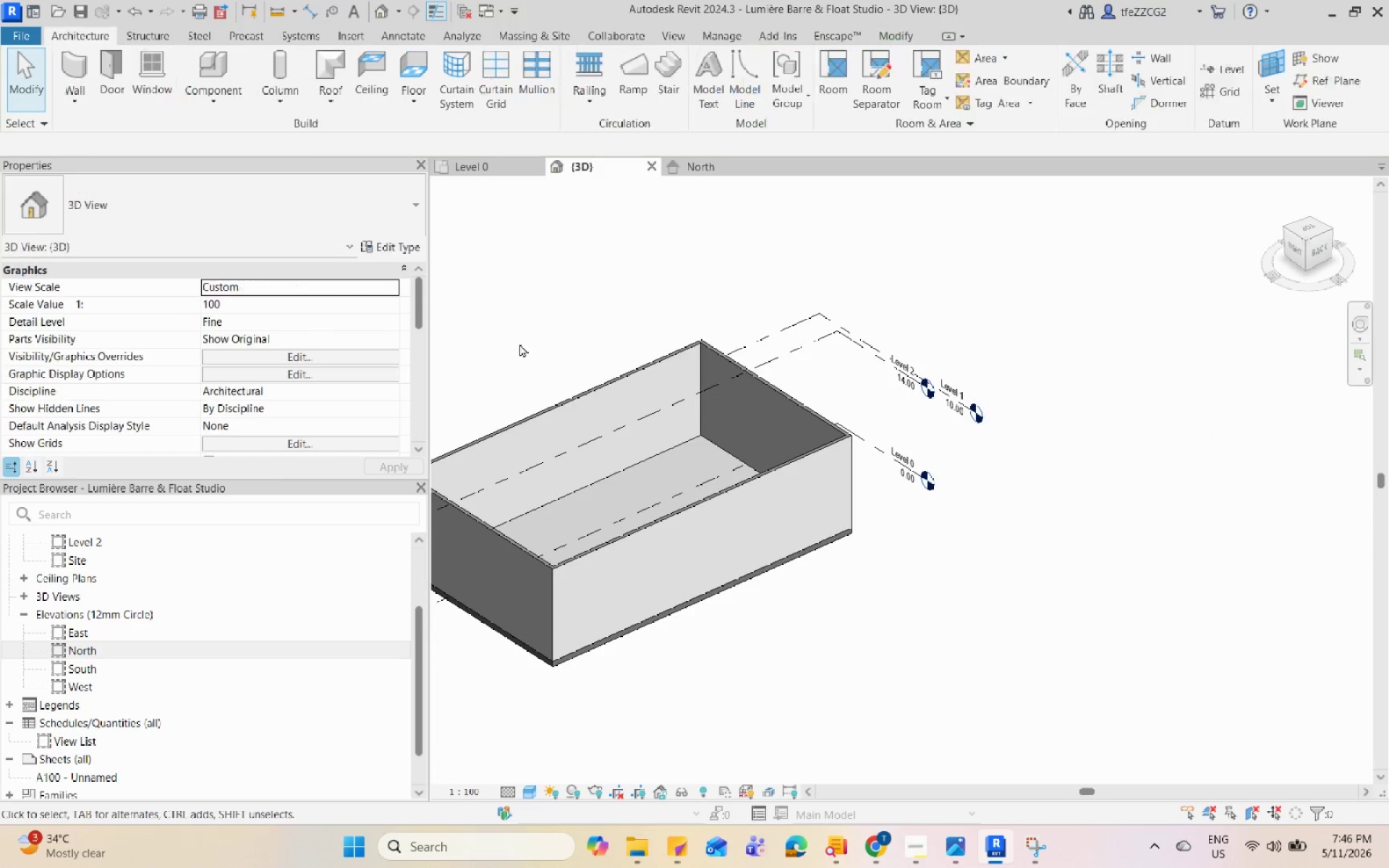 
left_click([654, 384])
 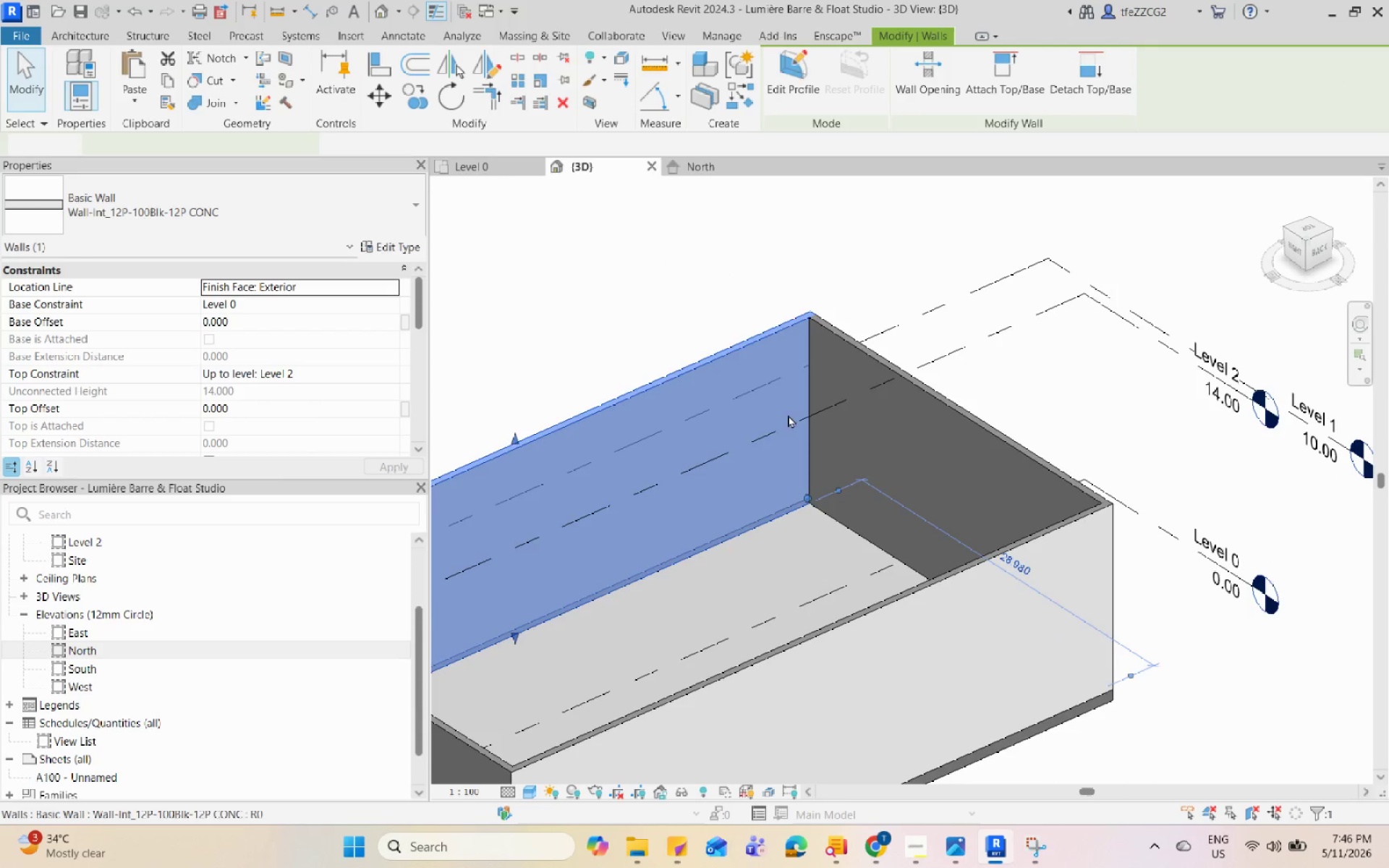 
scroll: coordinate [622, 378], scroll_direction: up, amount: 5.0
 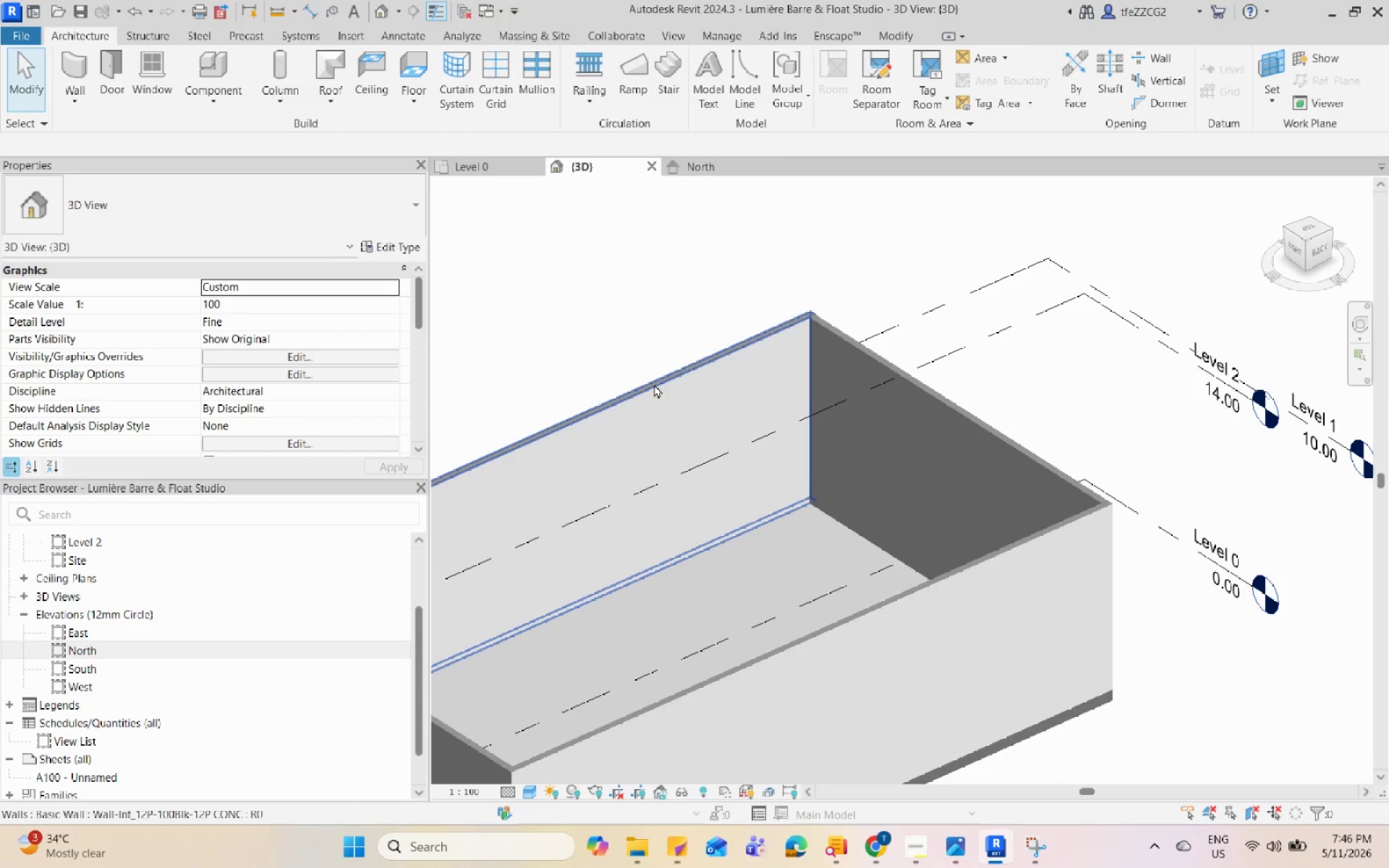 
scroll: coordinate [1019, 469], scroll_direction: down, amount: 5.0
 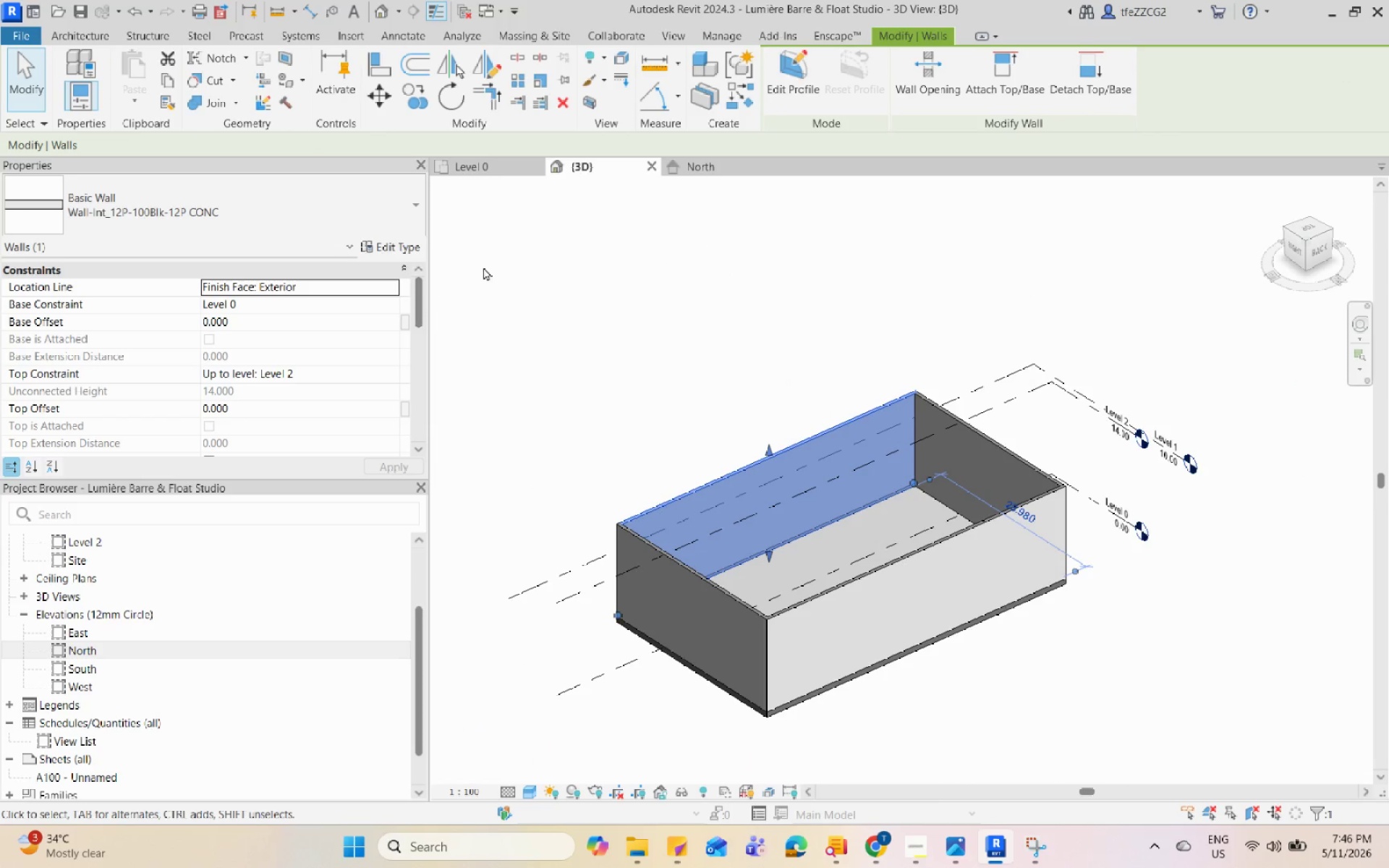 
key(Escape)
 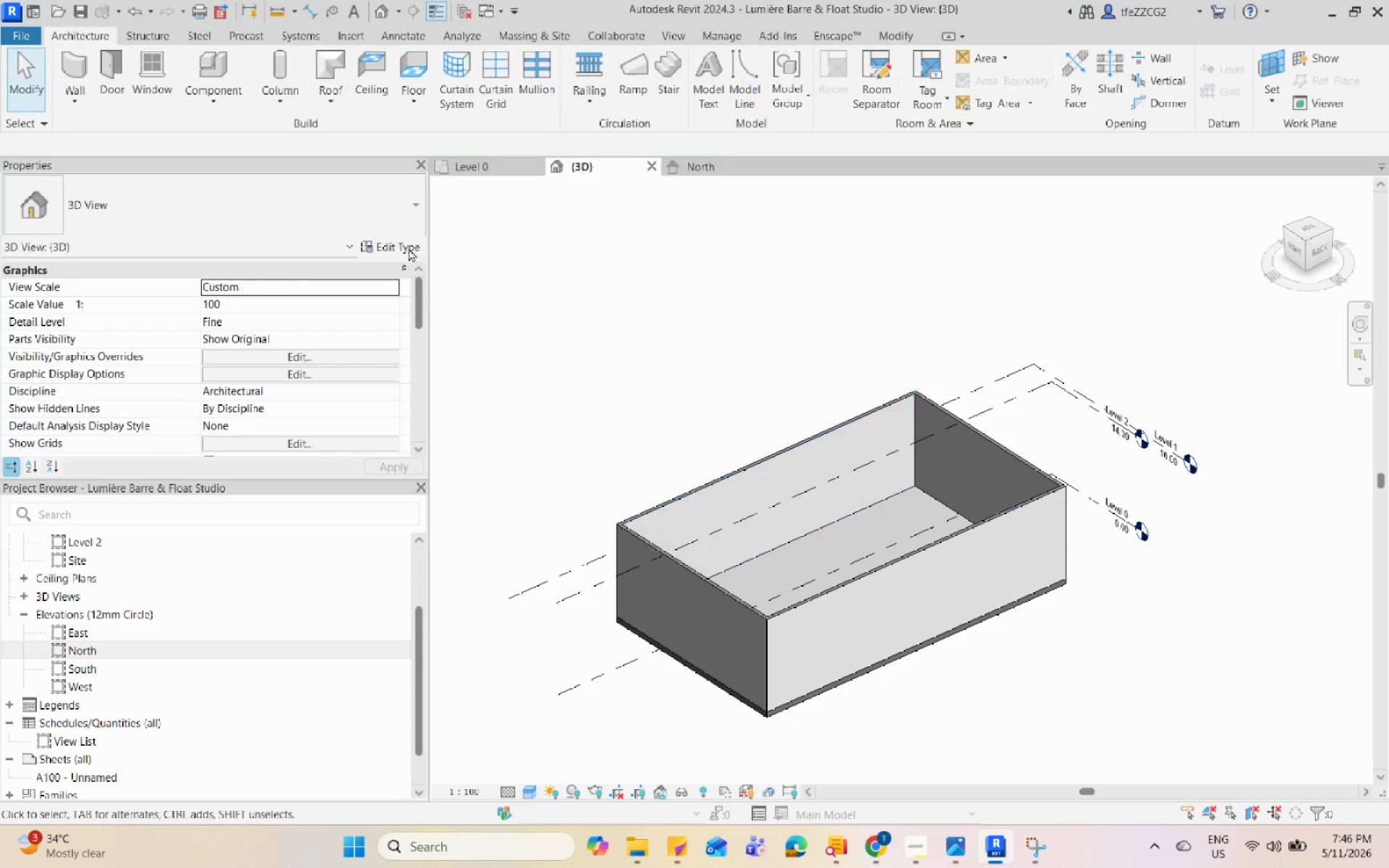 
left_click([408, 248])
 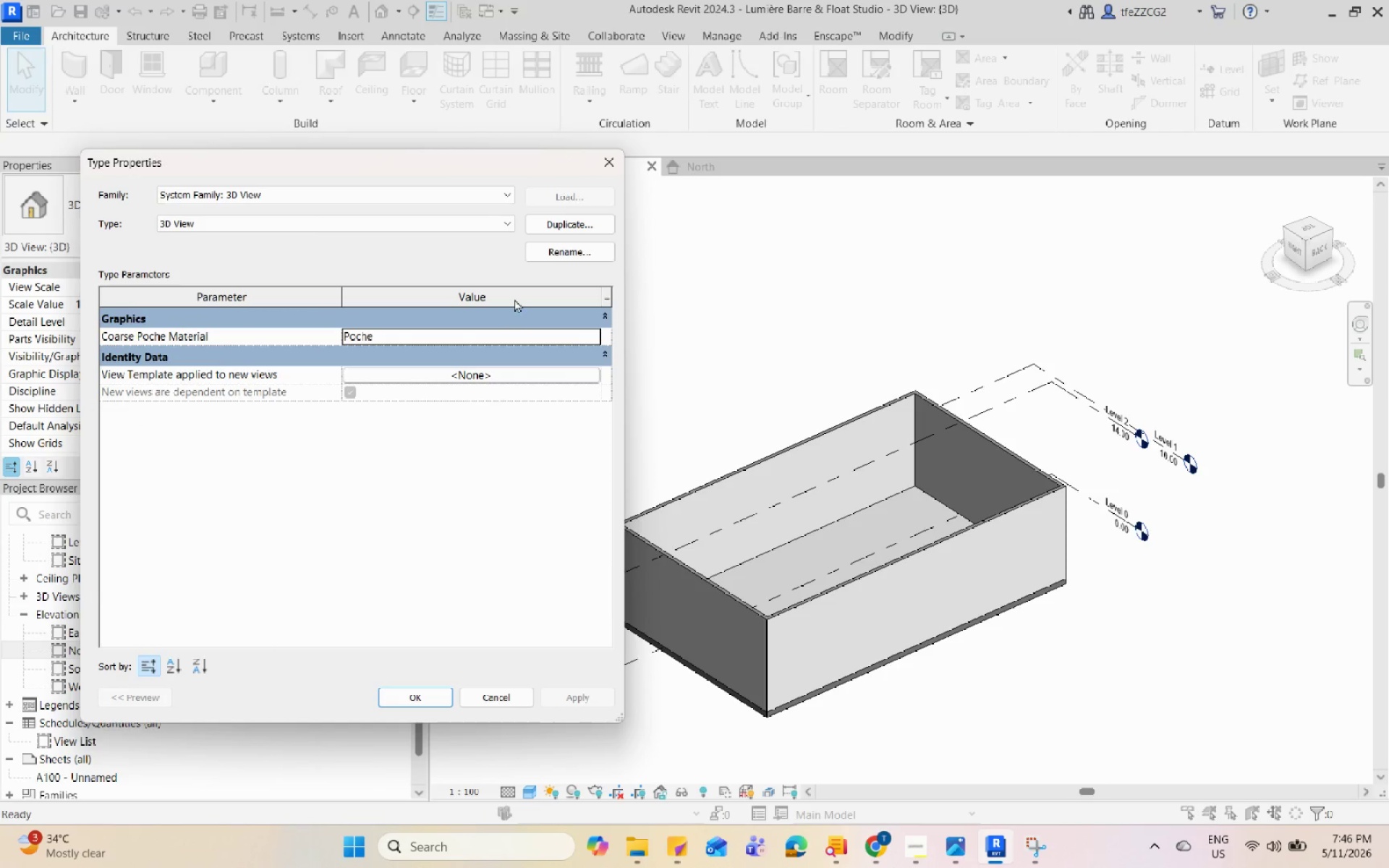 
left_click([572, 224])
 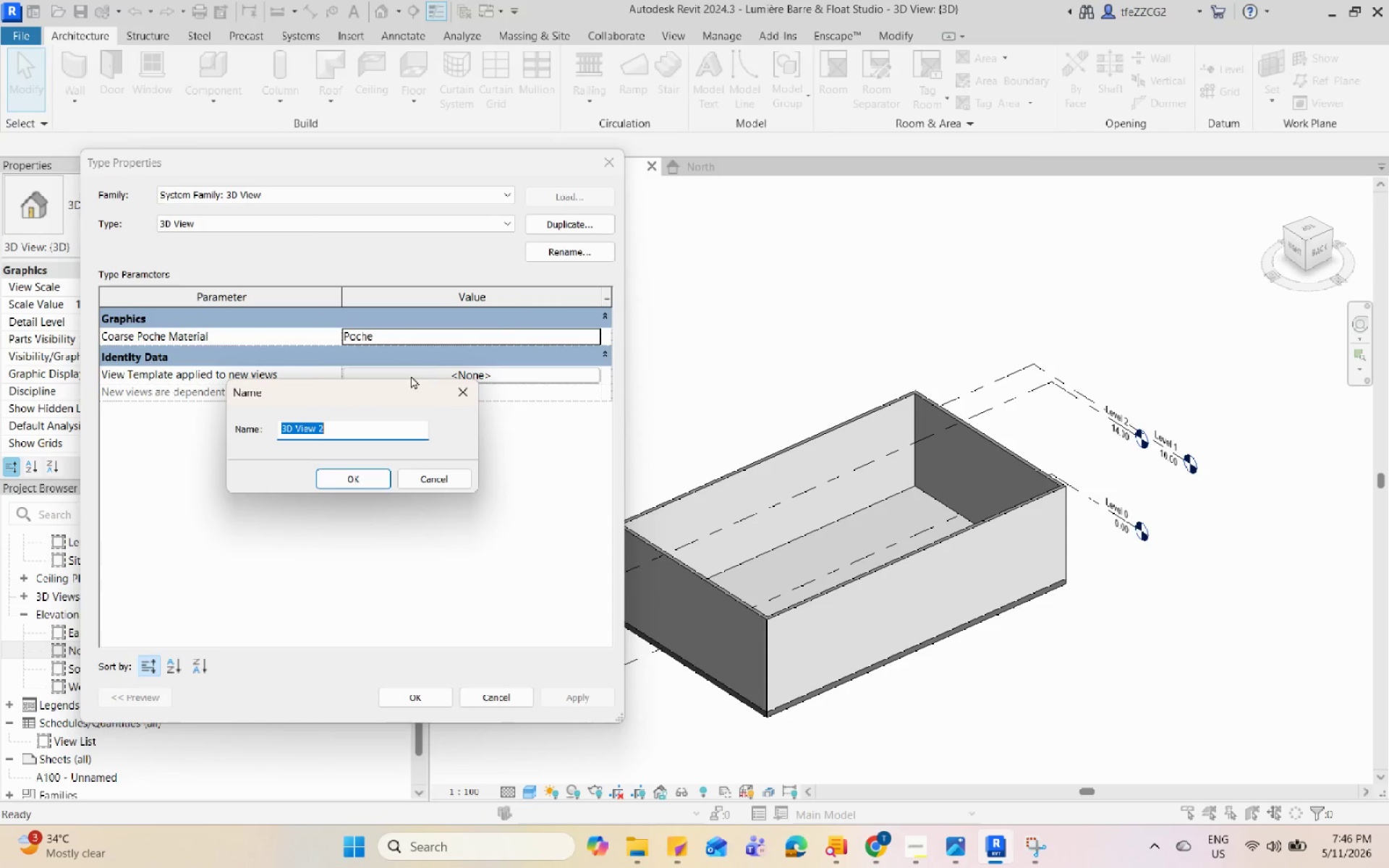 
key(Escape)
 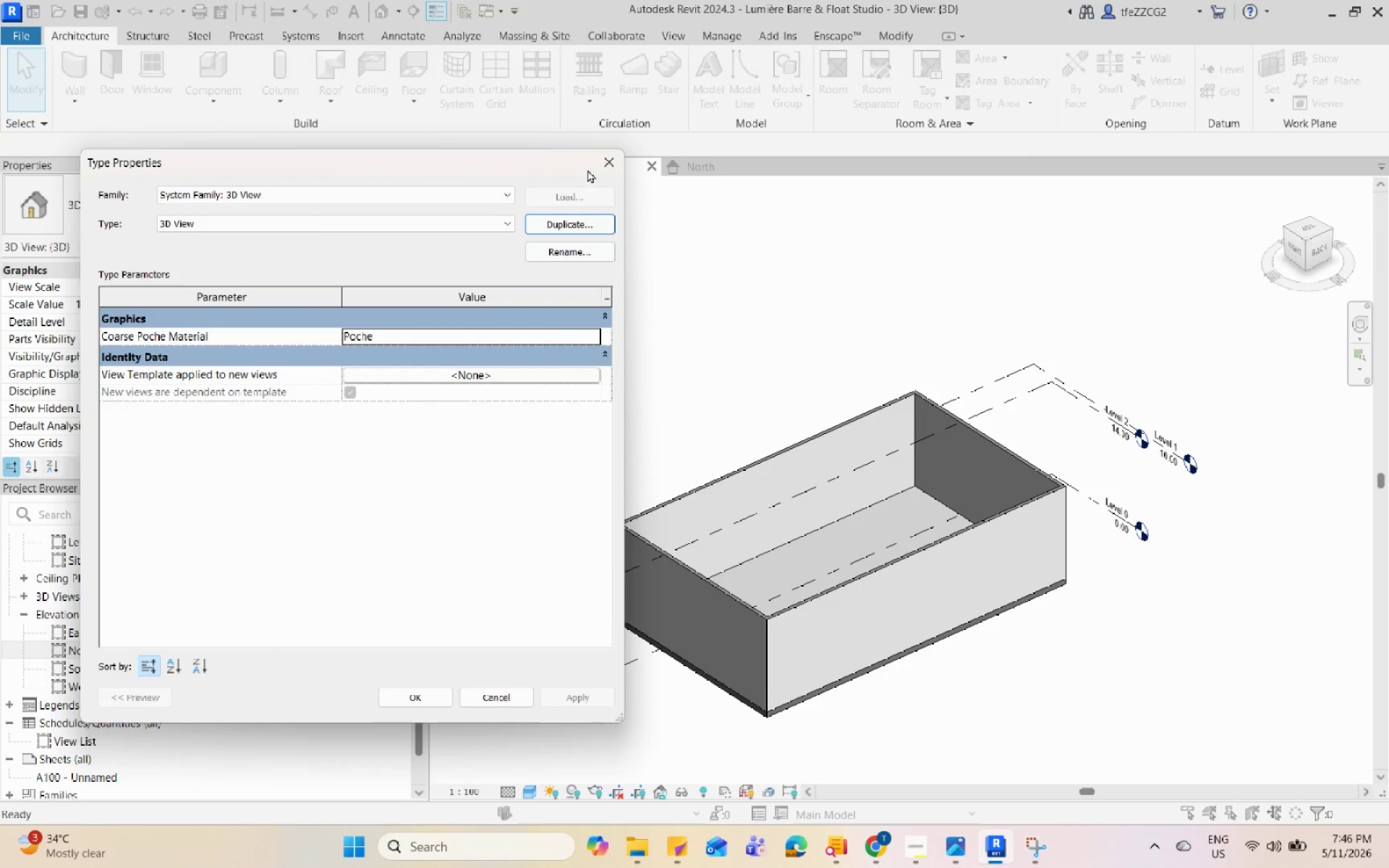 
left_click([605, 153])
 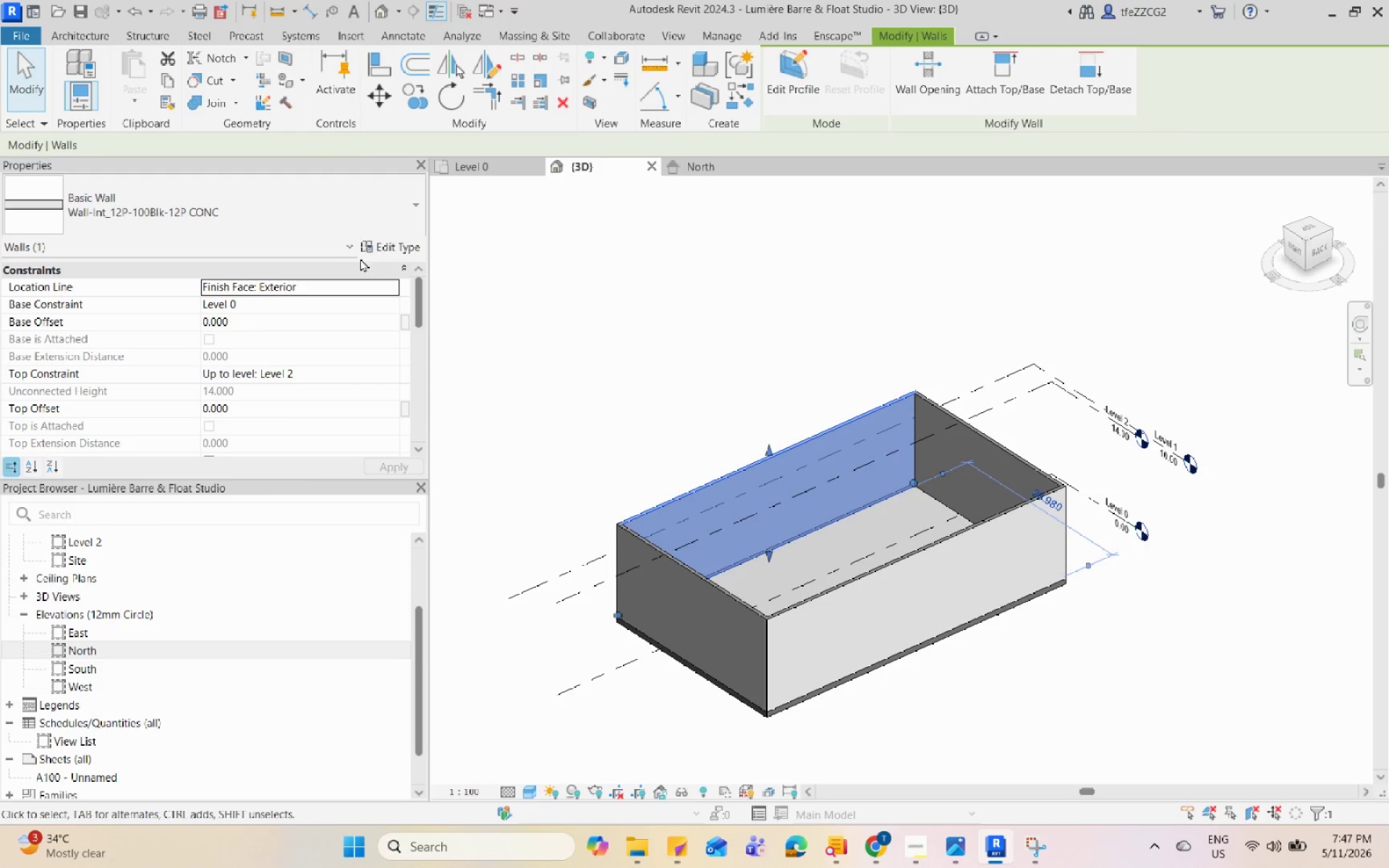 
left_click([398, 244])
 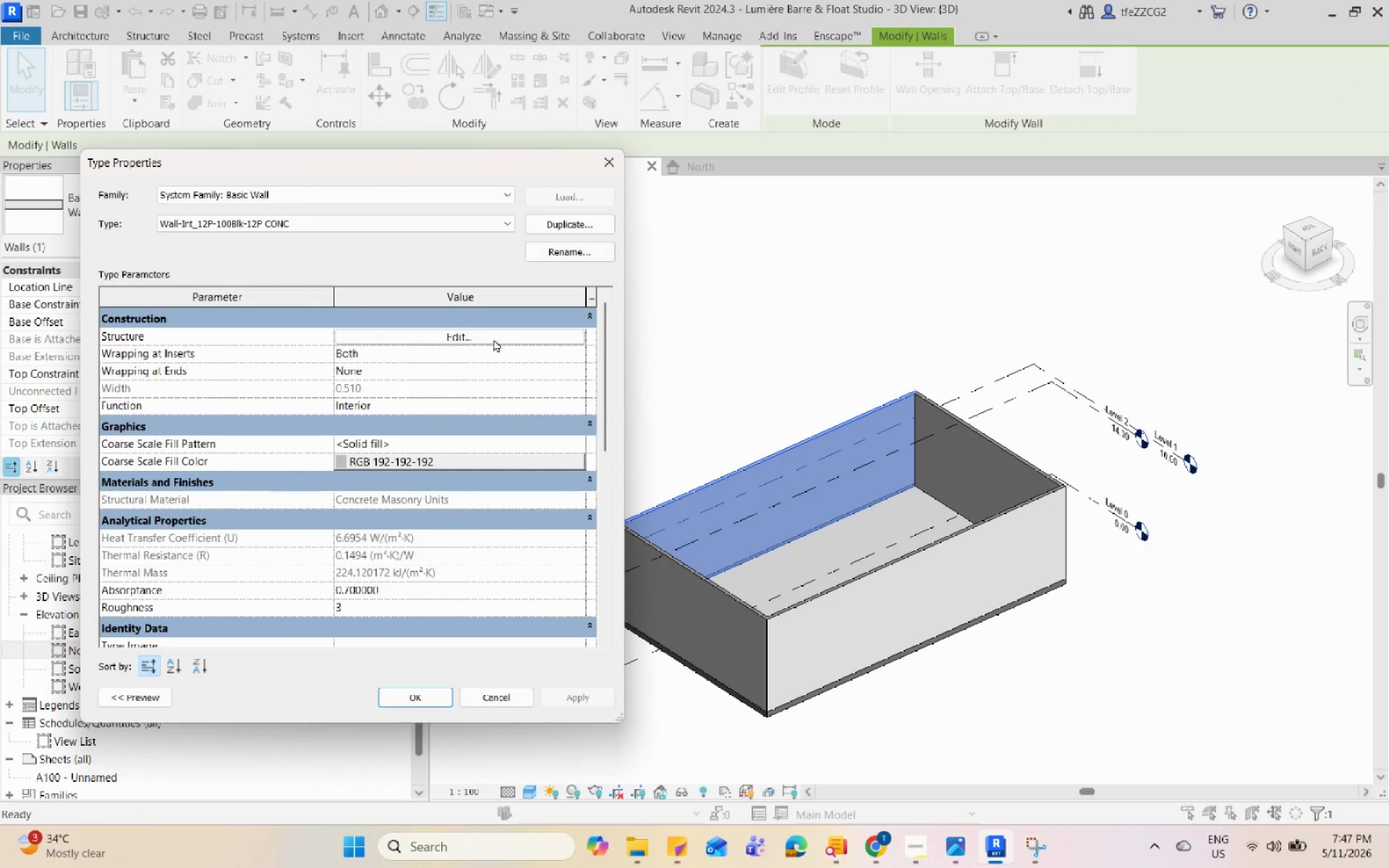 
left_click([489, 335])
 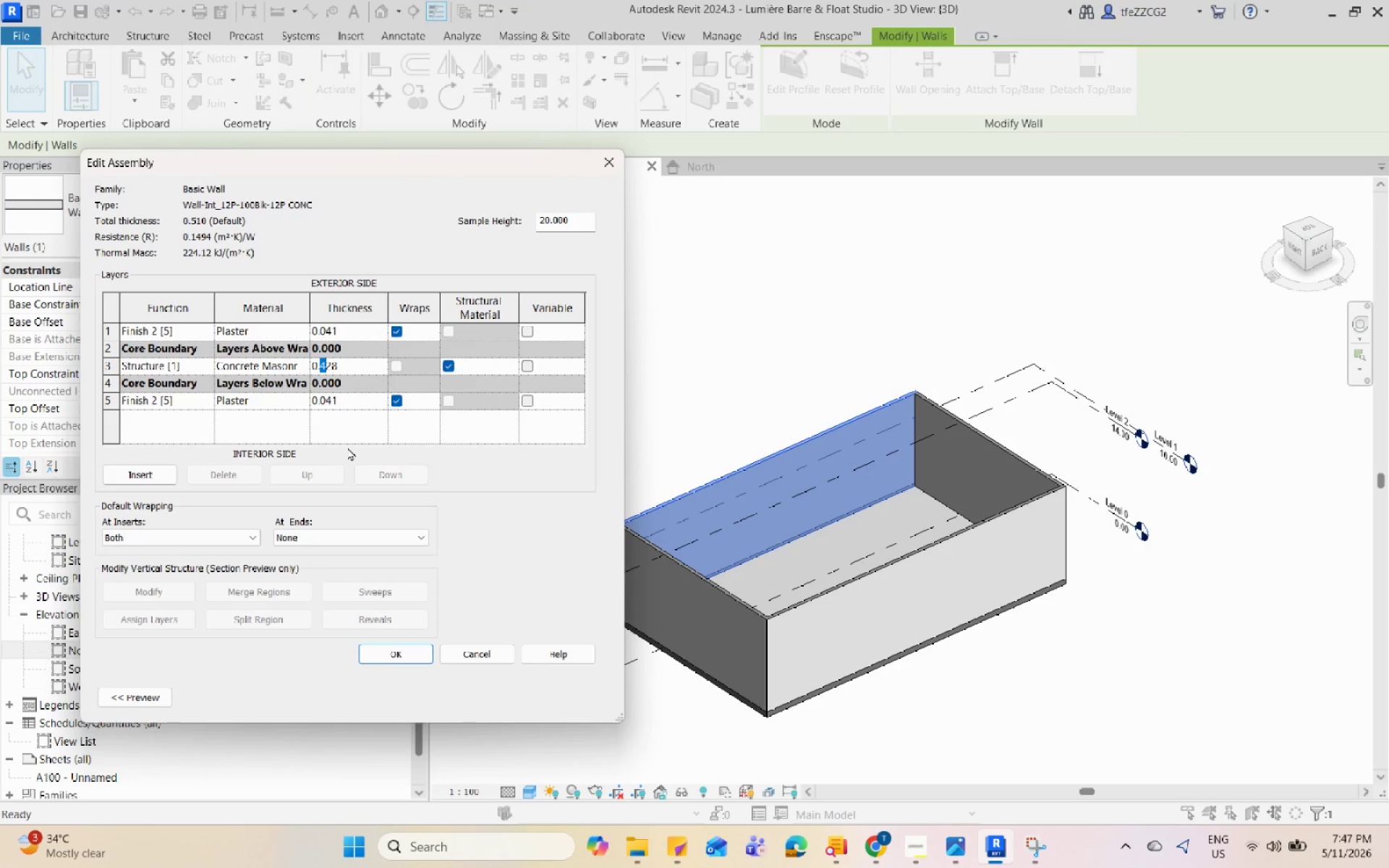 
key(6)
 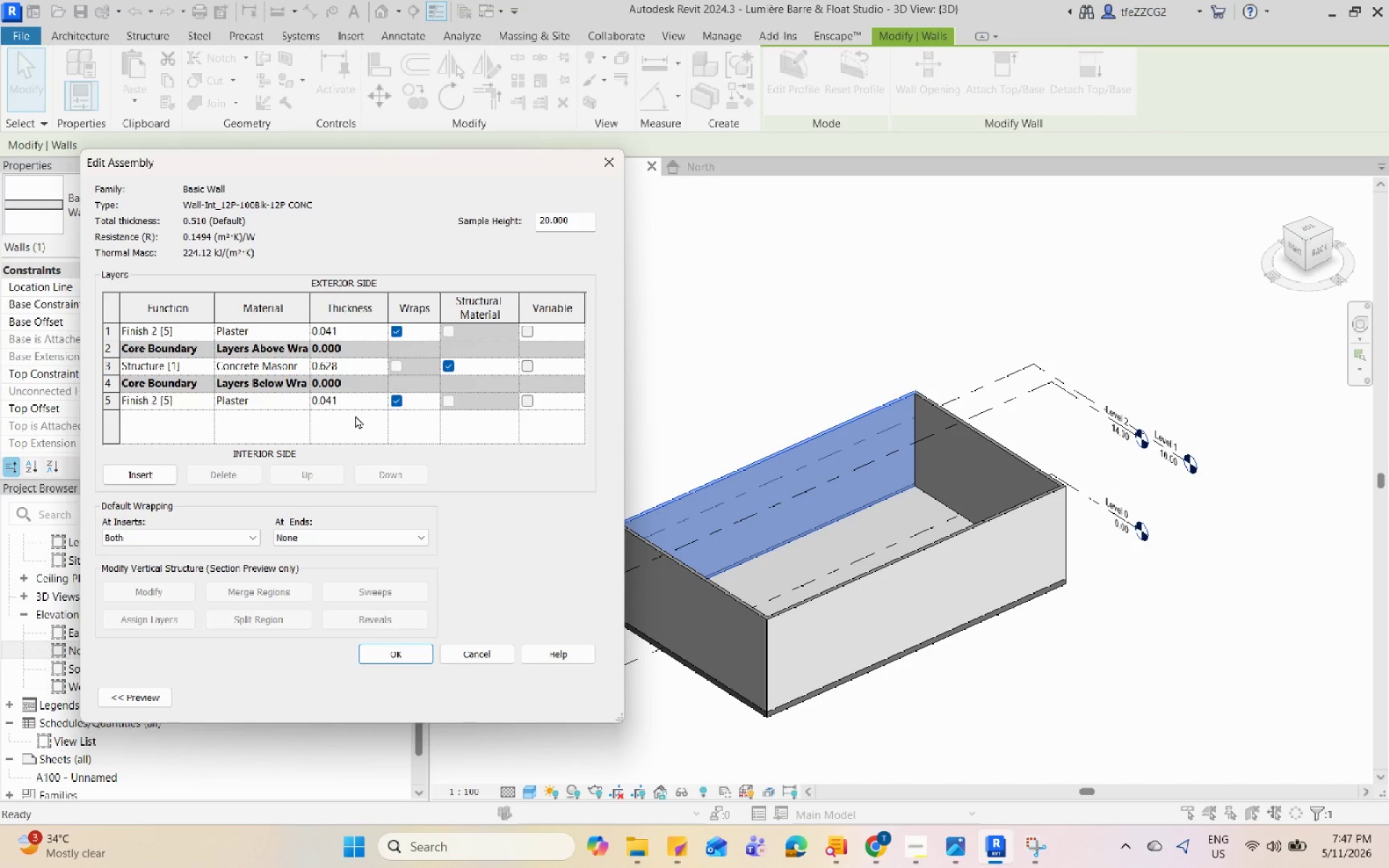 
key(Backspace)
 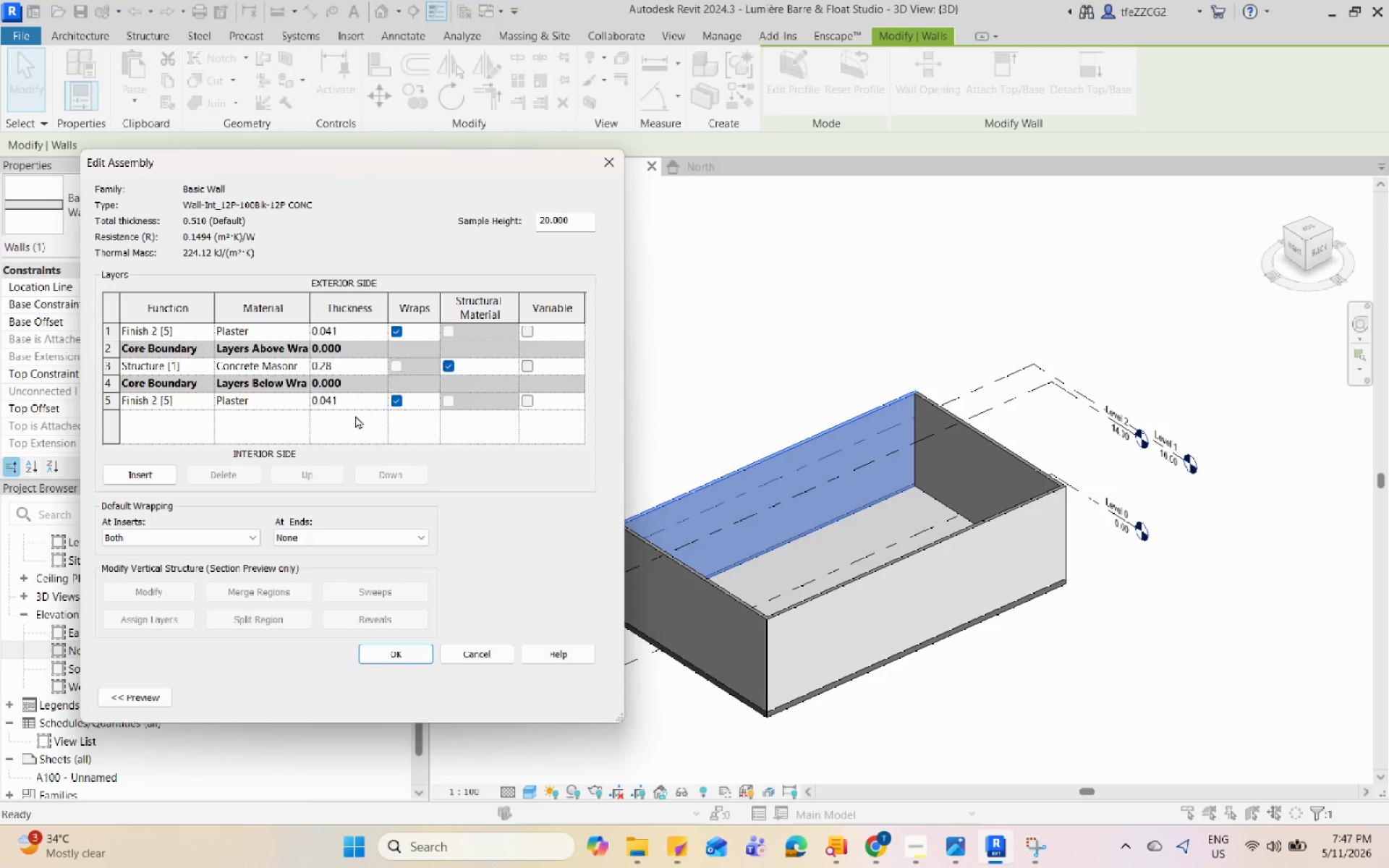 
key(7)
 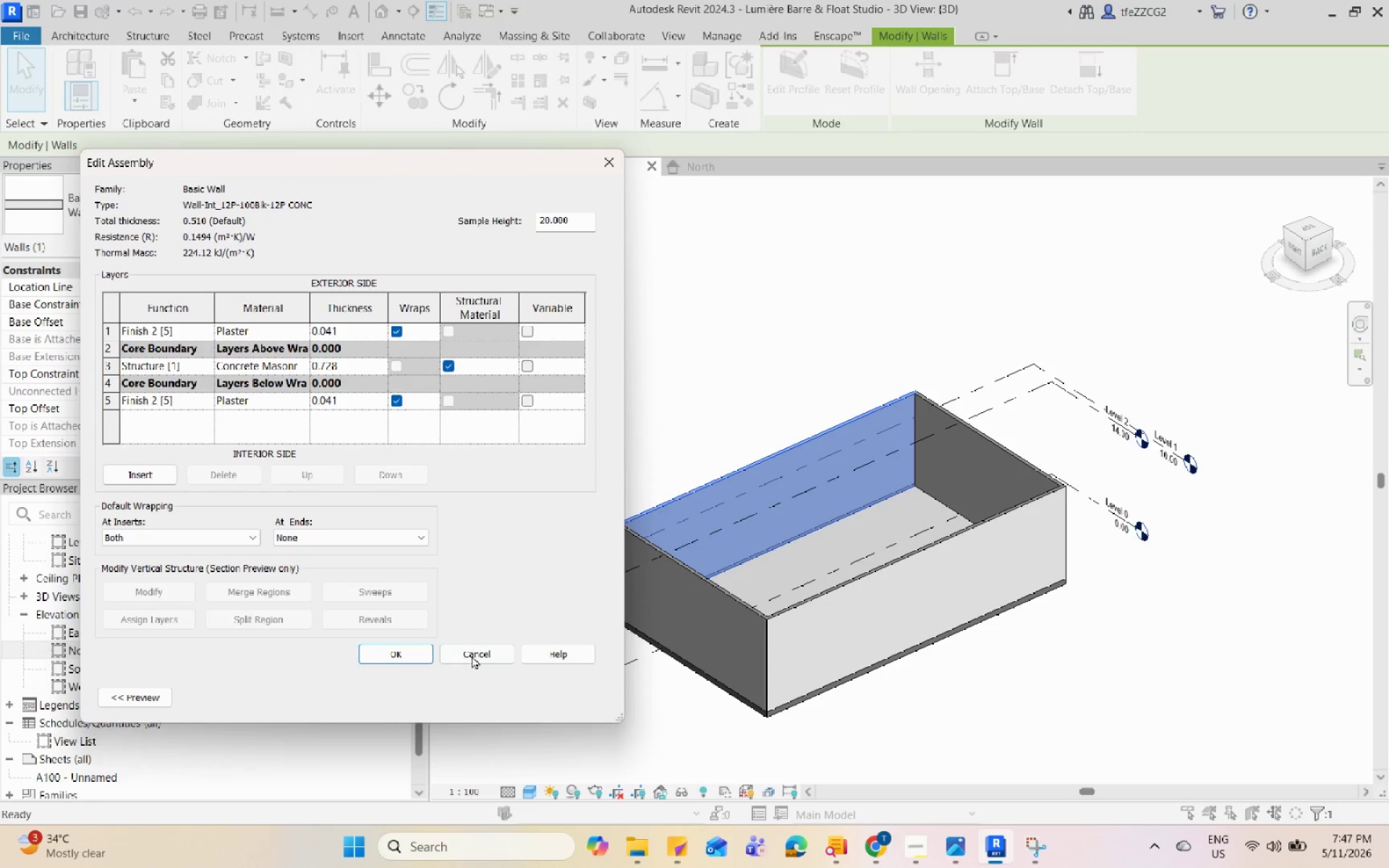 
left_click([418, 657])
 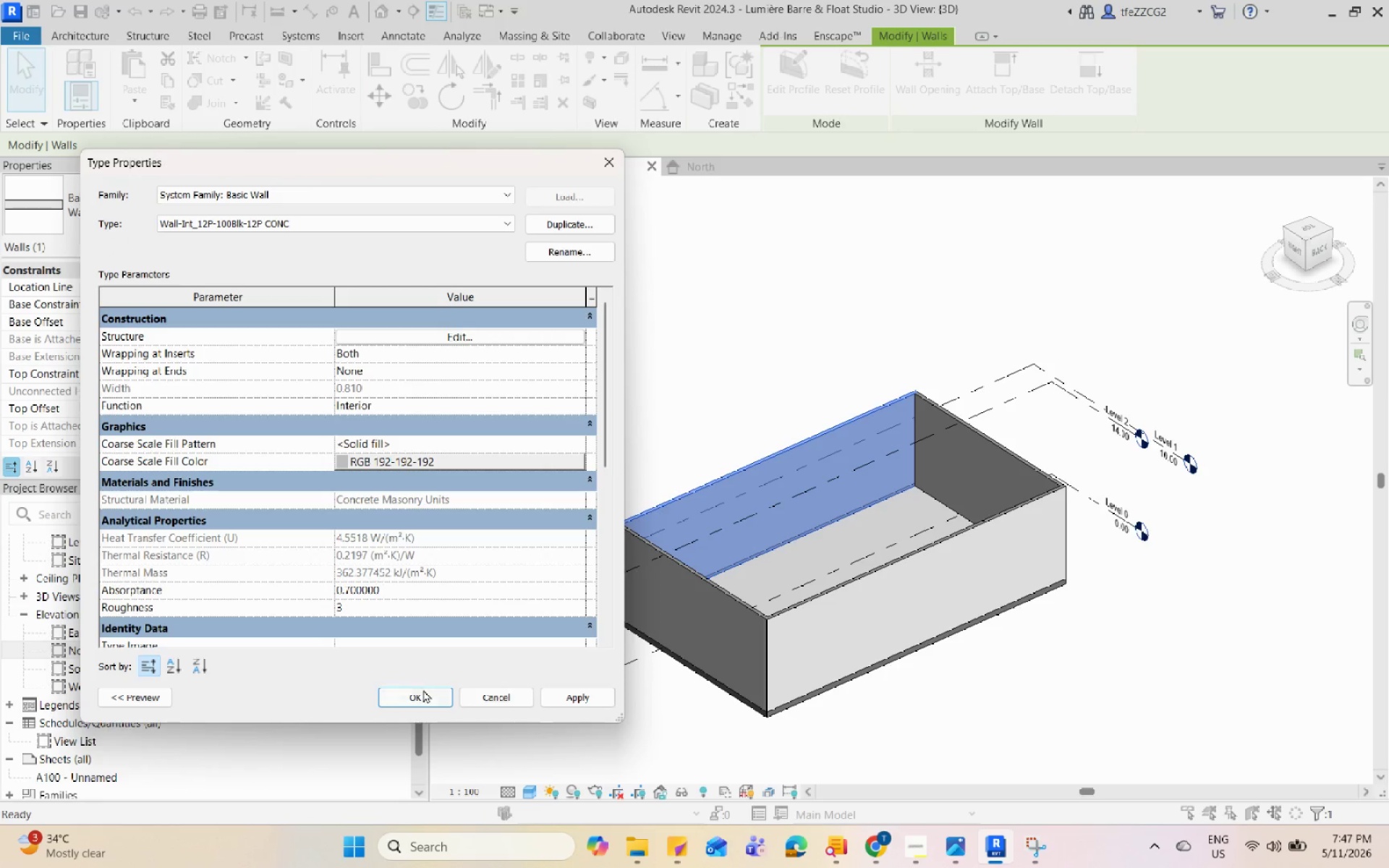 
left_click([556, 696])
 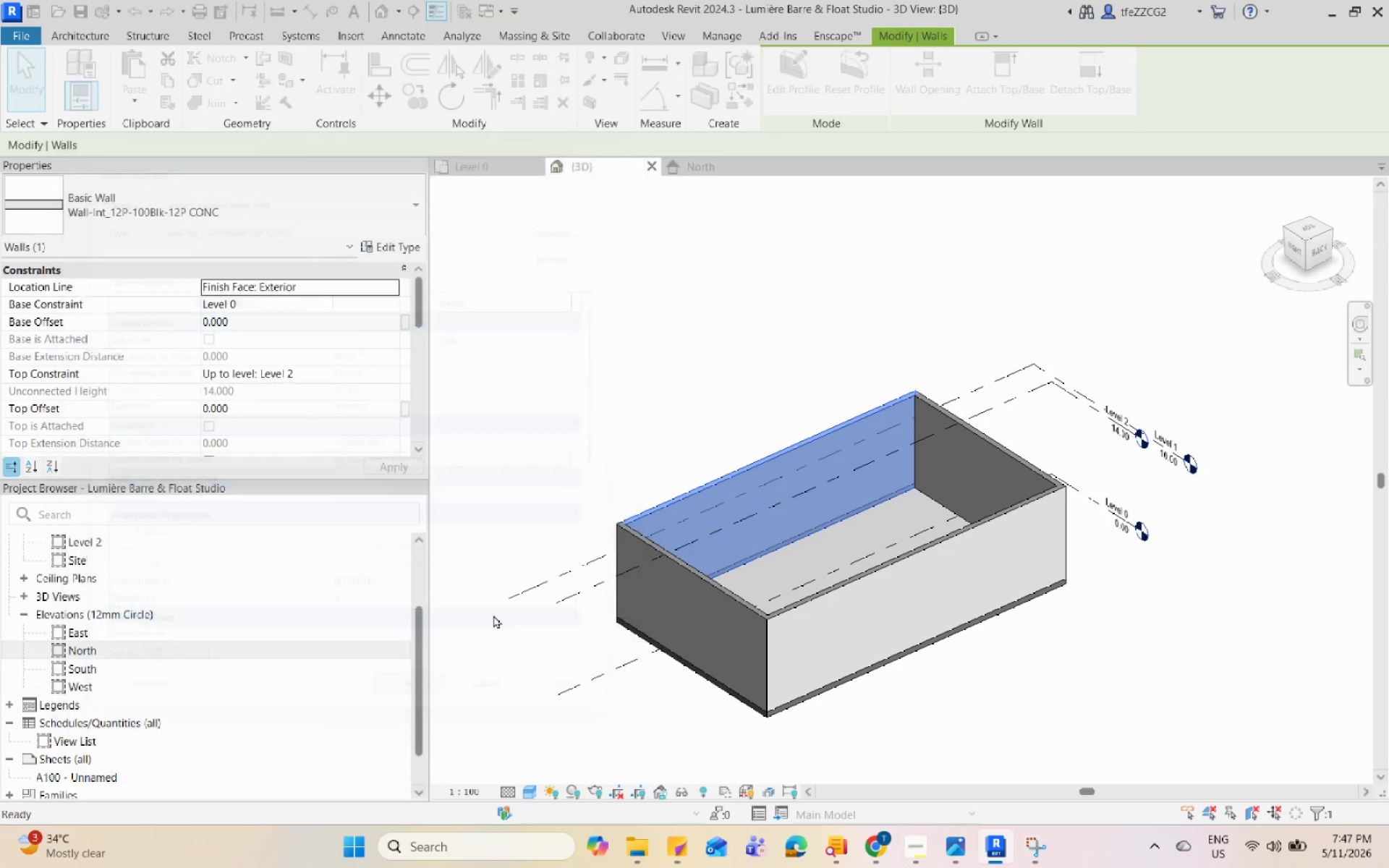 
left_click([783, 354])
 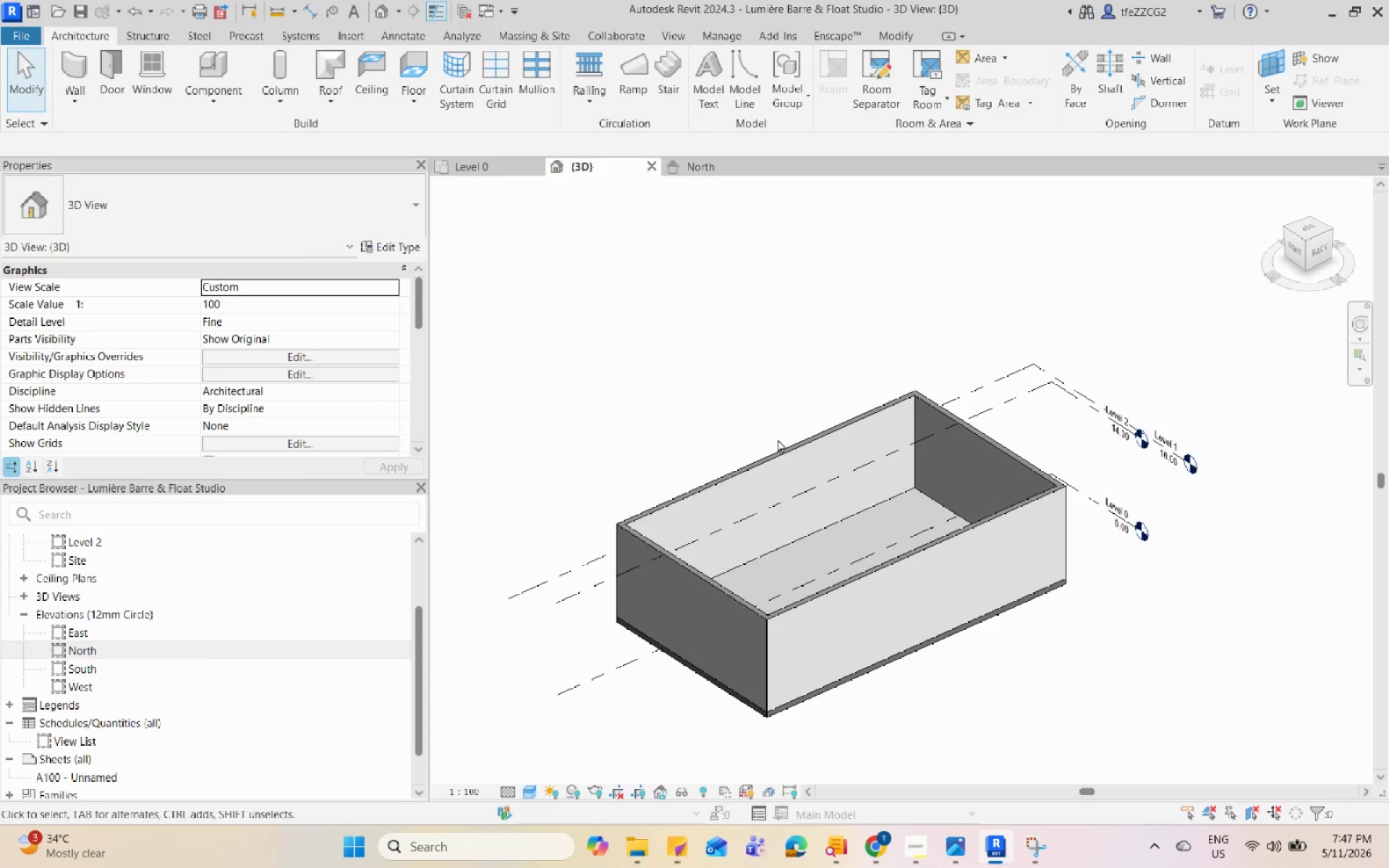 
scroll: coordinate [761, 466], scroll_direction: up, amount: 3.0
 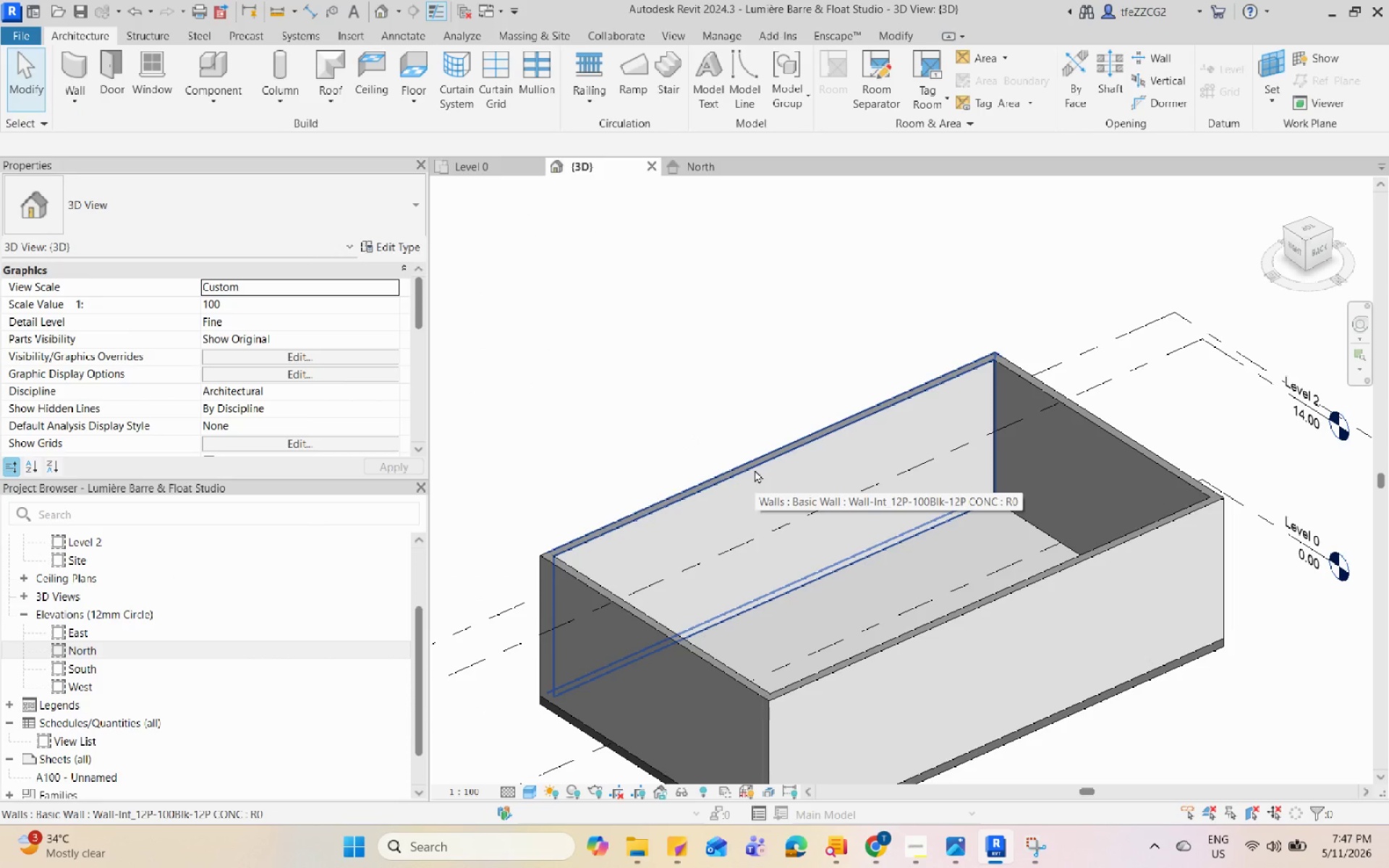 
hold_key(key=ShiftLeft, duration=0.31)
 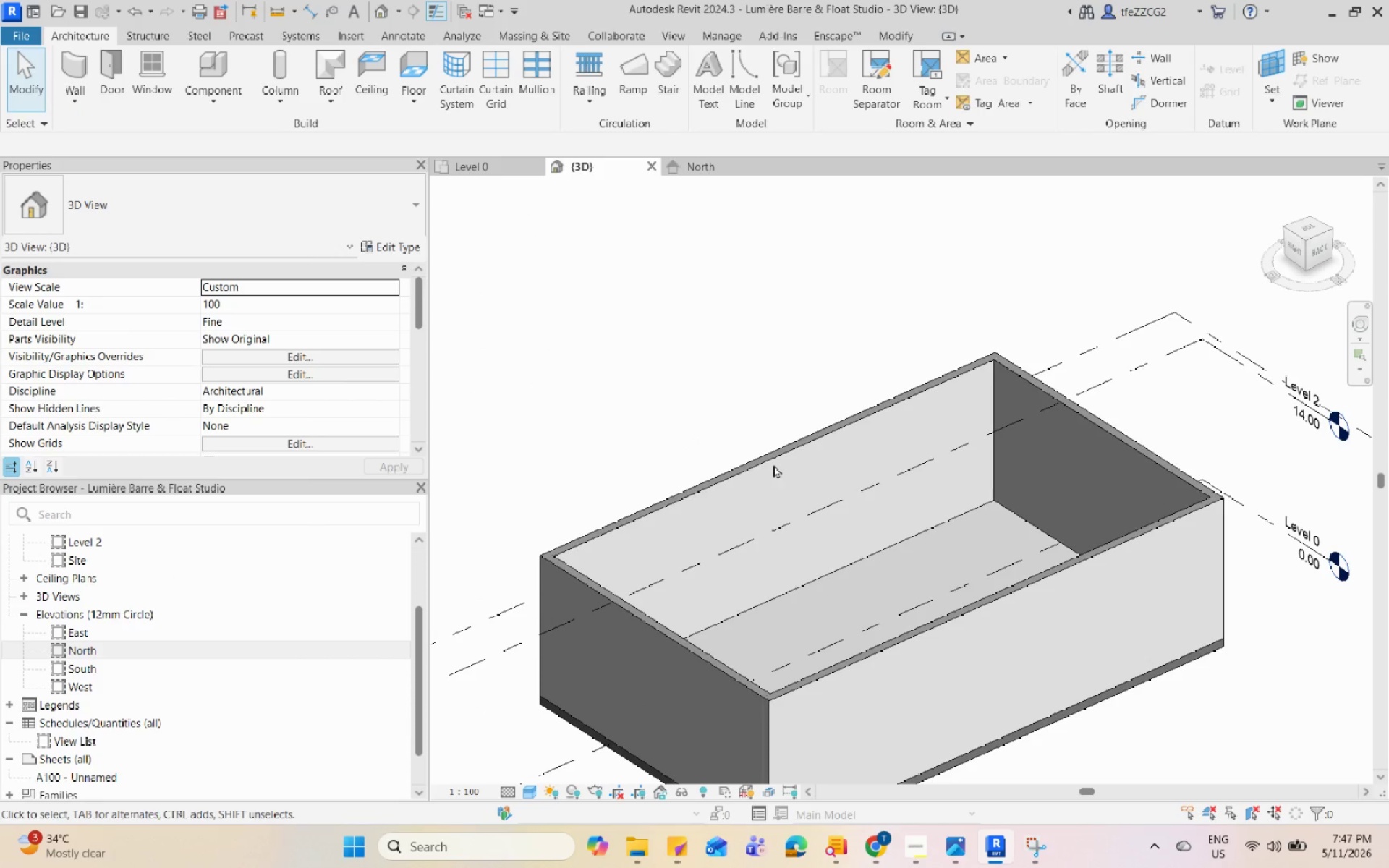 
left_click([773, 464])
 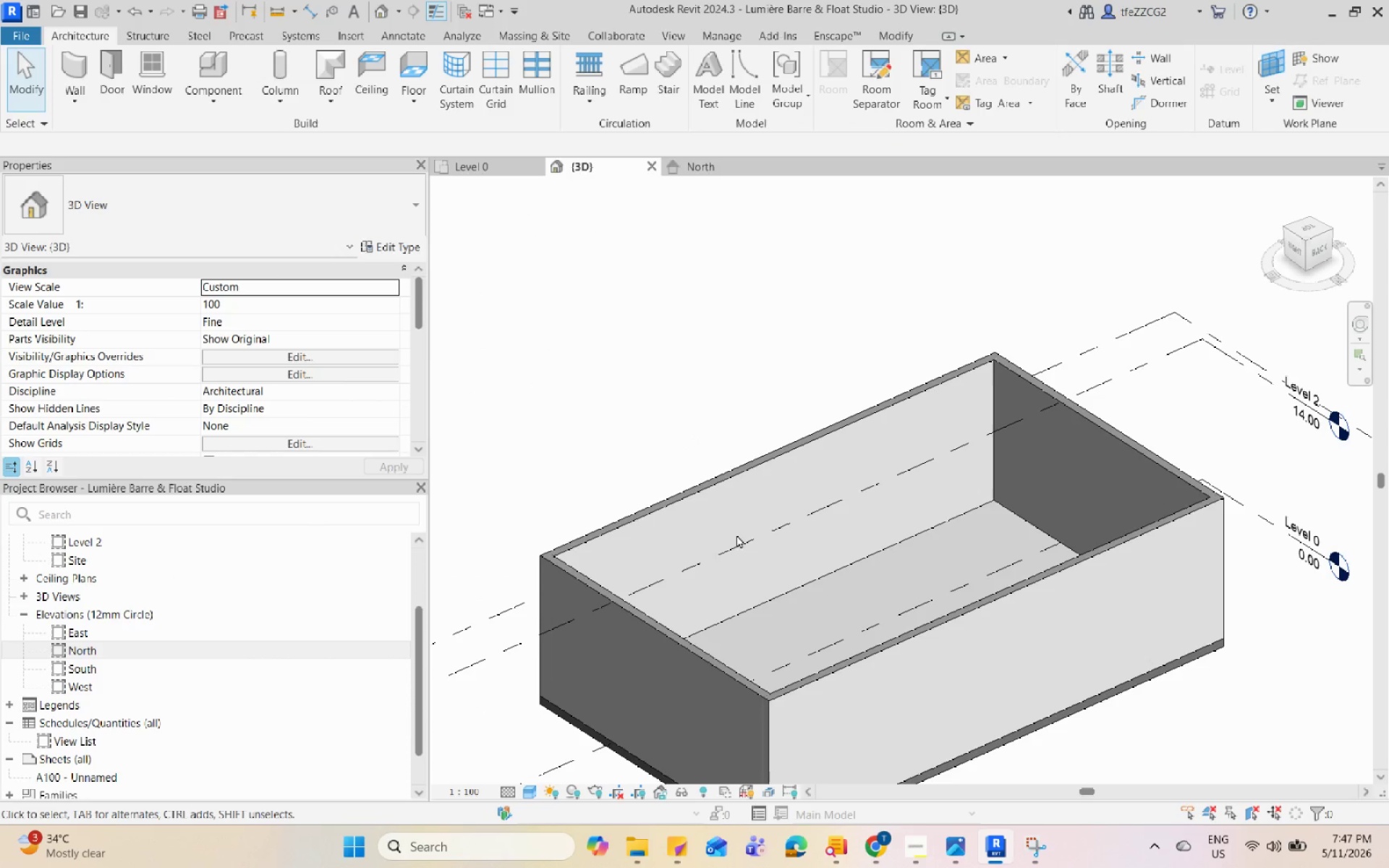 
left_click([740, 478])
 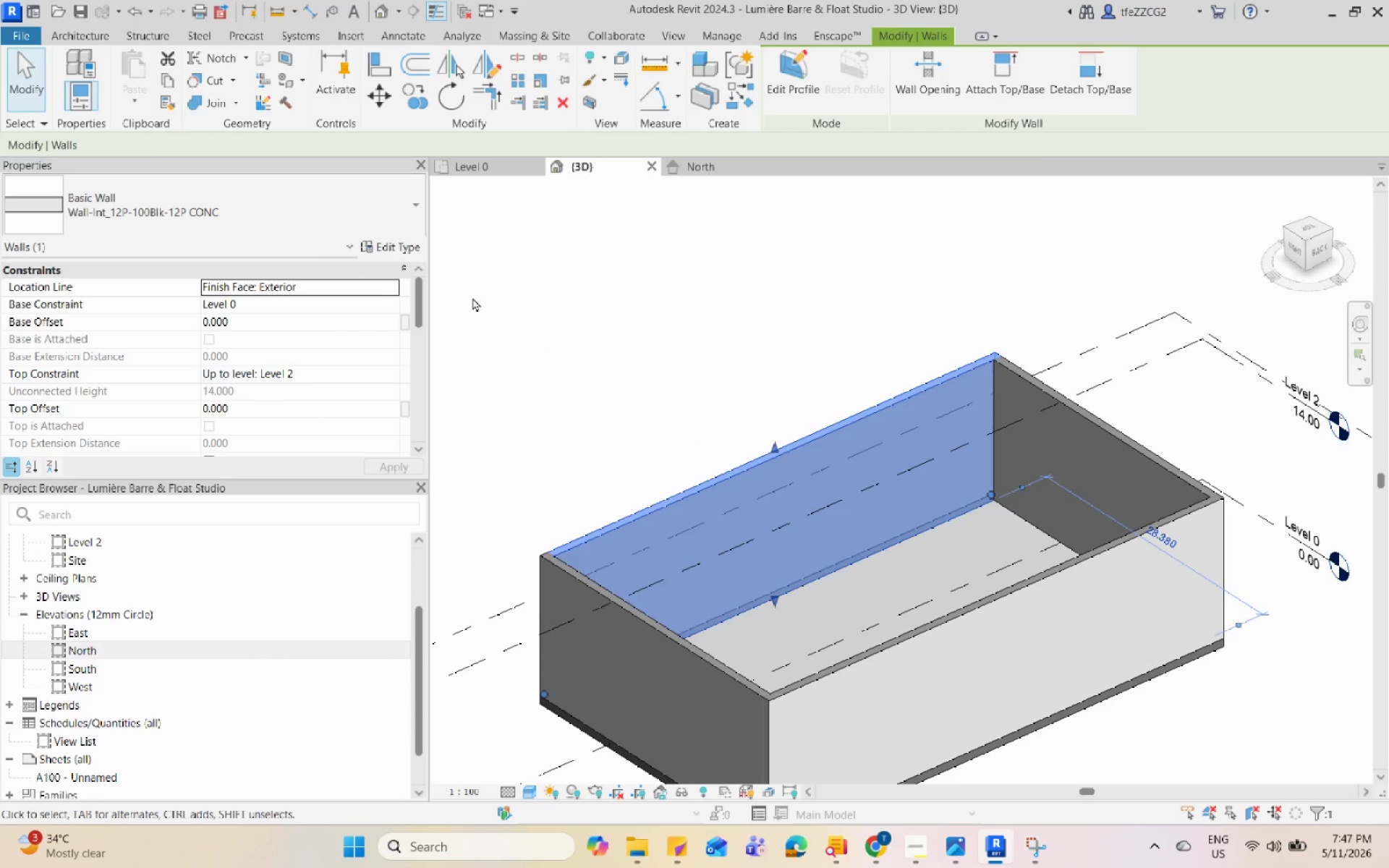 
left_click([388, 244])
 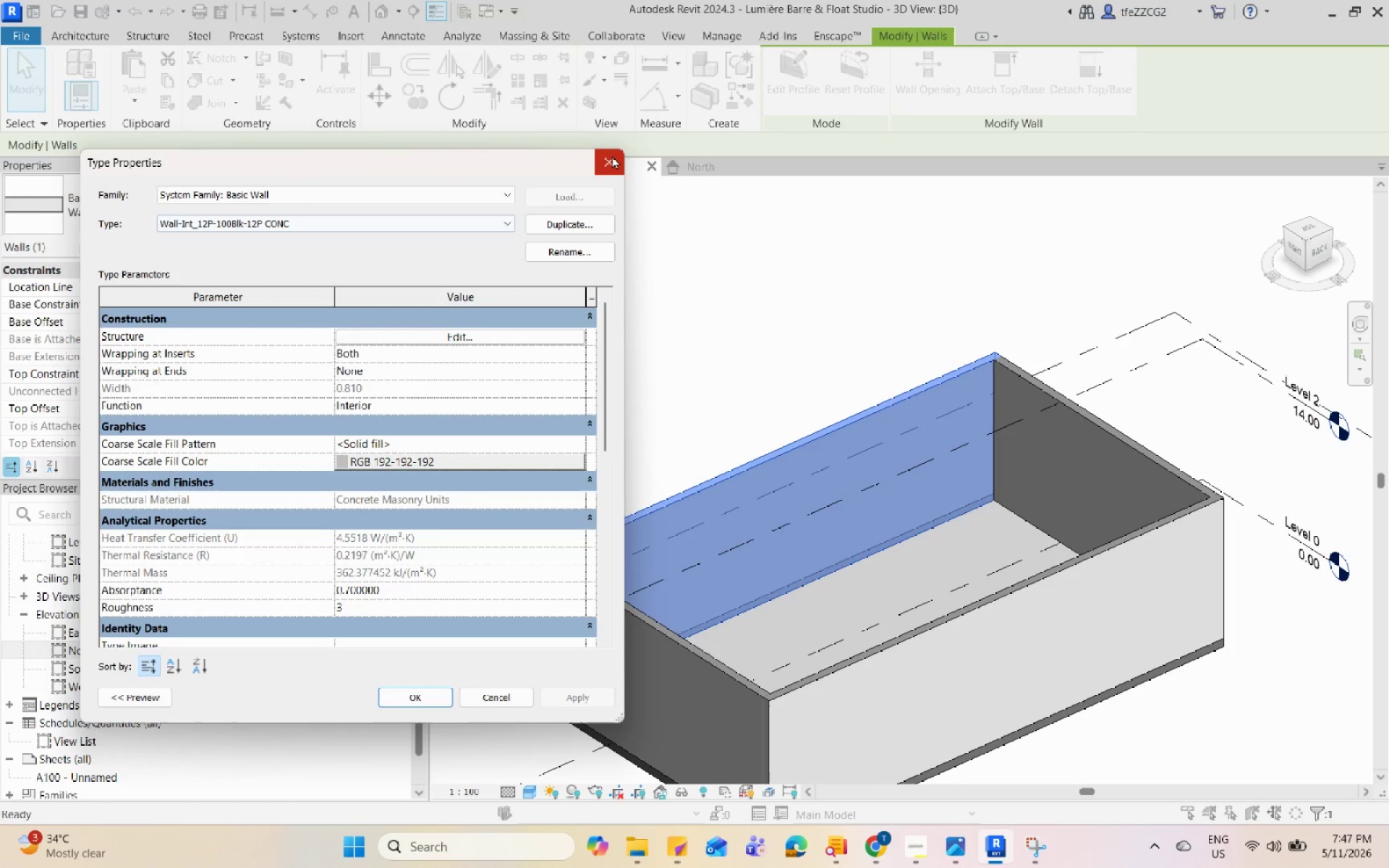 
left_click([612, 156])
 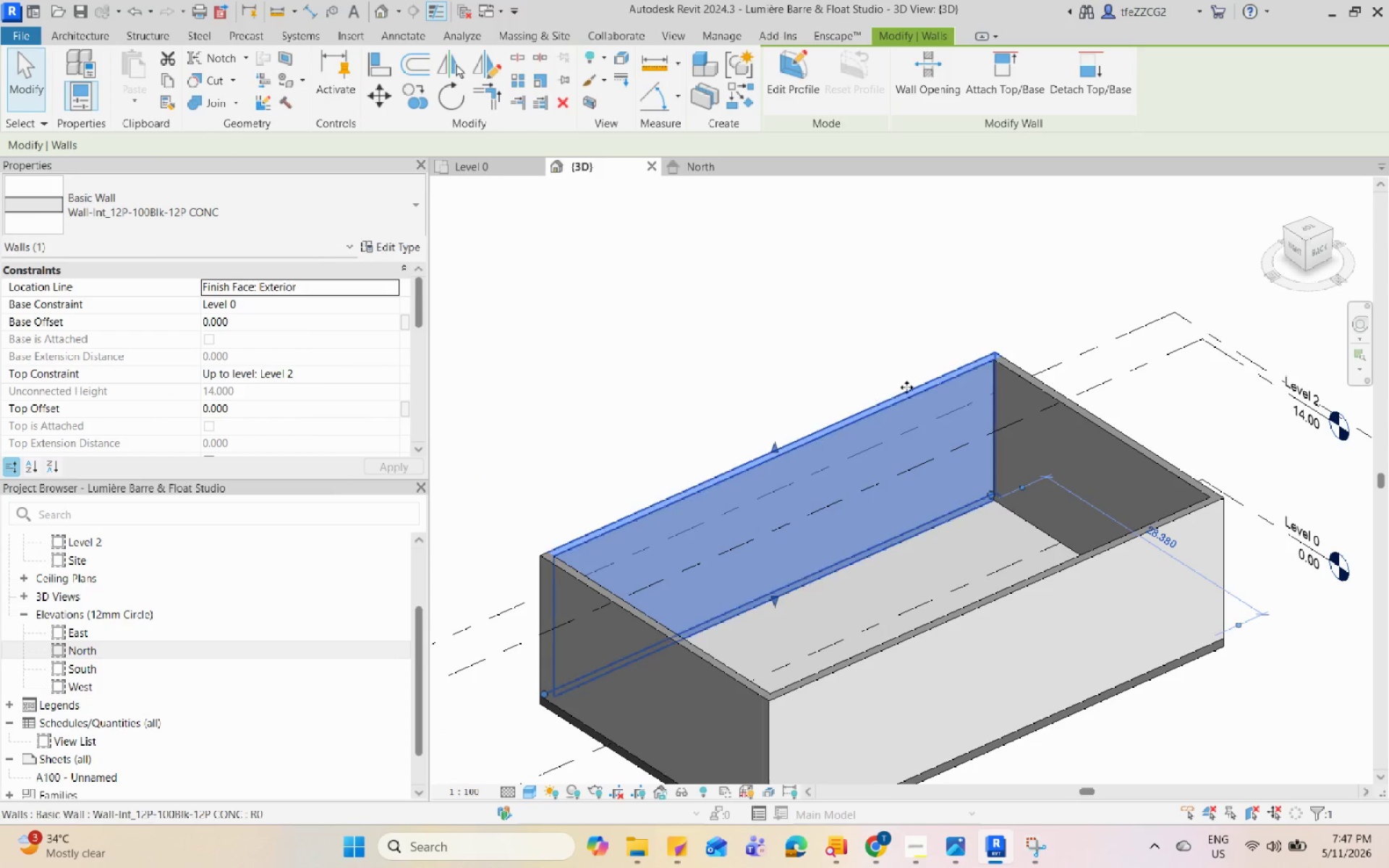 
key(Escape)
 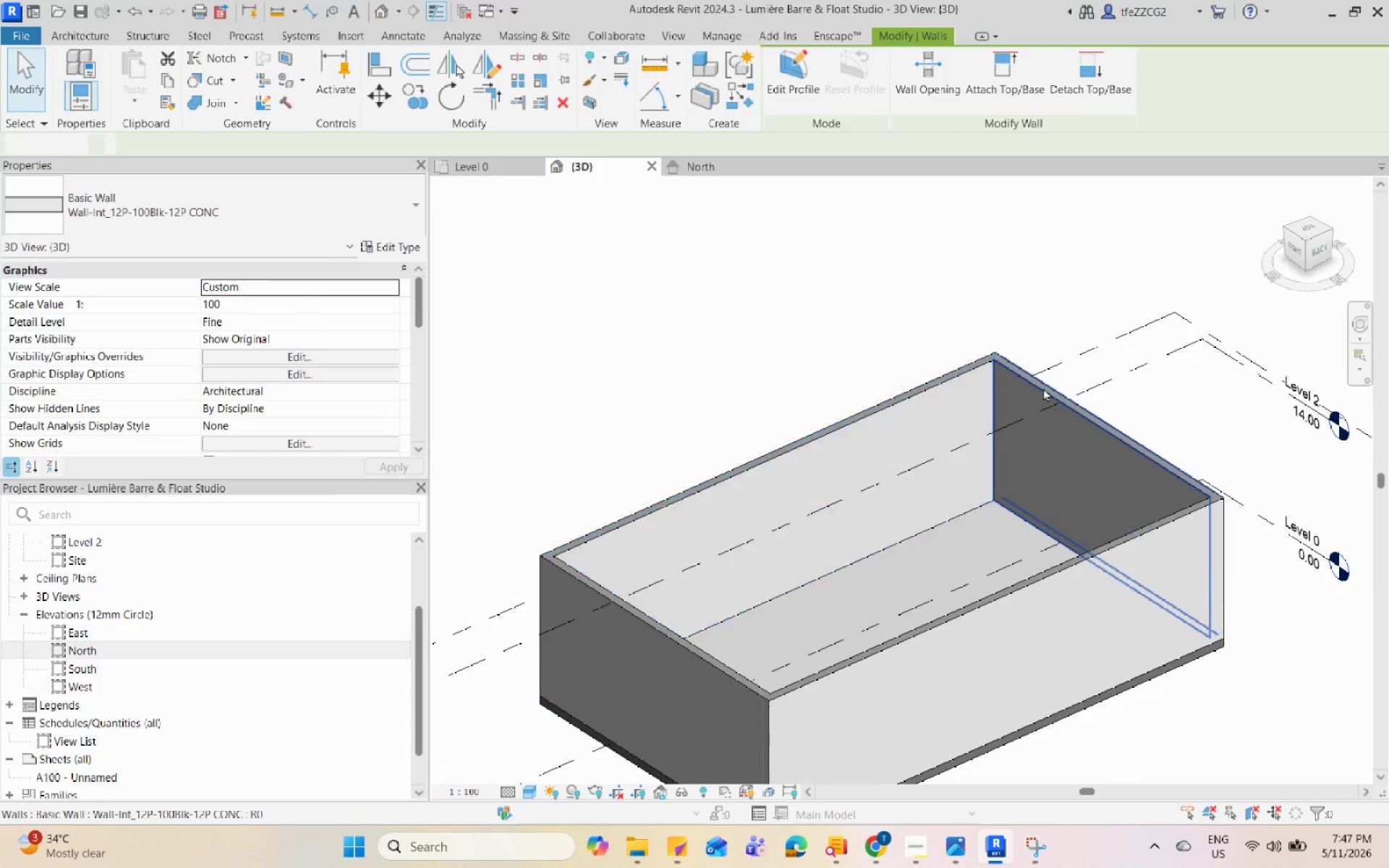 
hold_key(key=ShiftLeft, duration=1.2)
 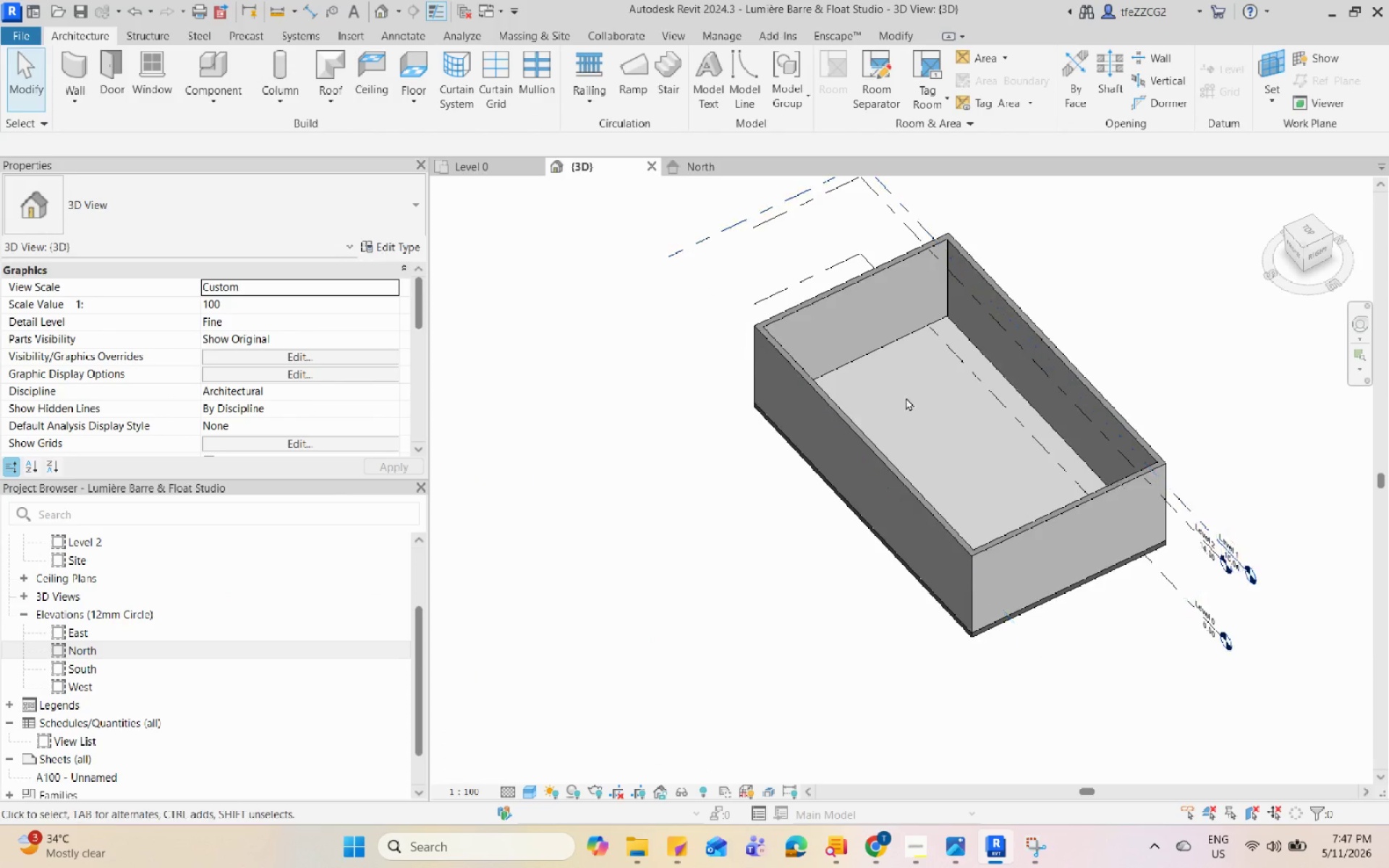 
scroll: coordinate [691, 573], scroll_direction: down, amount: 4.0
 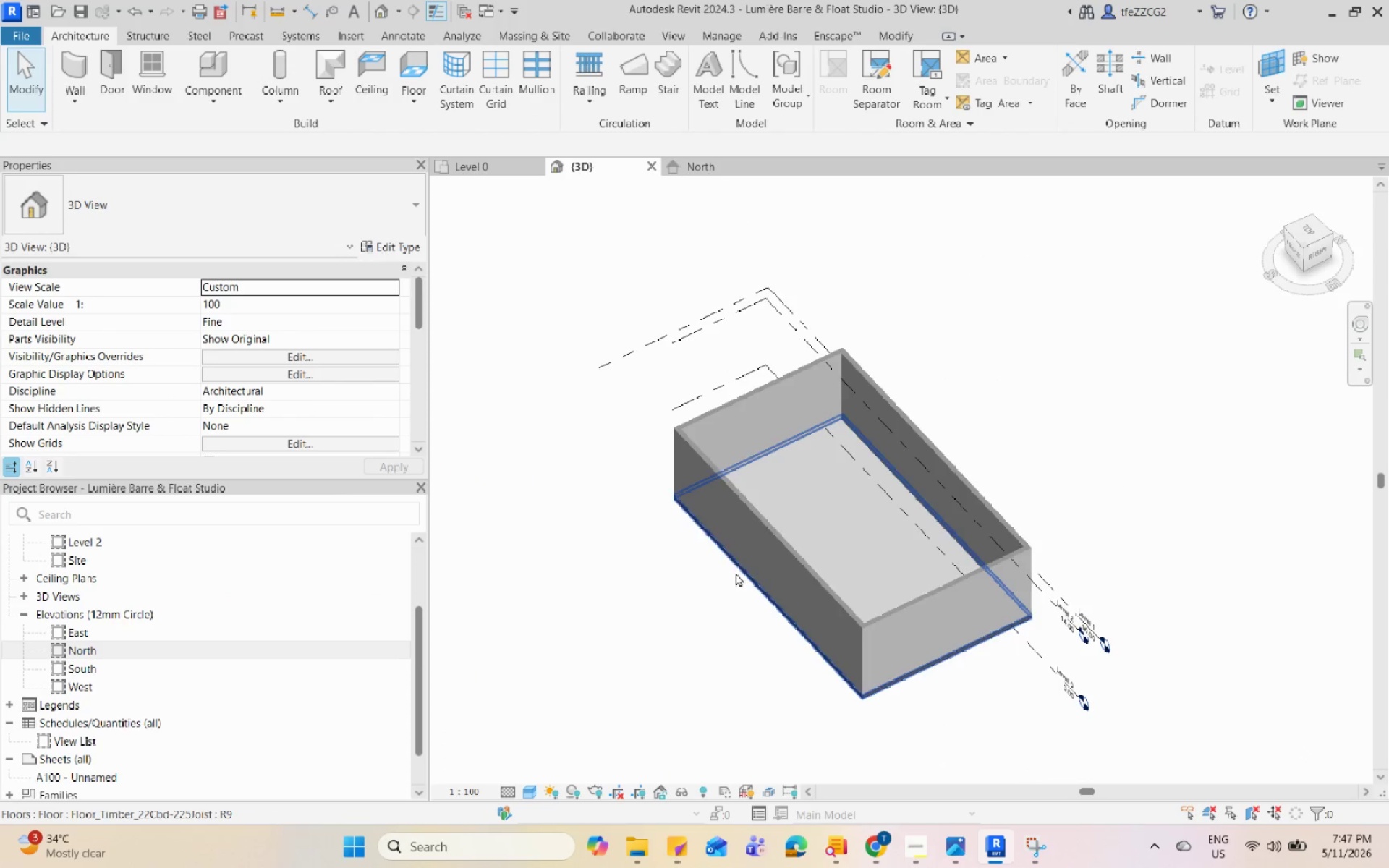 
hold_key(key=ShiftLeft, duration=1.25)
 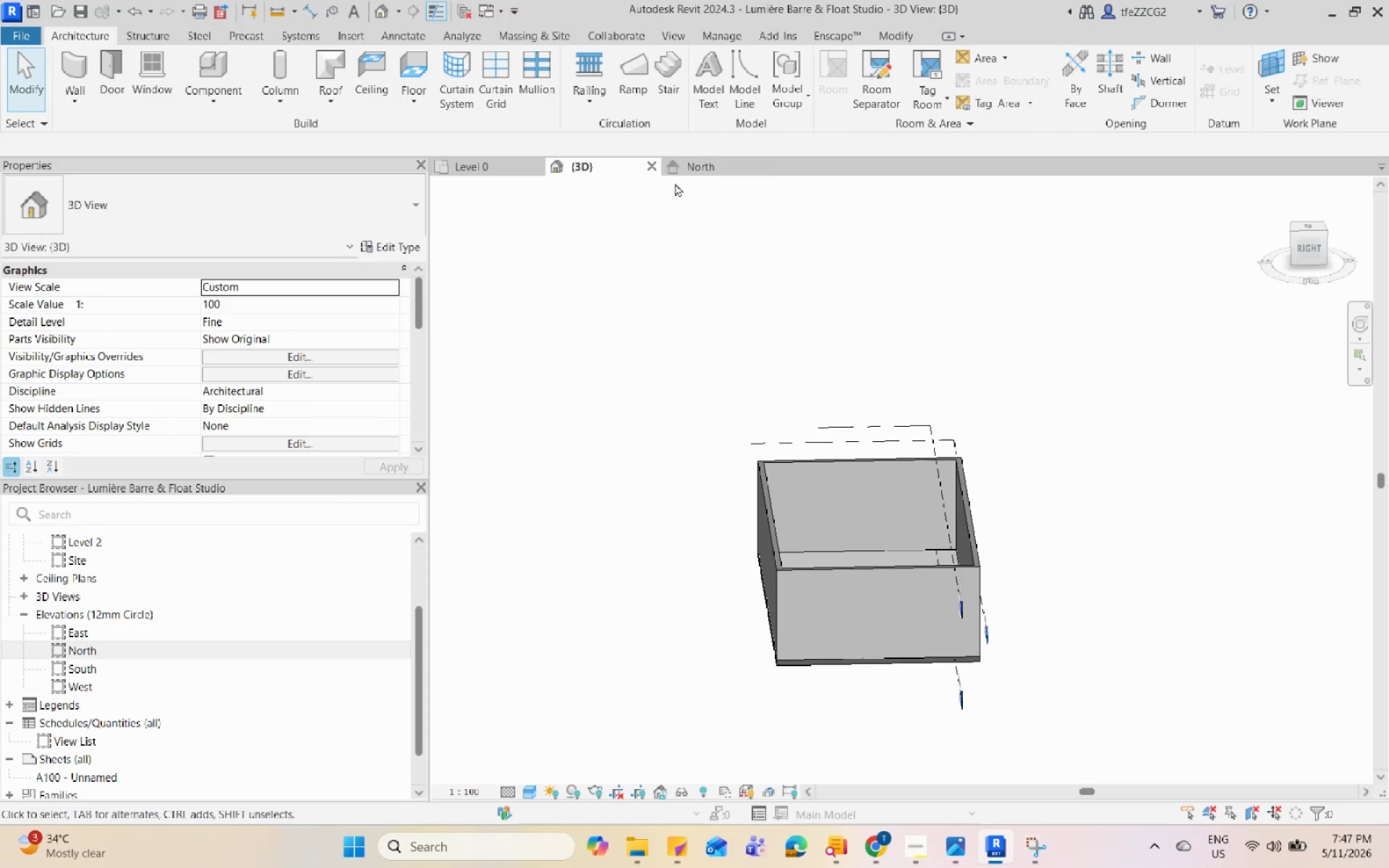 
left_click([687, 169])
 